 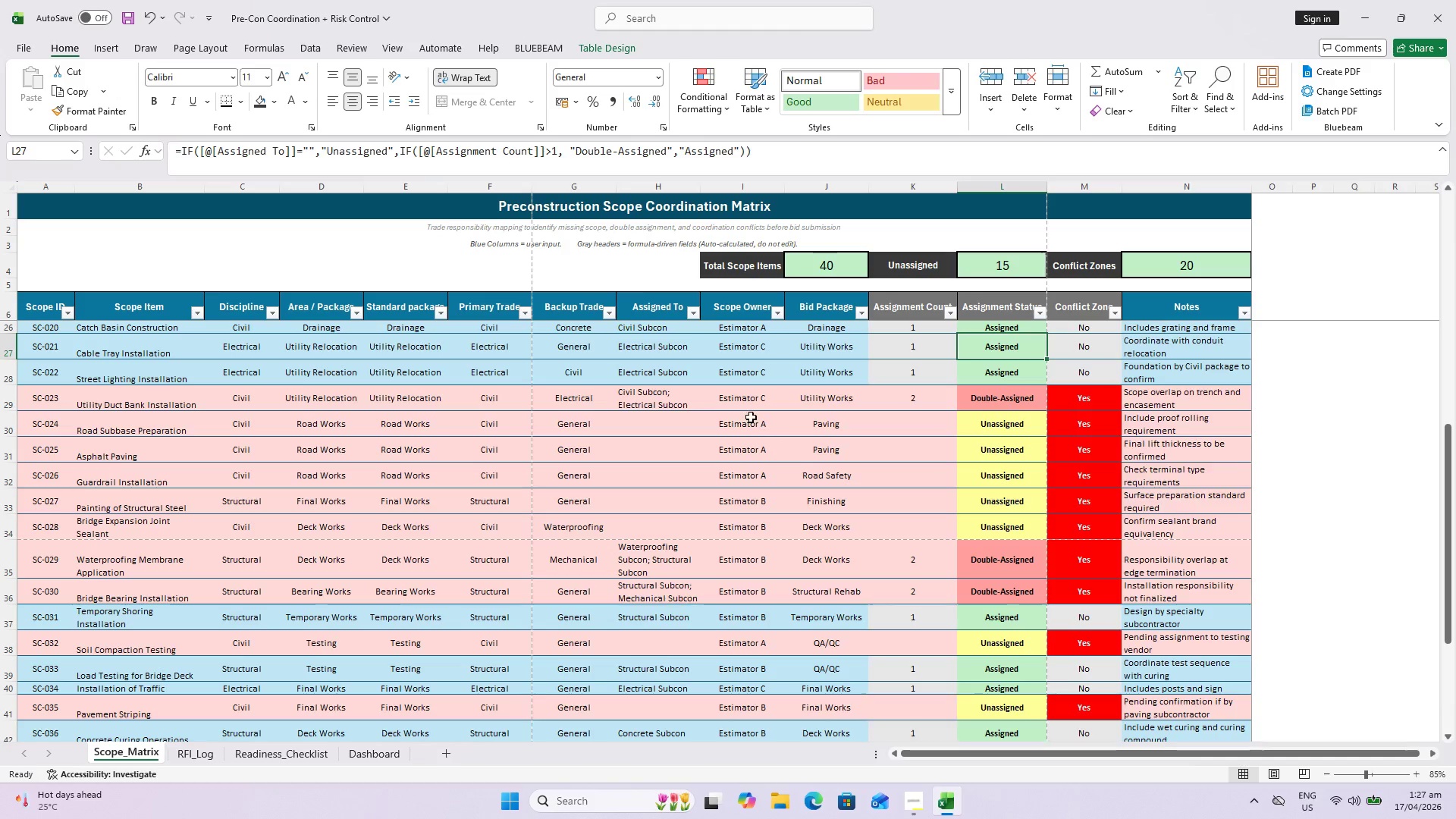 
scroll: coordinate [650, 469], scroll_direction: up, amount: 12.0
 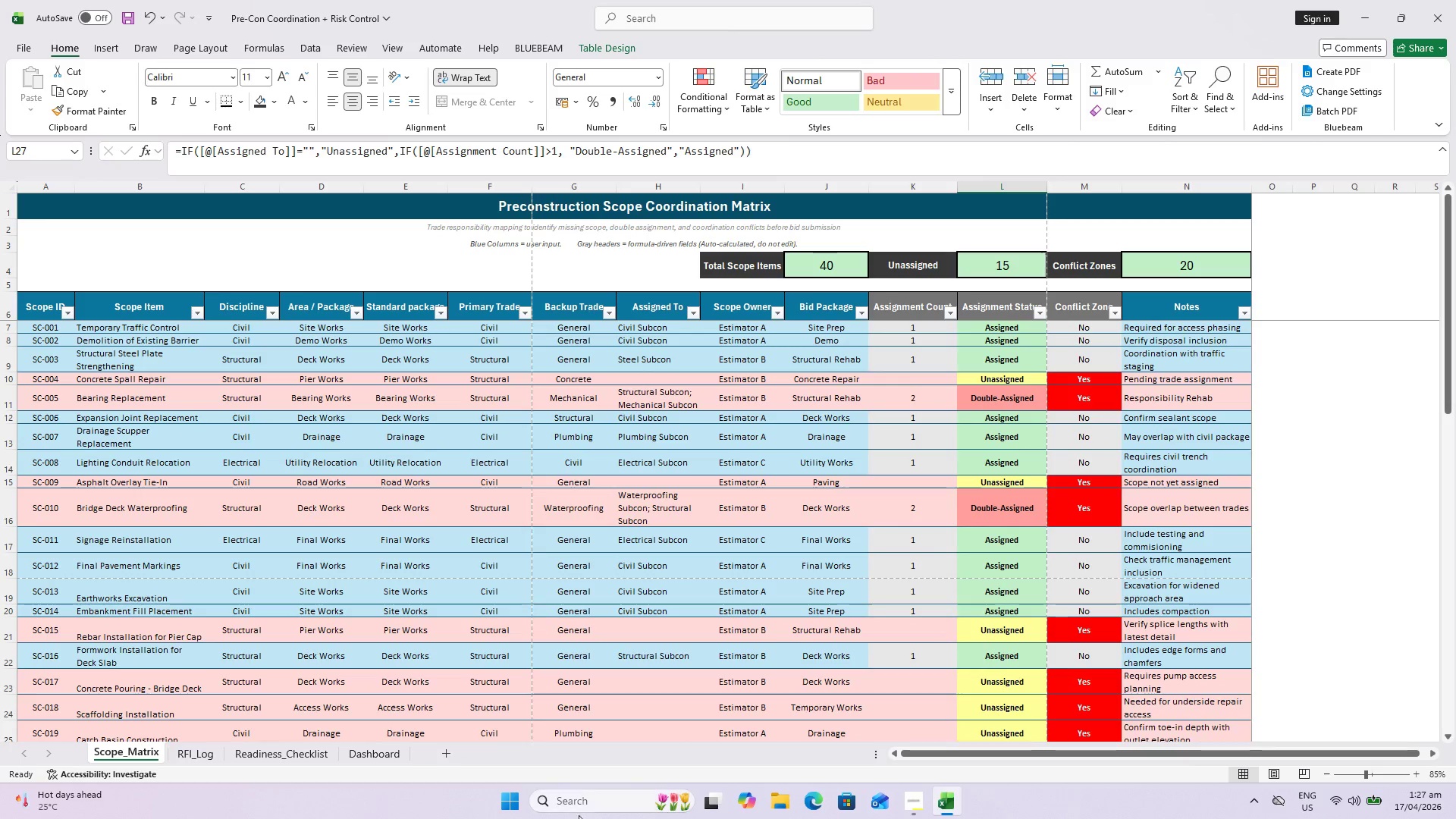 
left_click([375, 757])
 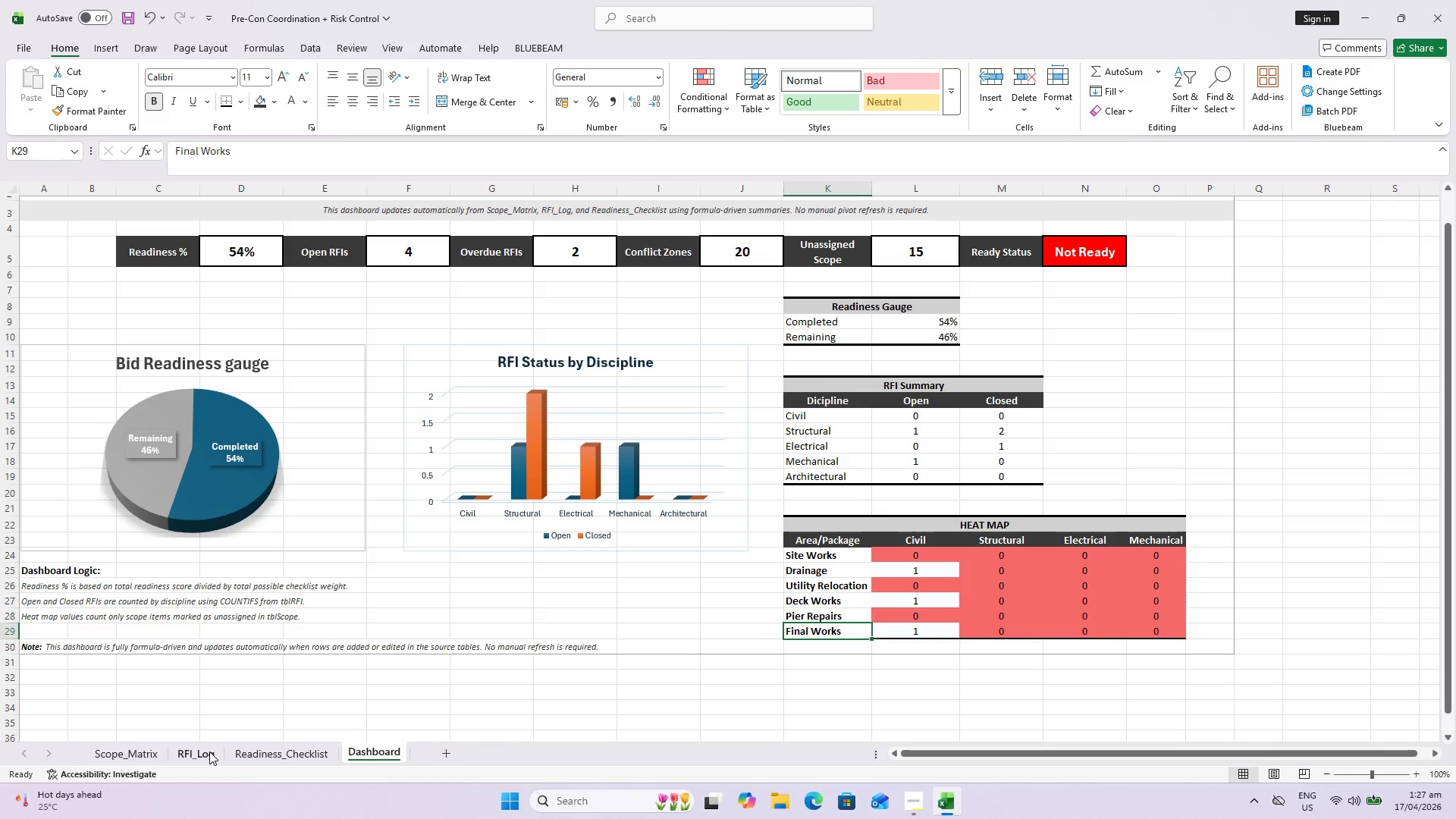 
wait(5.09)
 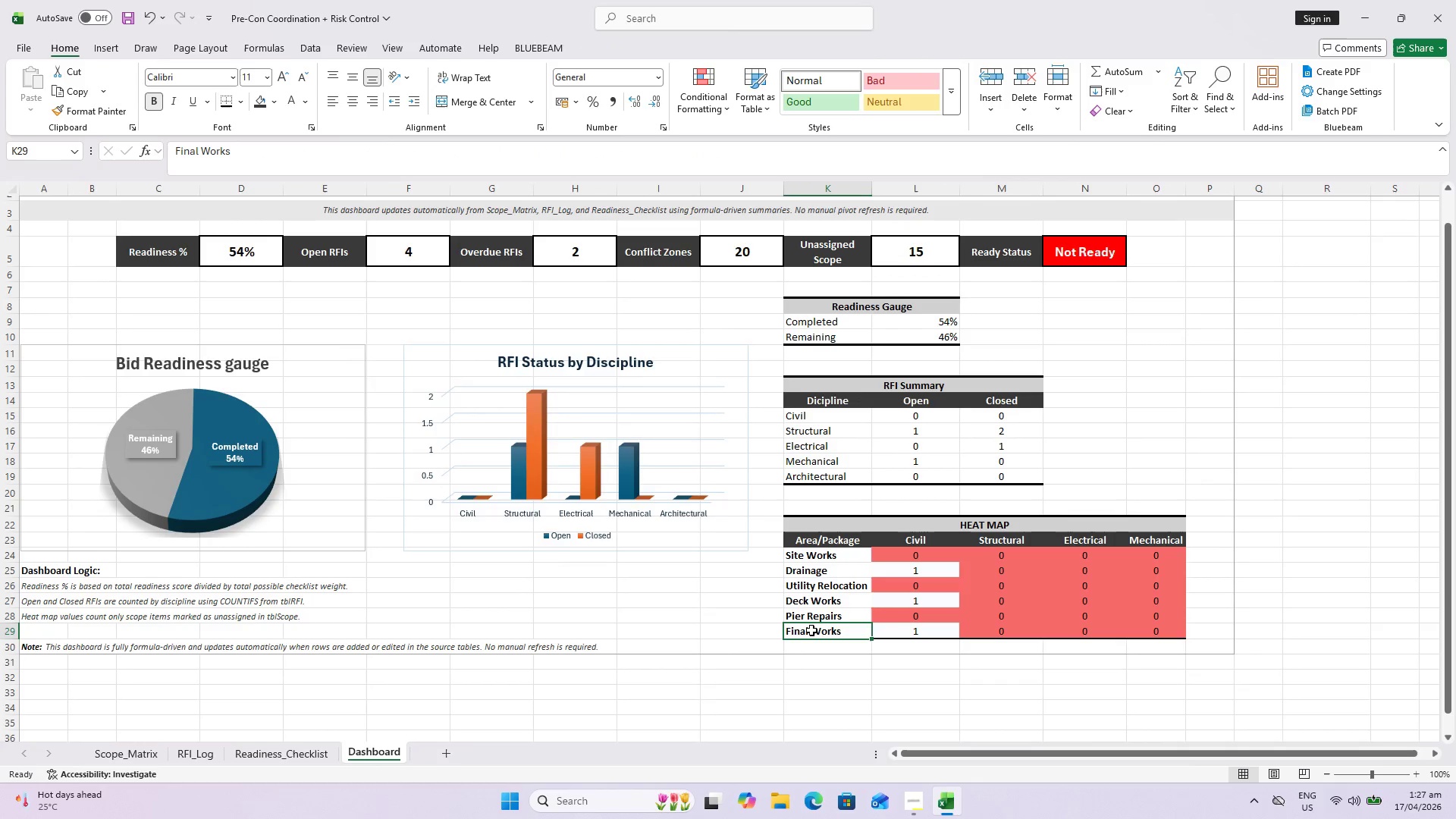 
left_click([151, 754])
 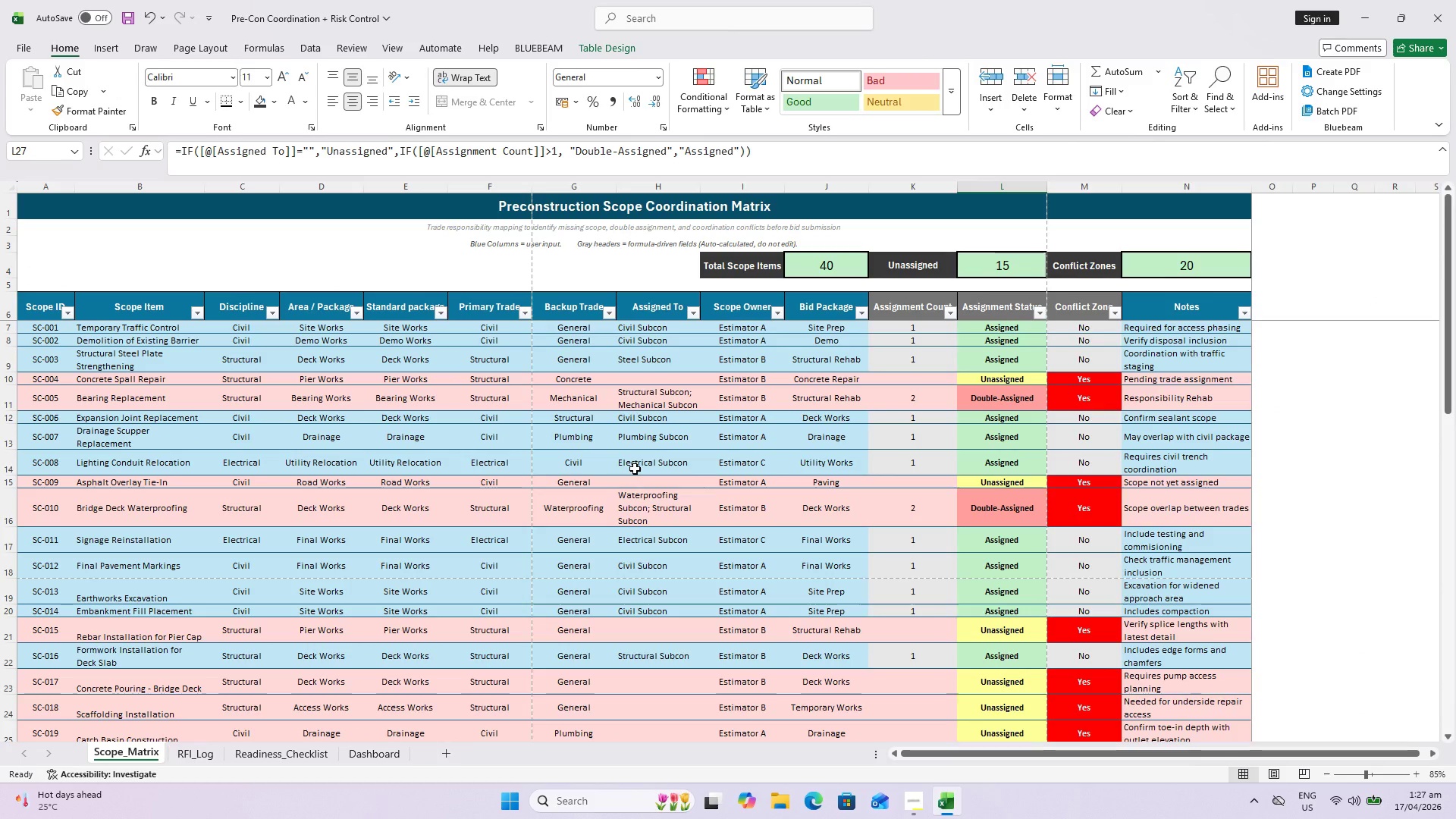 
left_click([635, 467])
 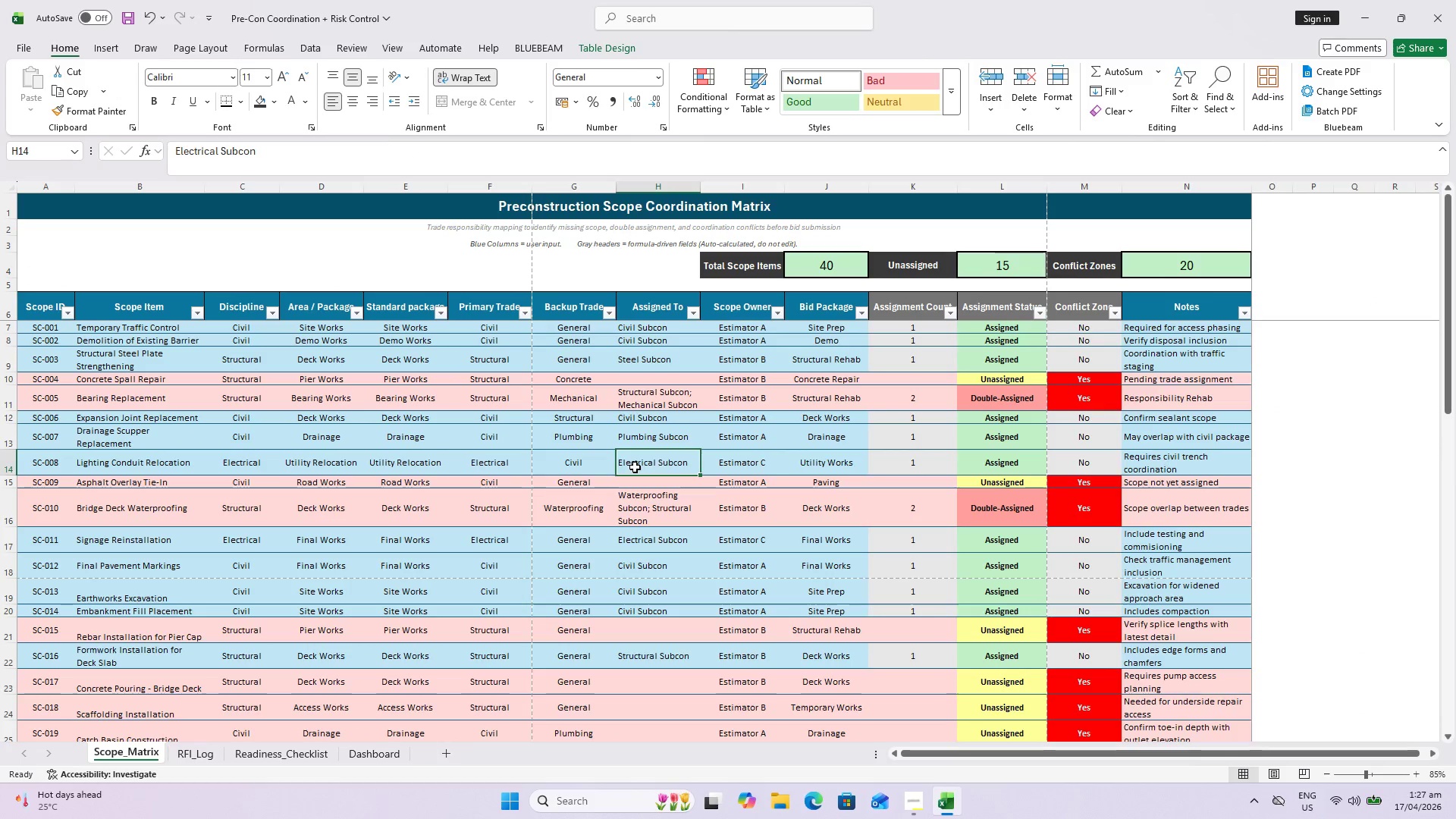 
key(Delete)
 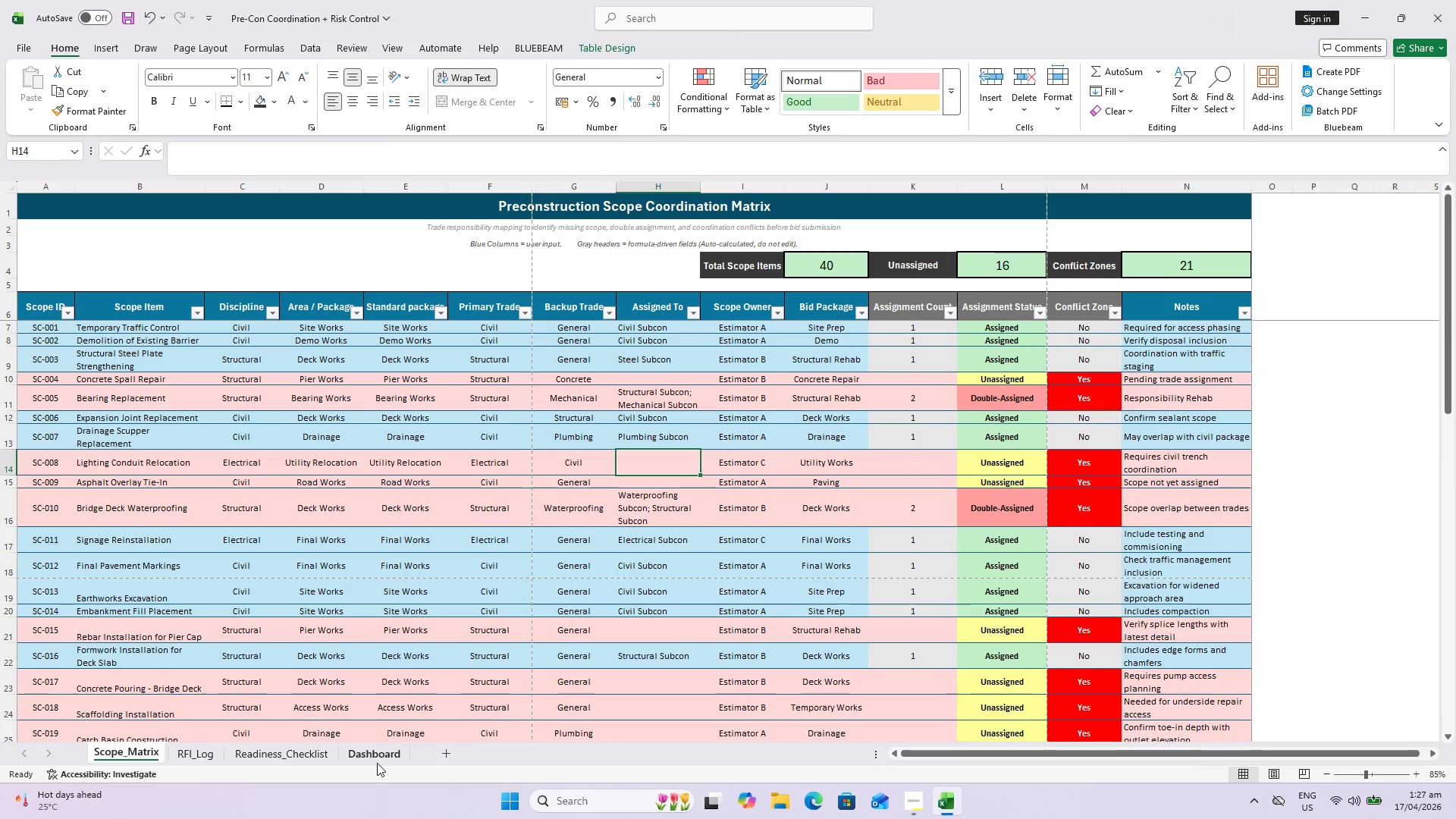 
left_click([376, 759])
 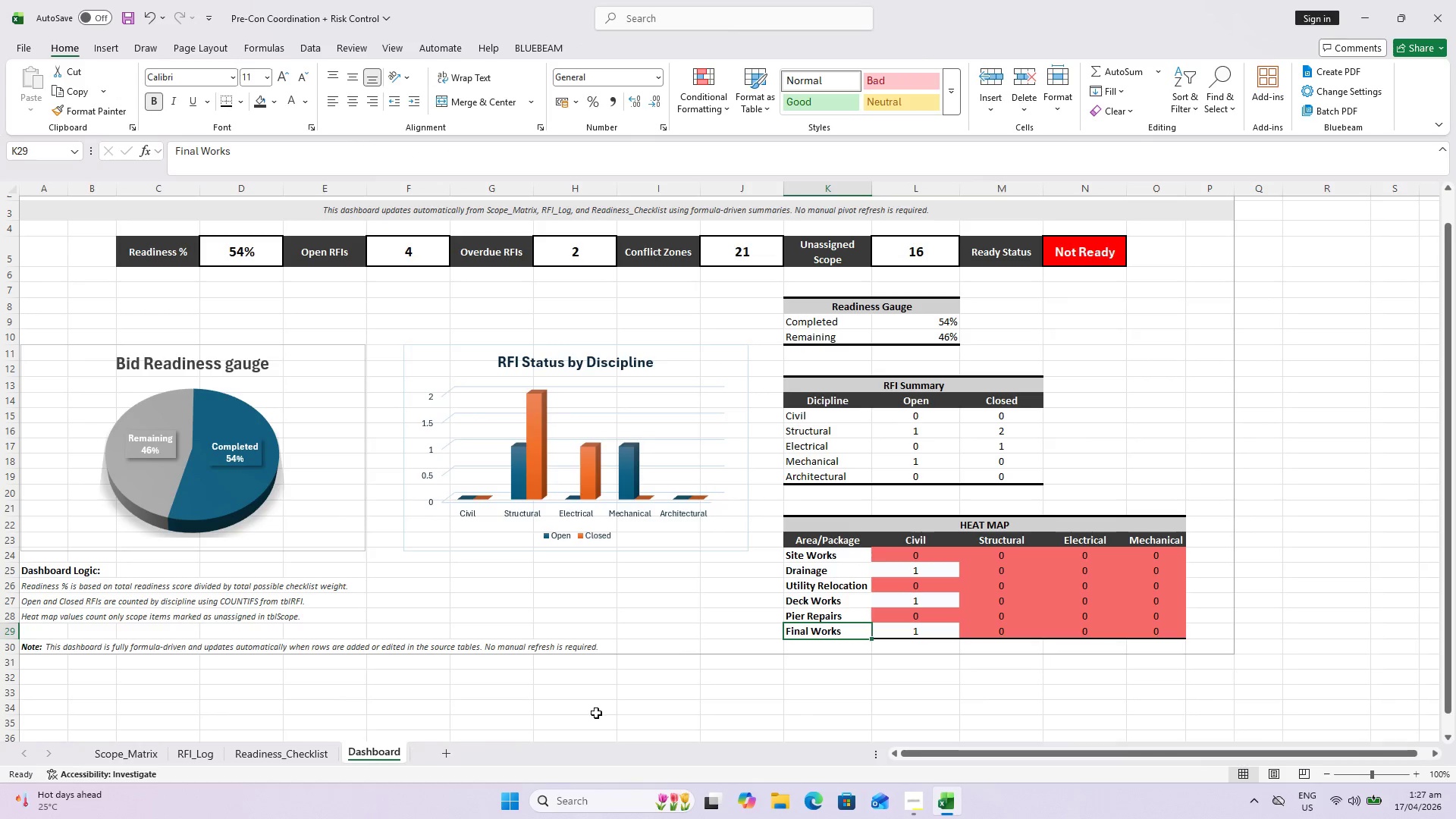 
double_click([1003, 591])
 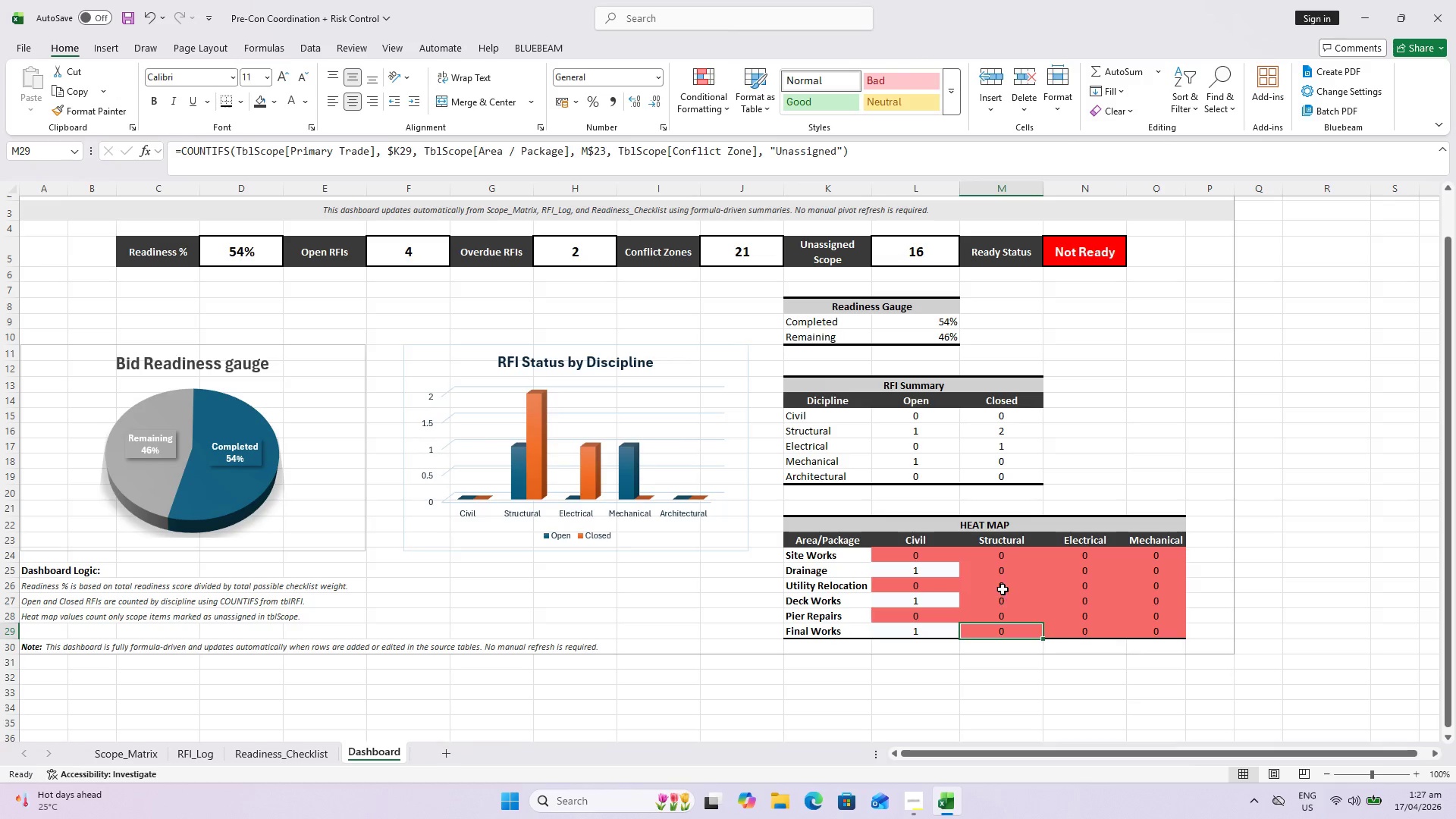 
triple_click([1003, 589])
 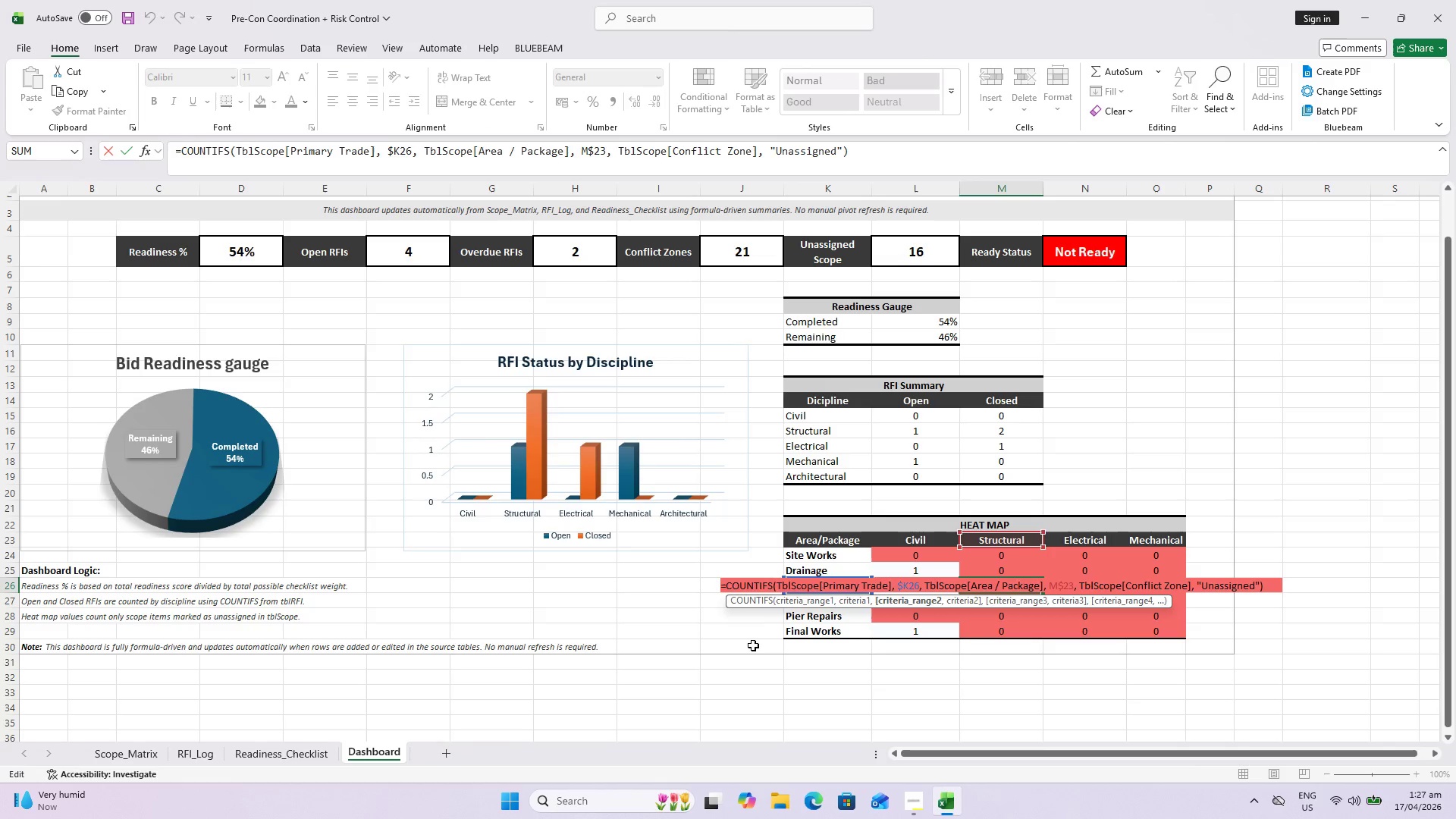 
key(Escape)
 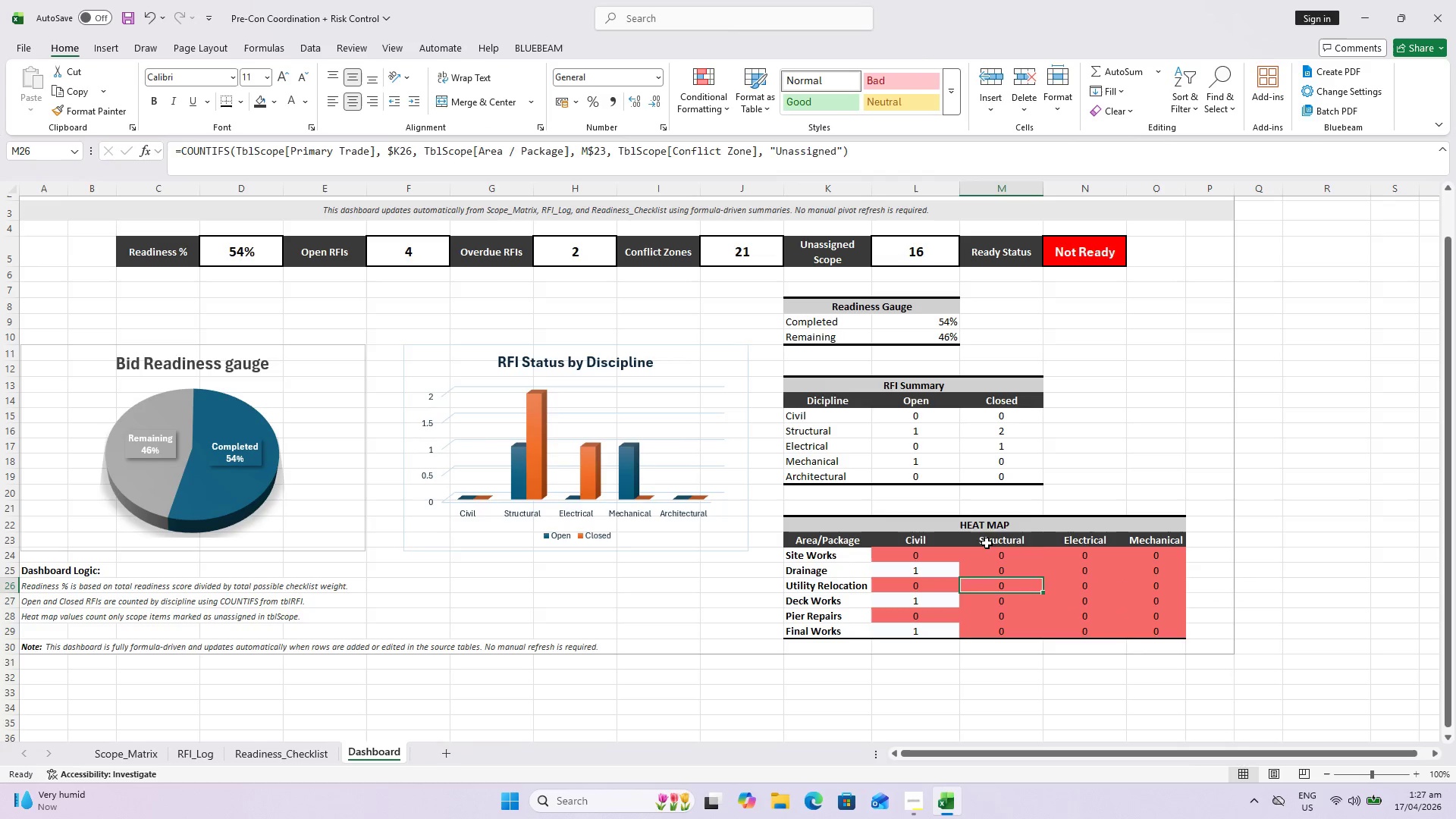 
left_click([987, 542])
 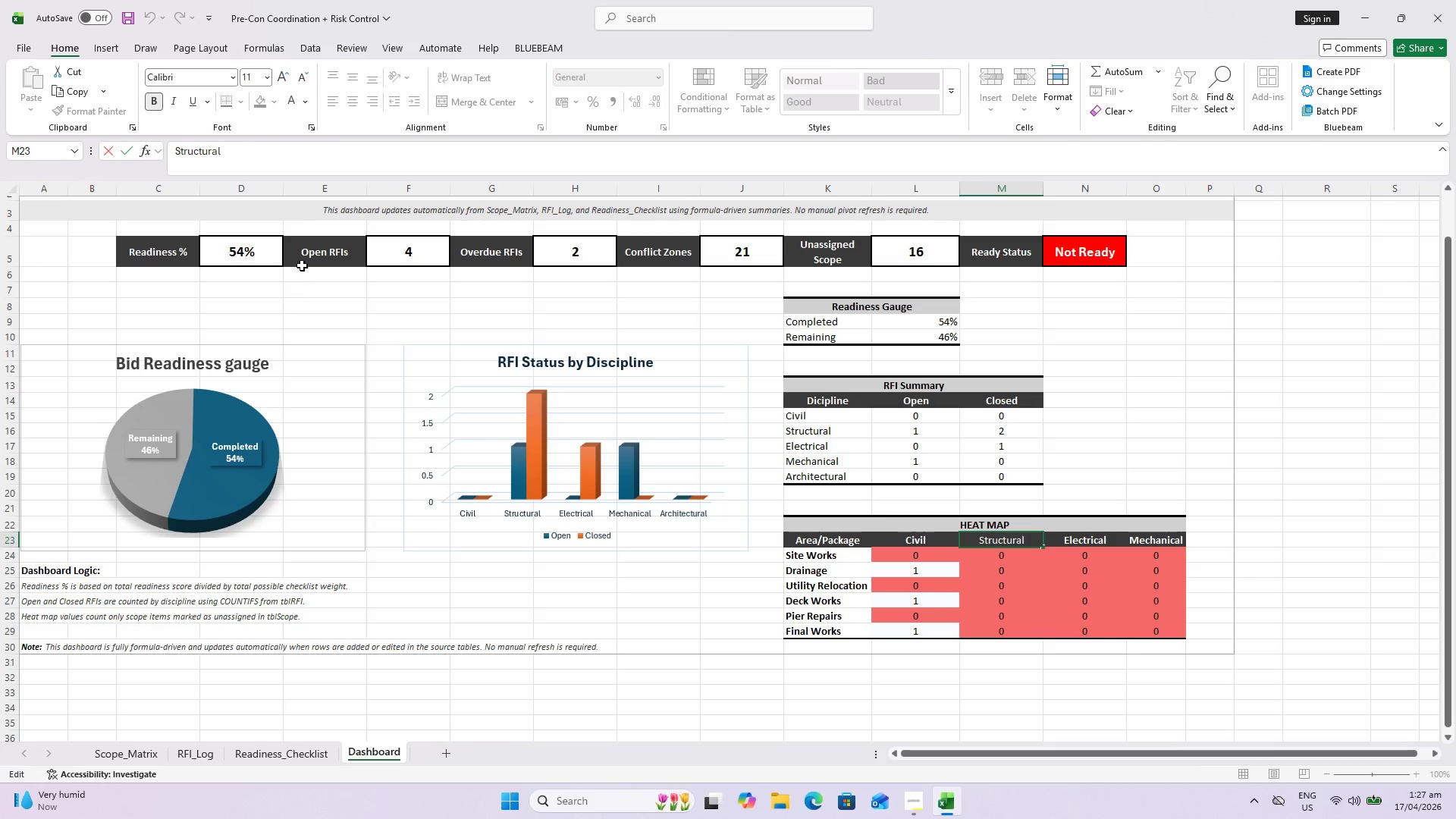 
left_click([258, 160])
 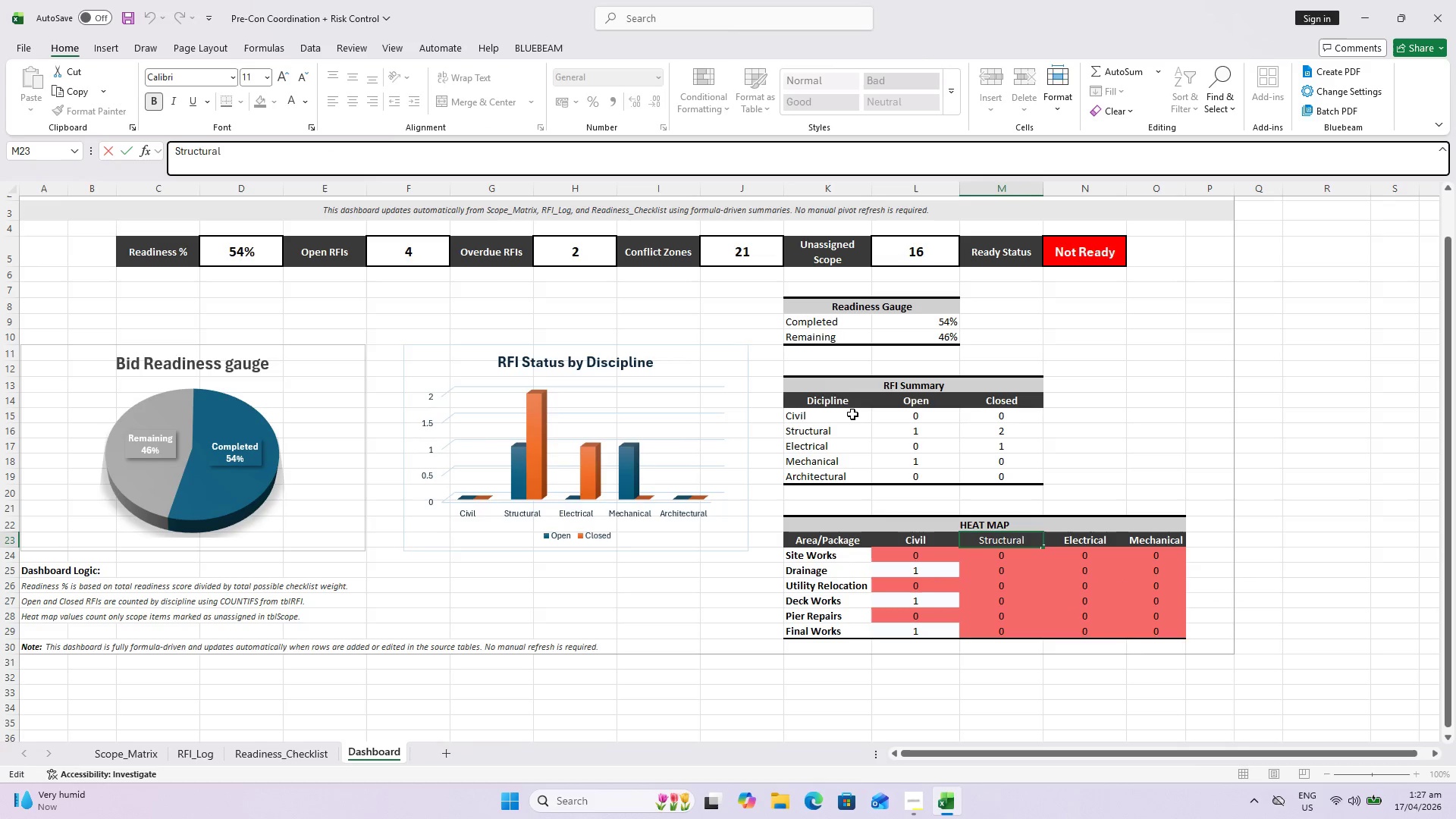 
key(Delete)
 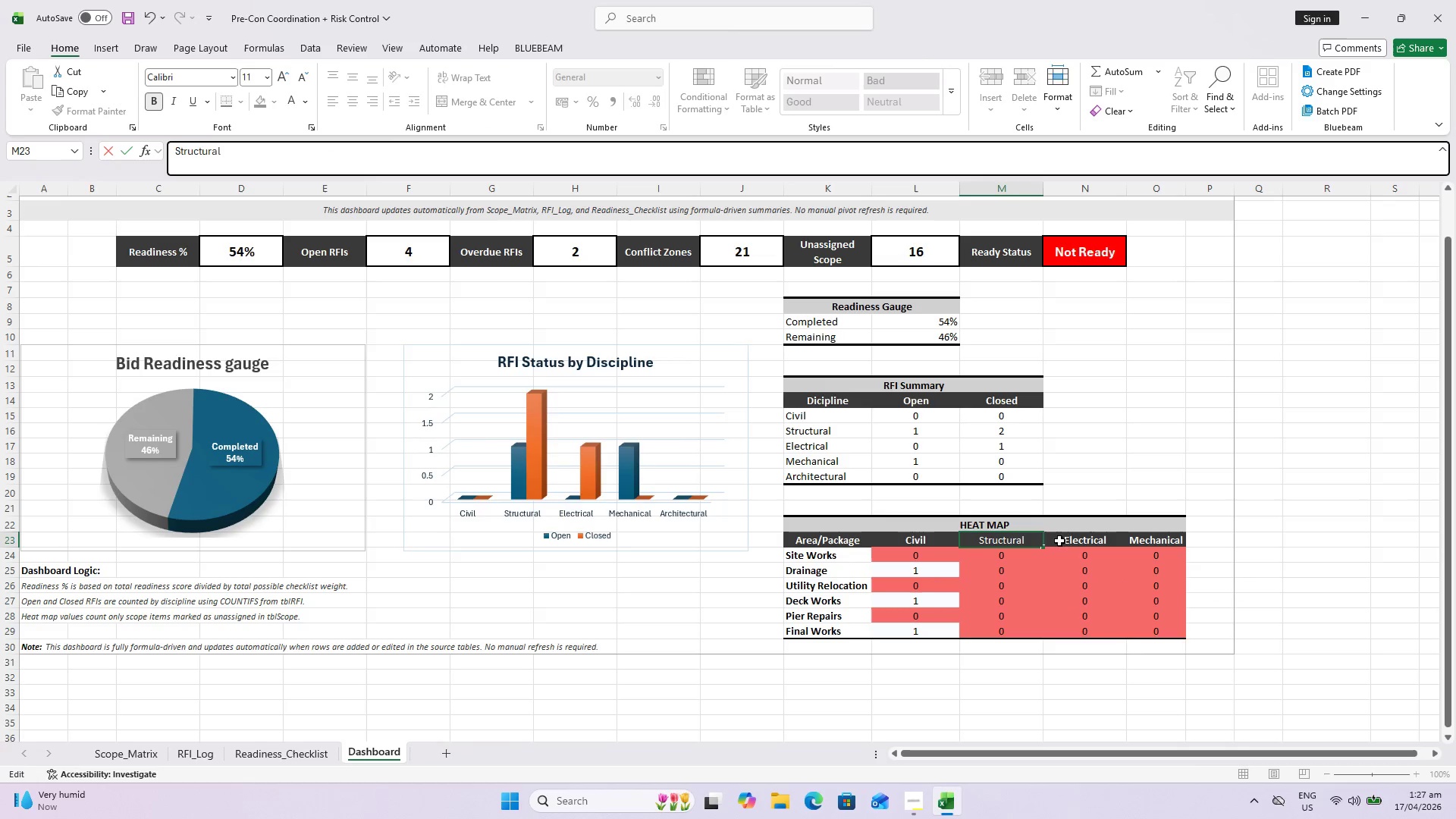 
left_click([1072, 544])
 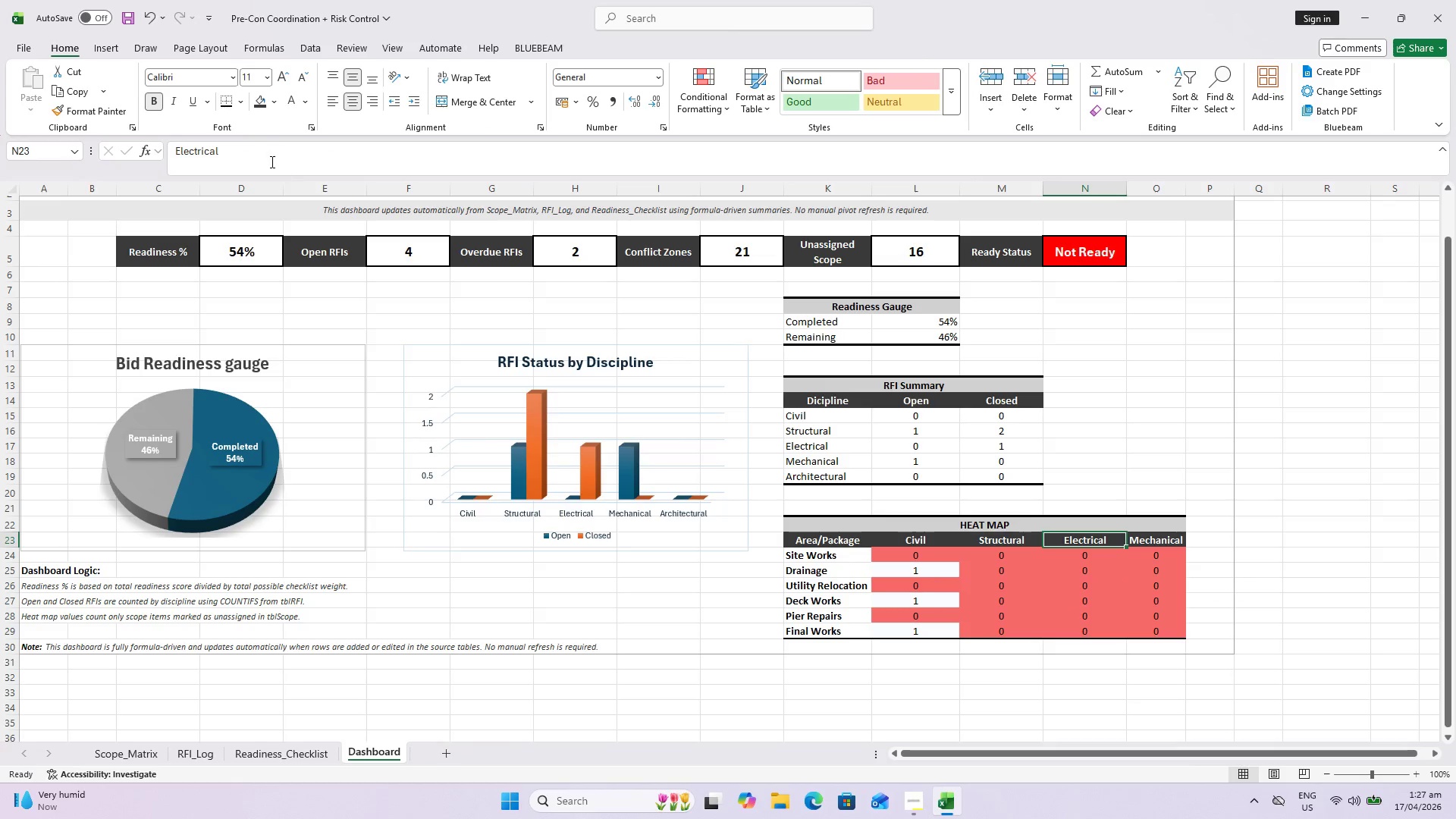 
left_click([265, 149])
 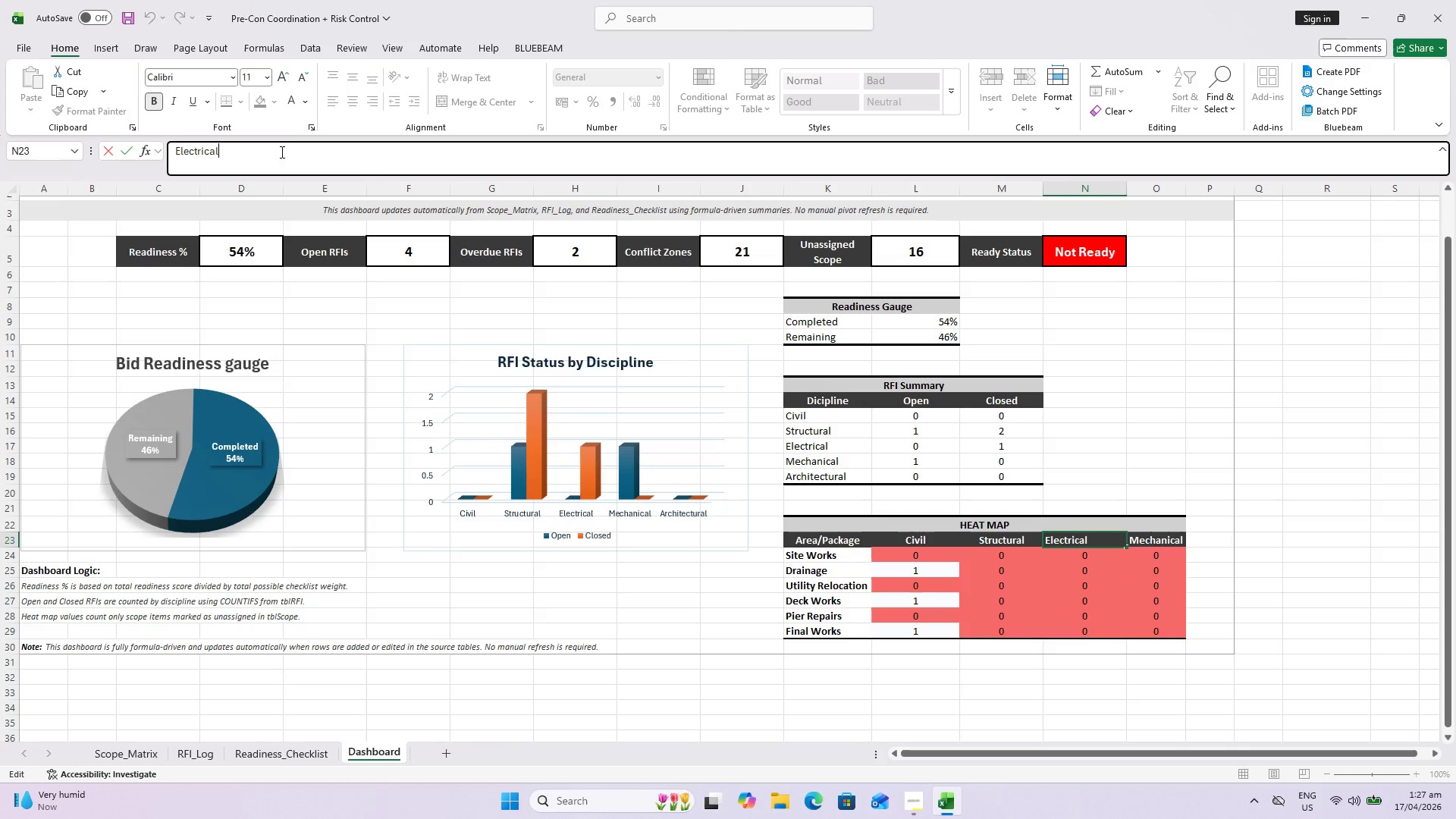 
key(Delete)
 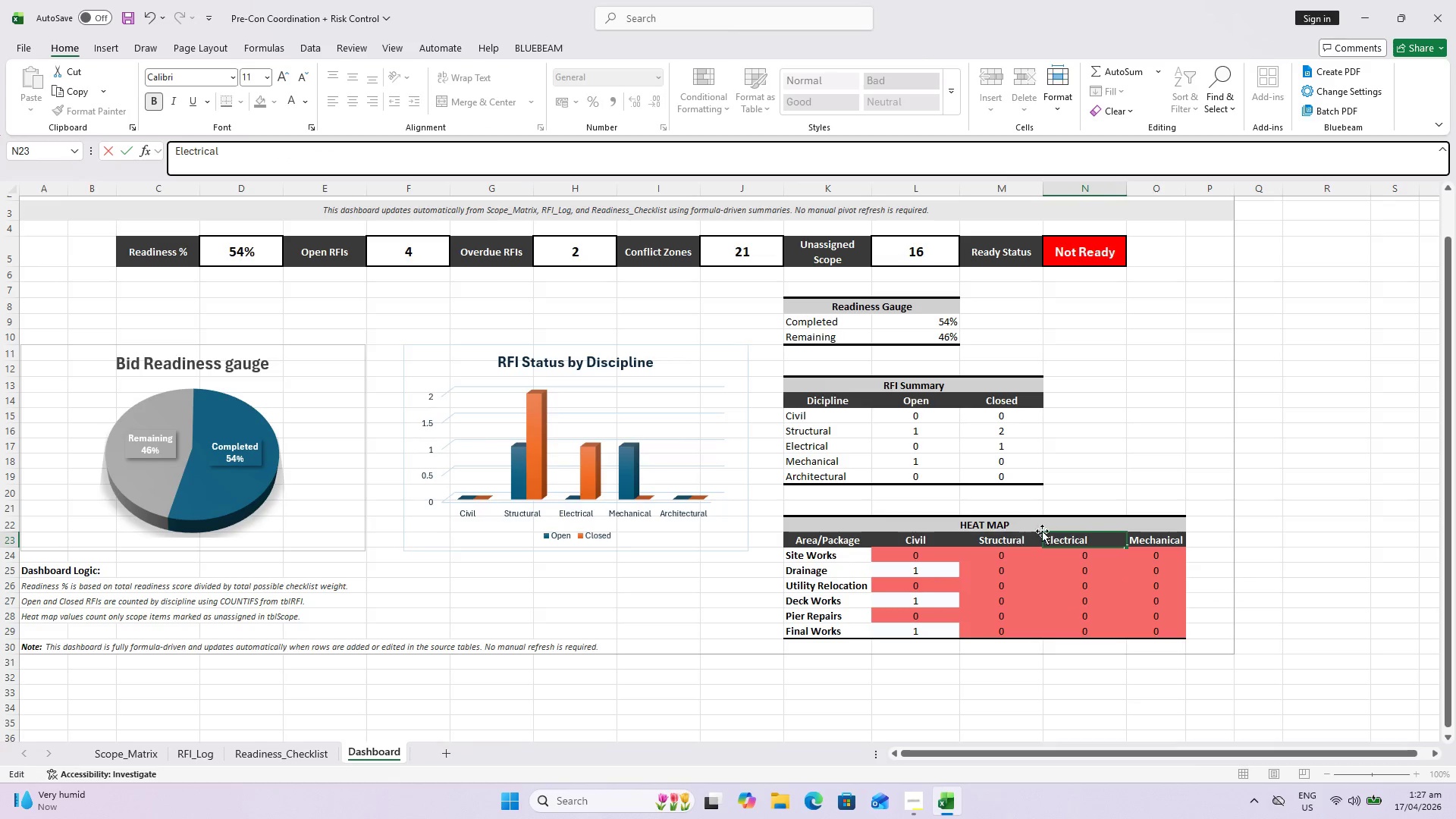 
key(Delete)
 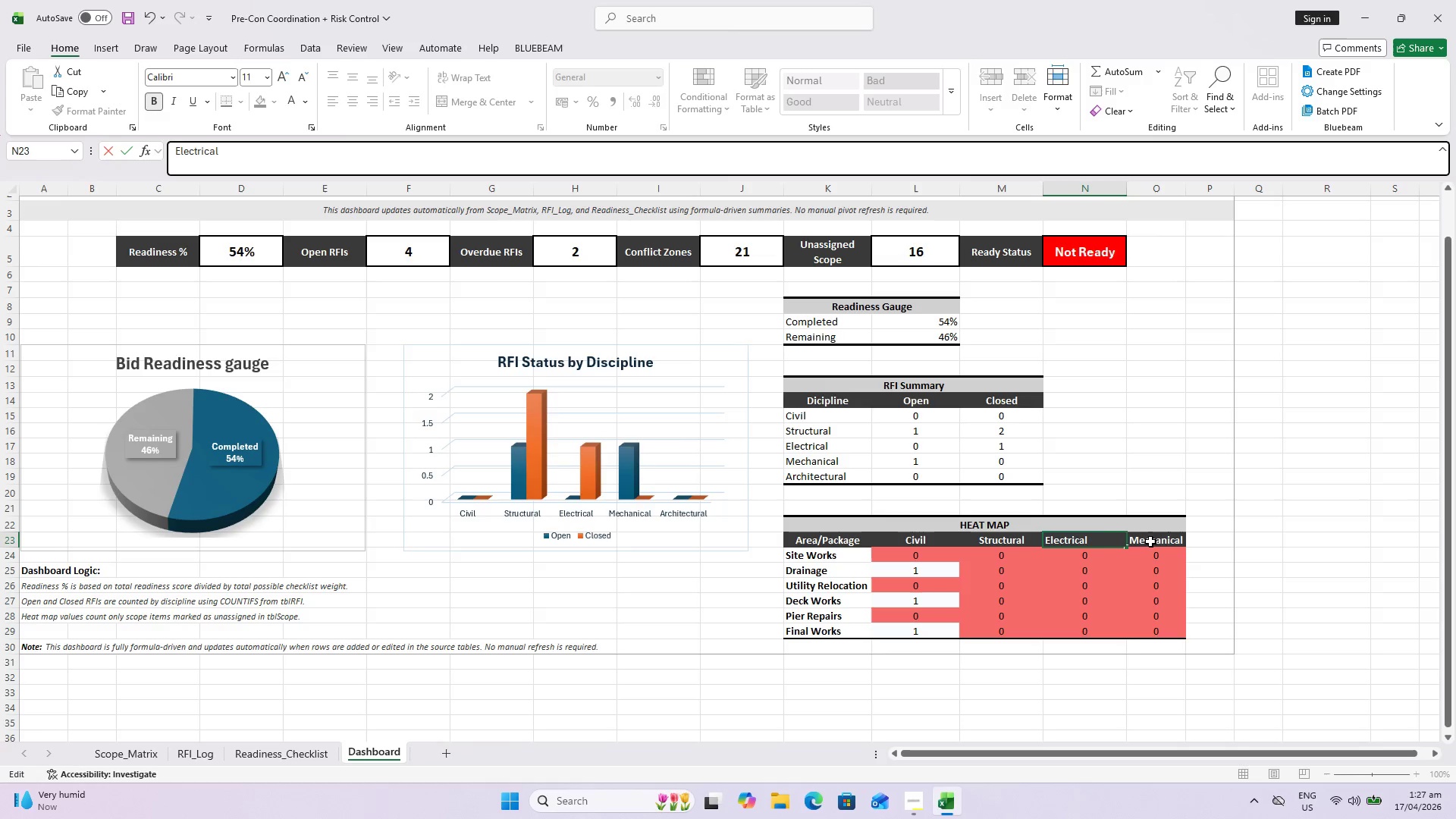 
left_click([1150, 541])
 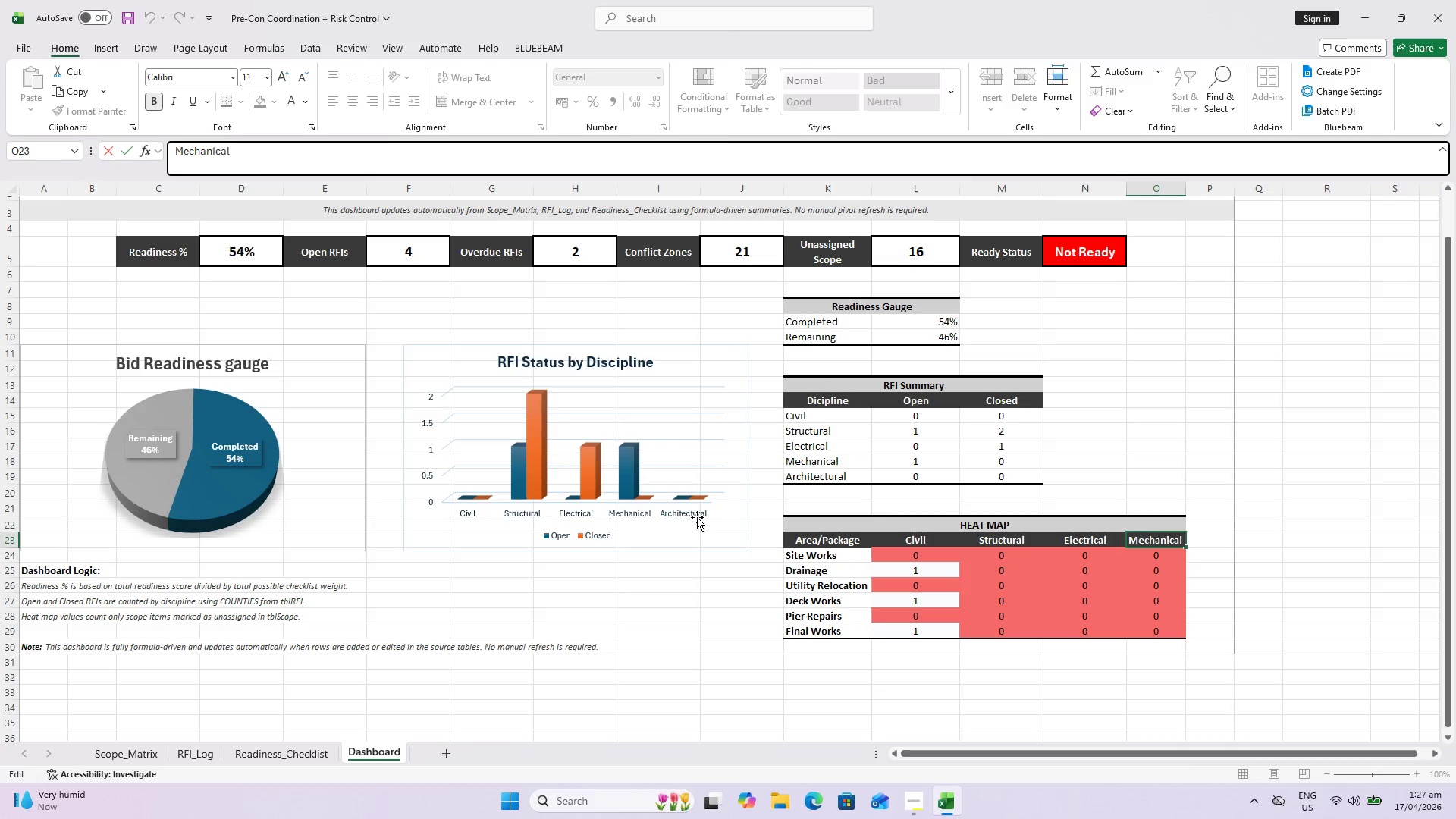 
left_click([884, 540])
 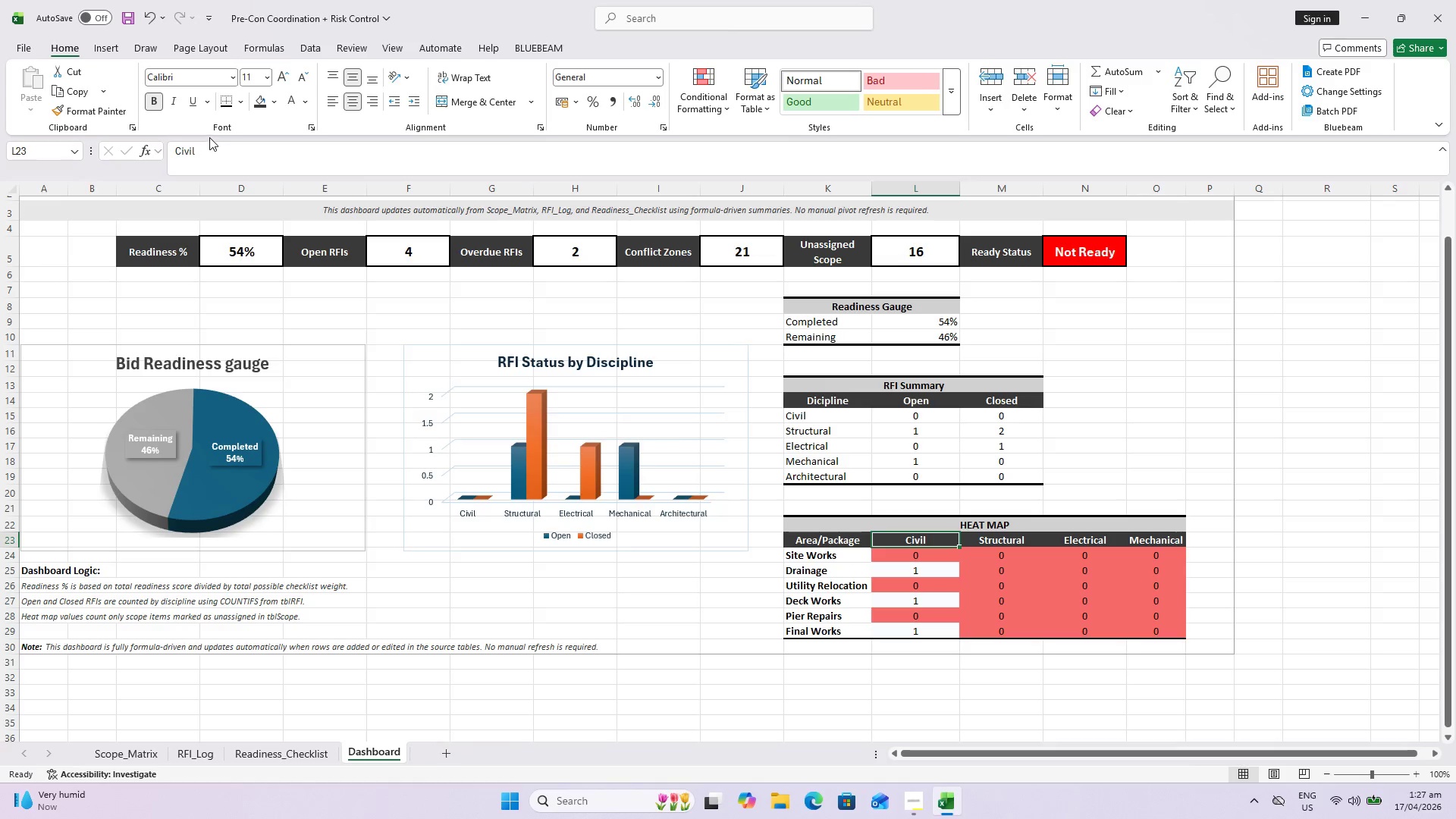 
double_click([216, 160])
 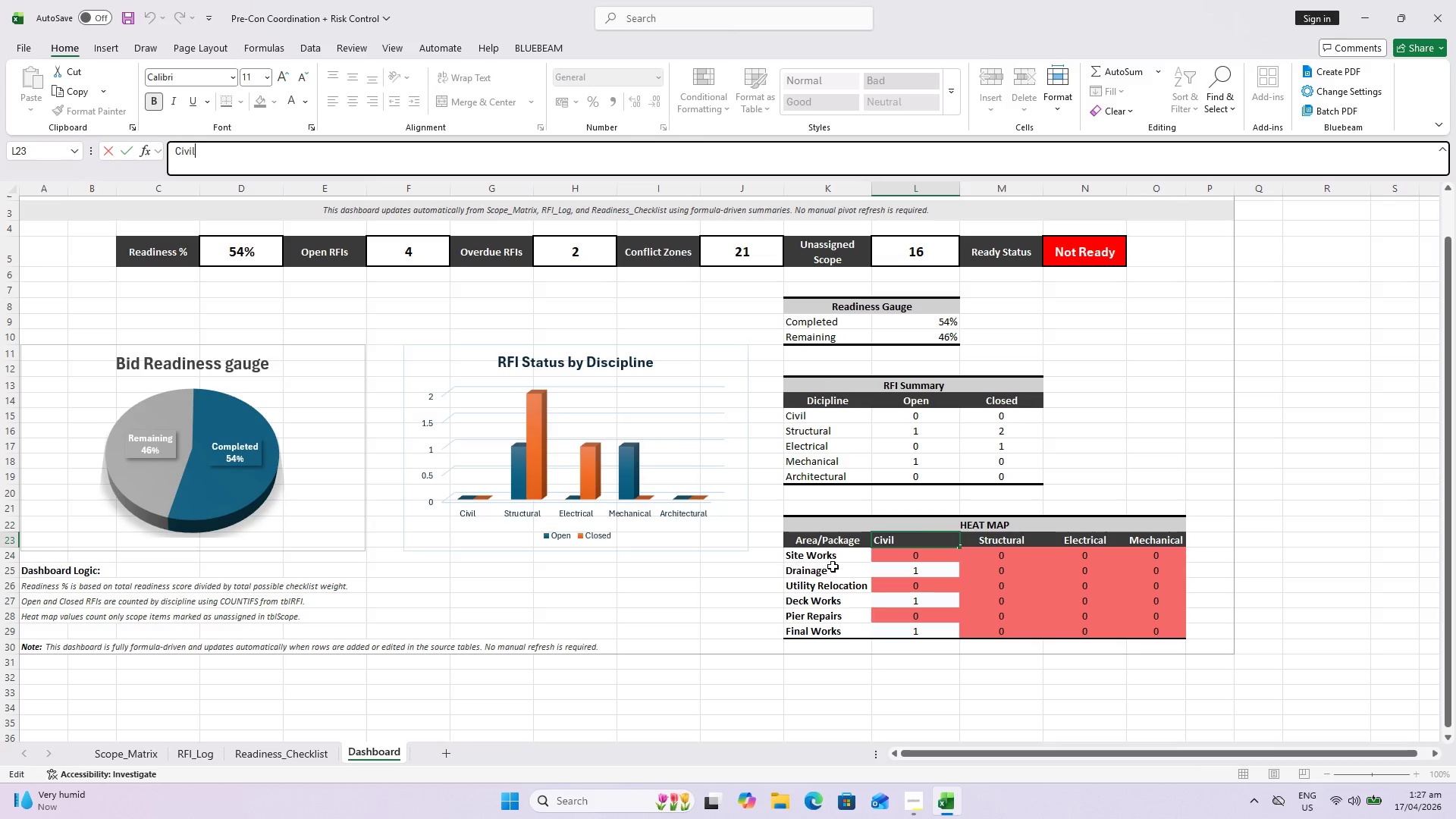 
left_click([824, 557])
 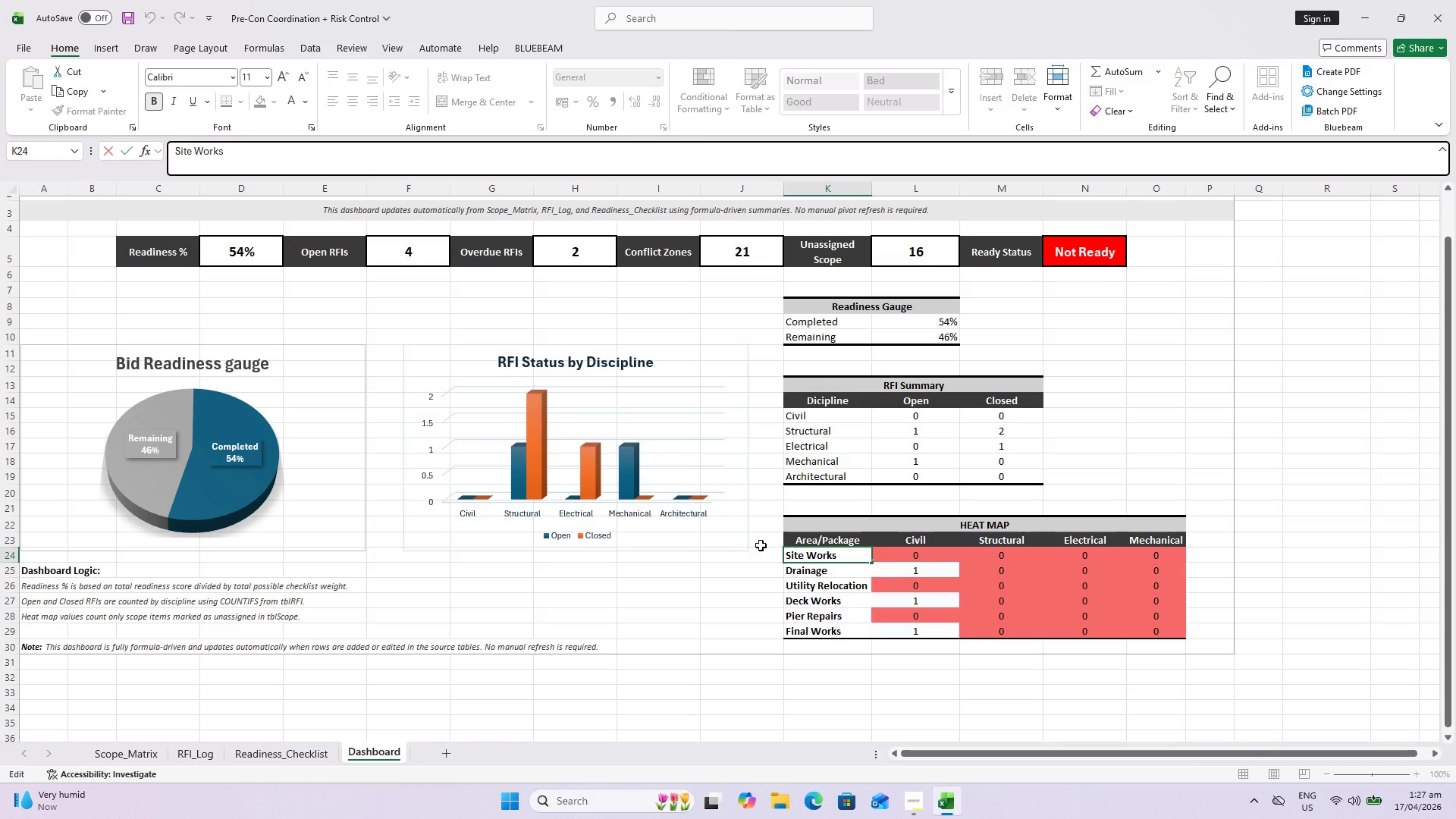 
left_click([805, 572])
 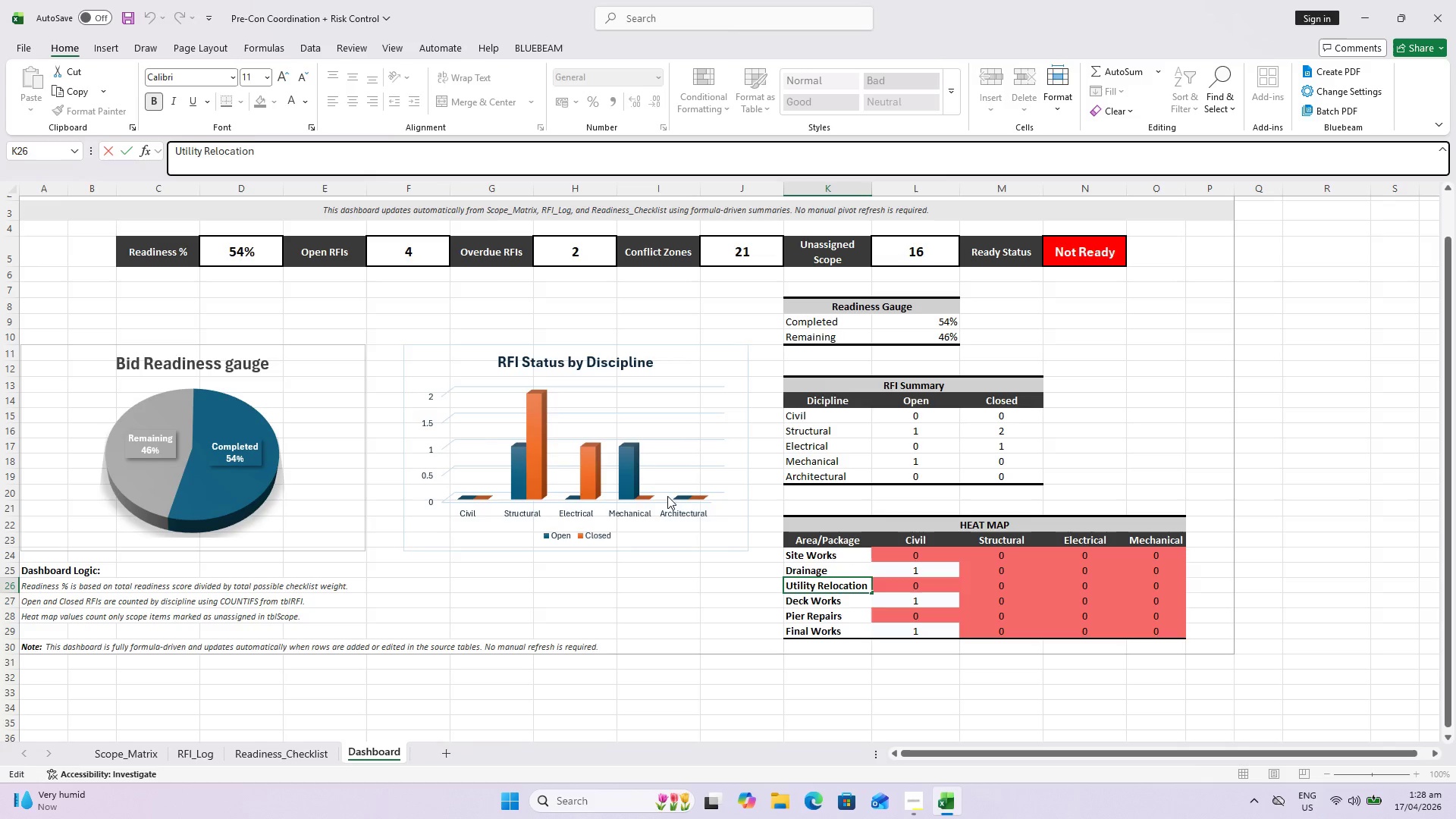 
left_click([811, 604])
 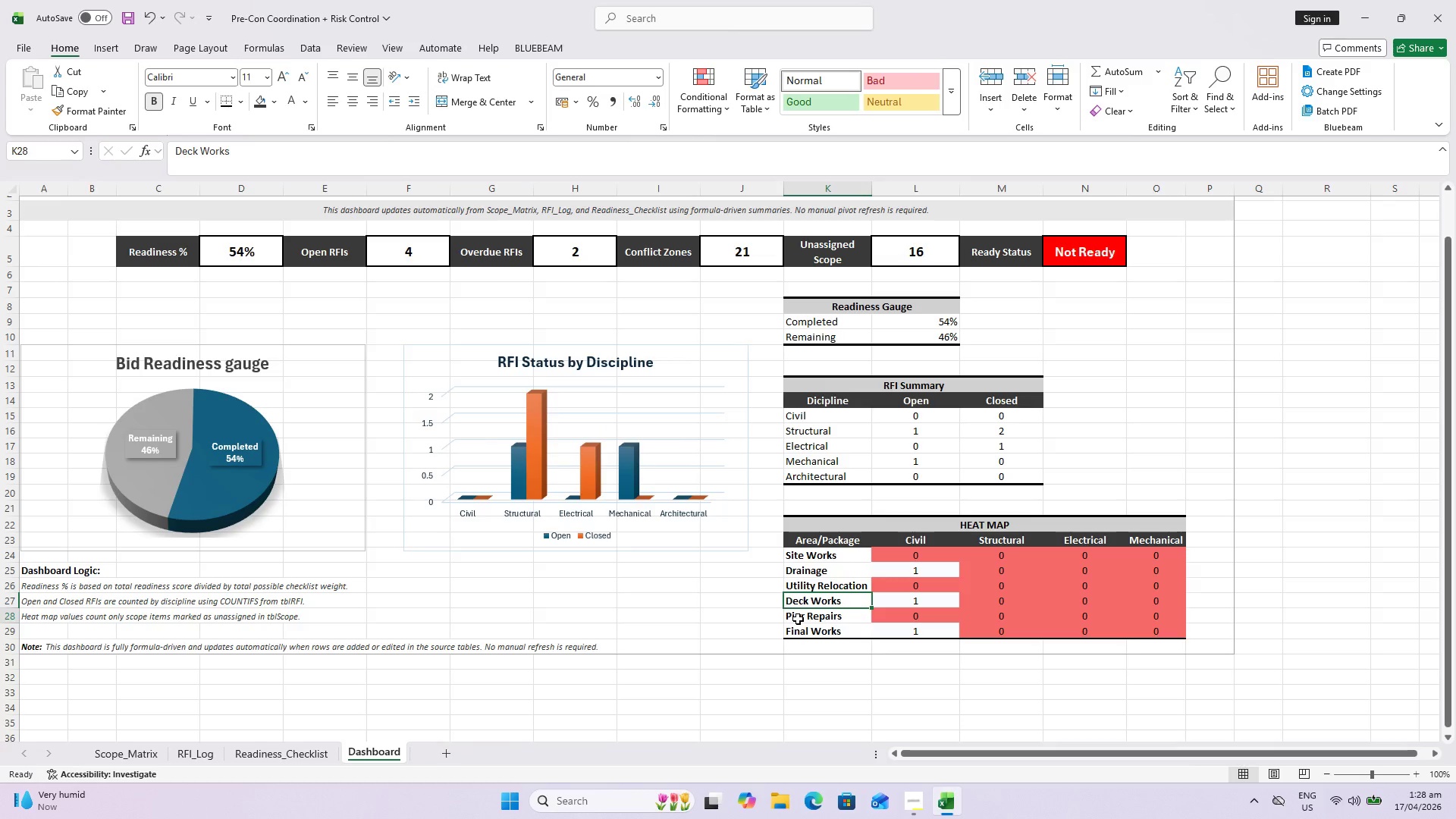 
left_click([255, 161])
 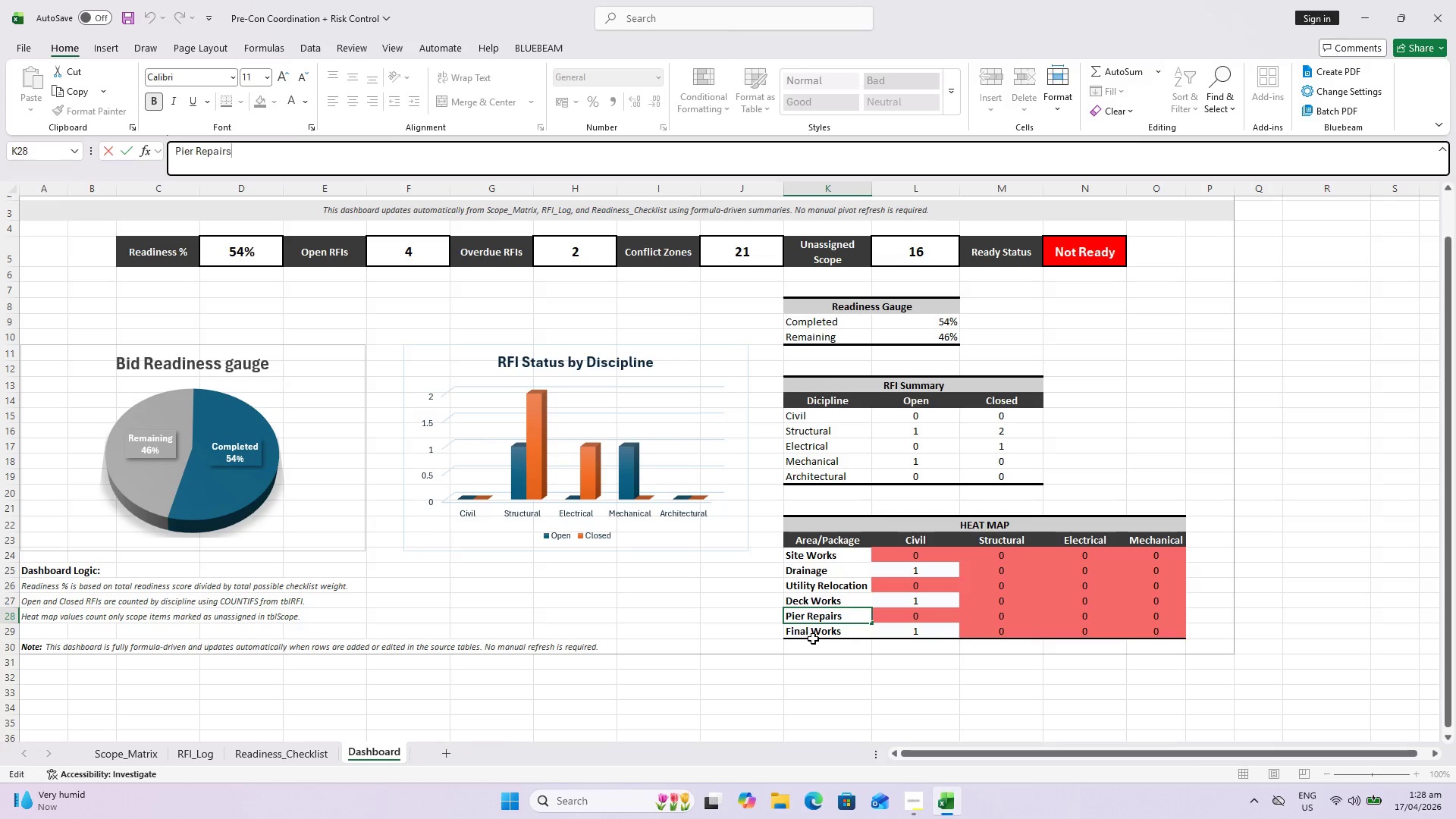 
left_click([814, 639])
 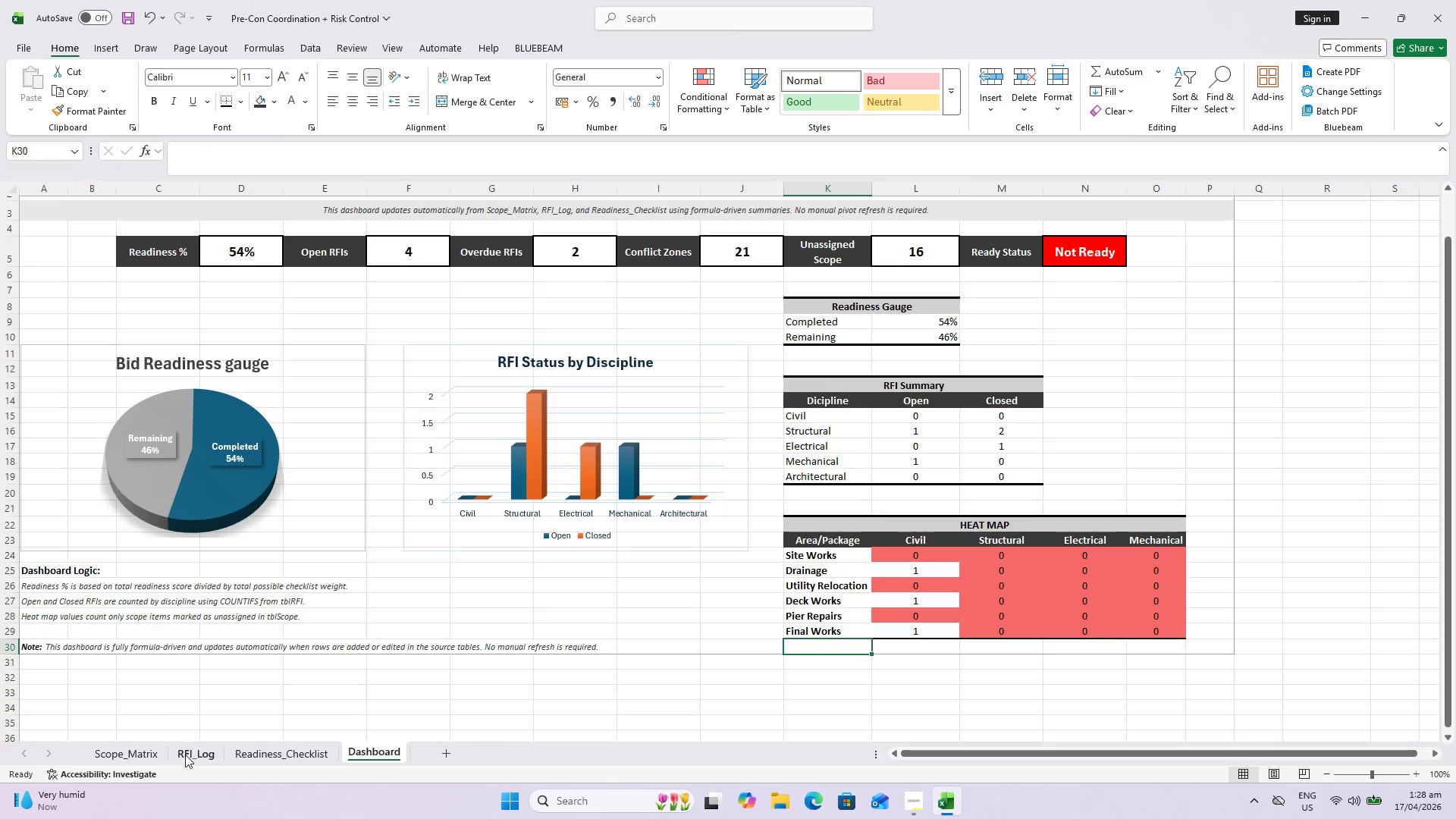 
left_click([122, 753])
 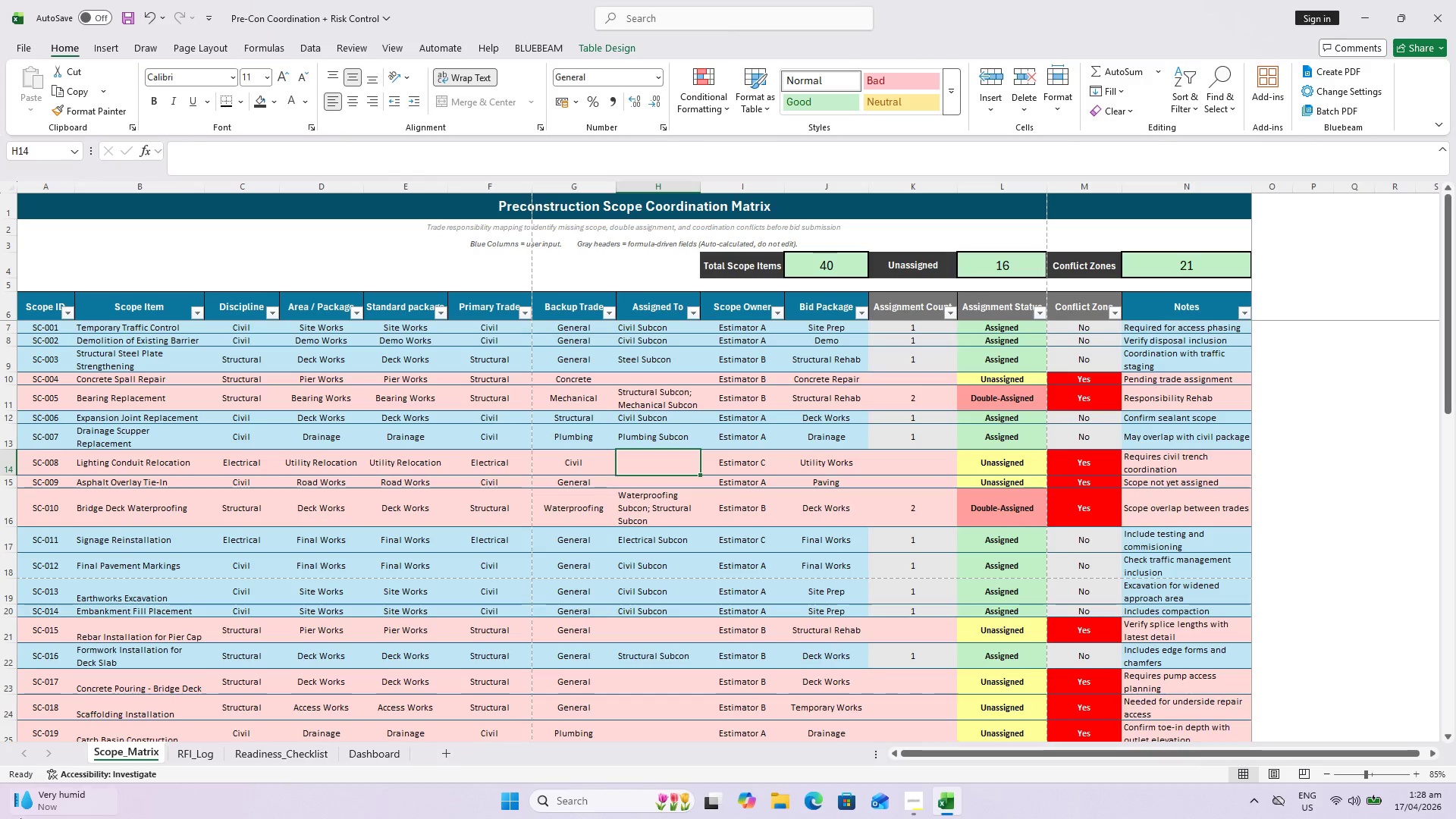 
left_click([359, 755])
 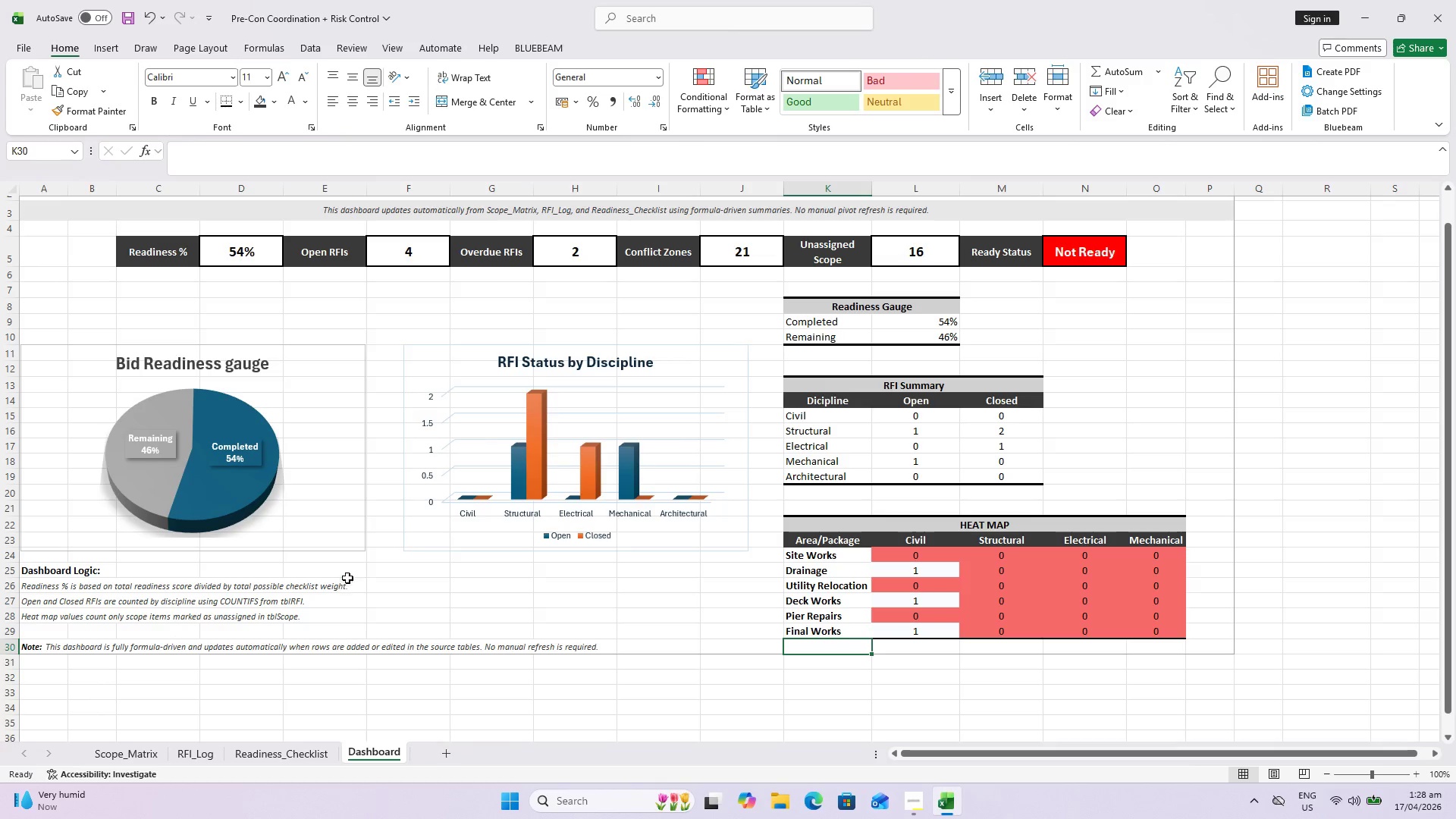 
wait(22.45)
 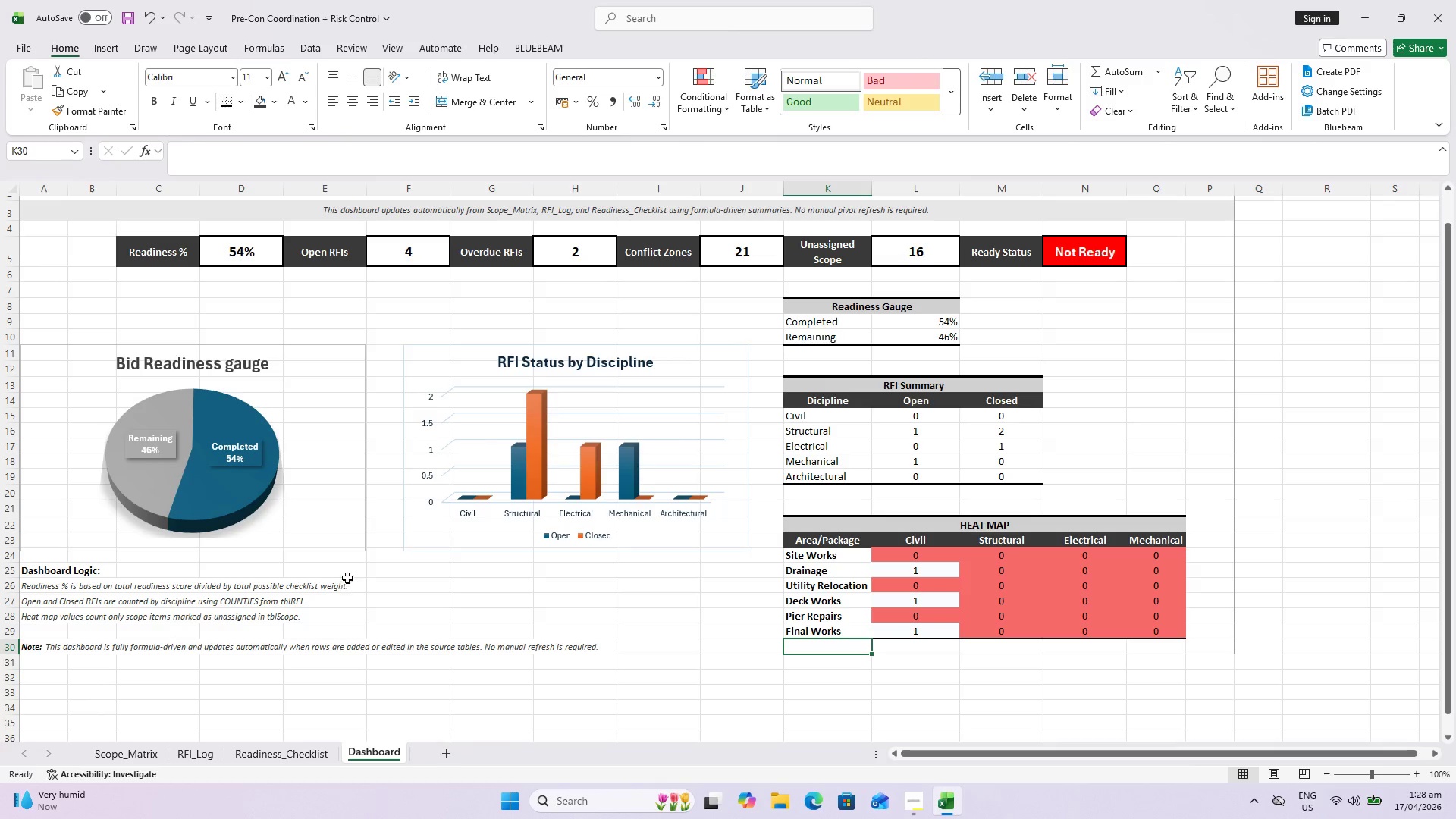 
left_click([911, 562])
 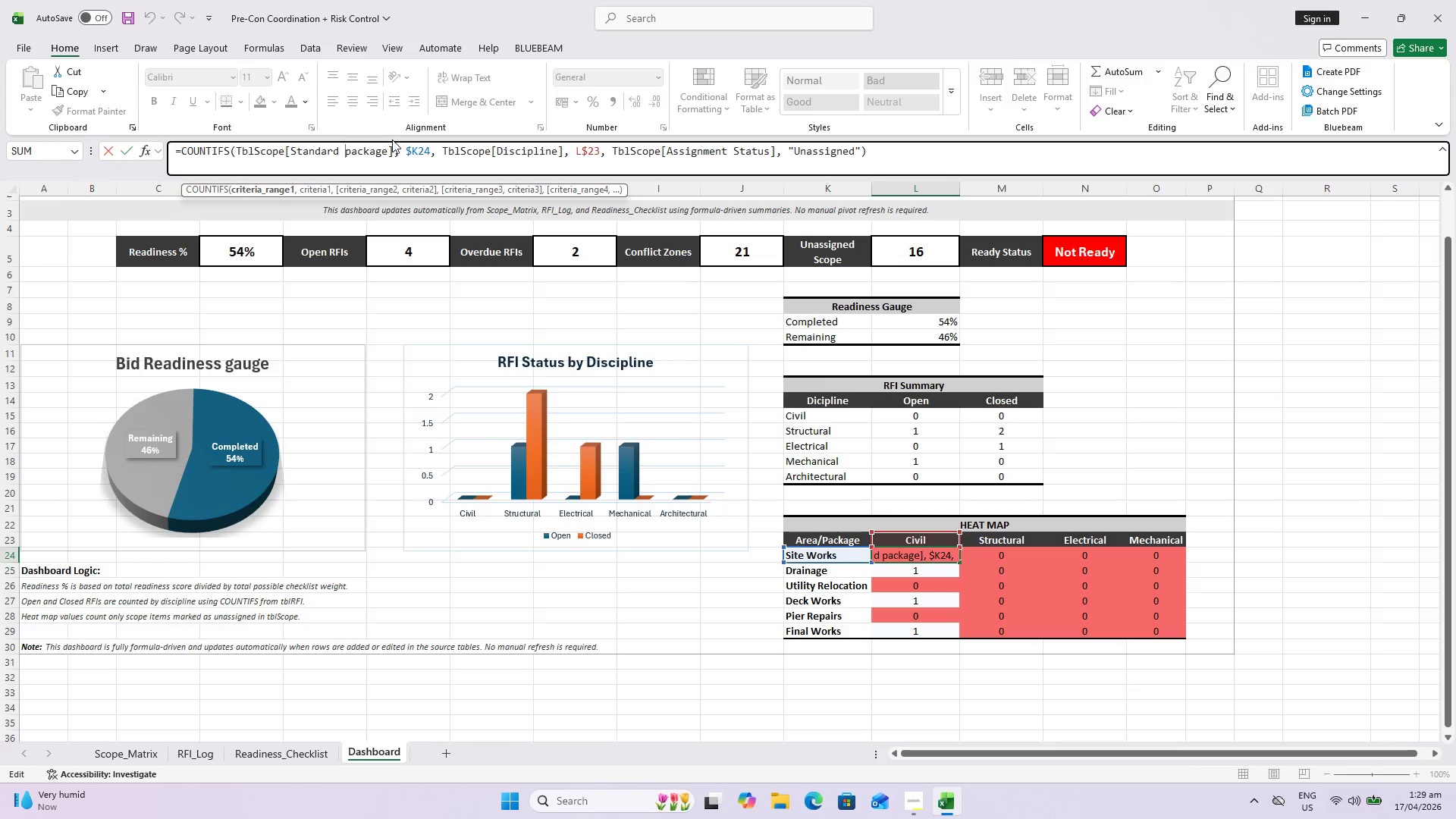 
wait(47.92)
 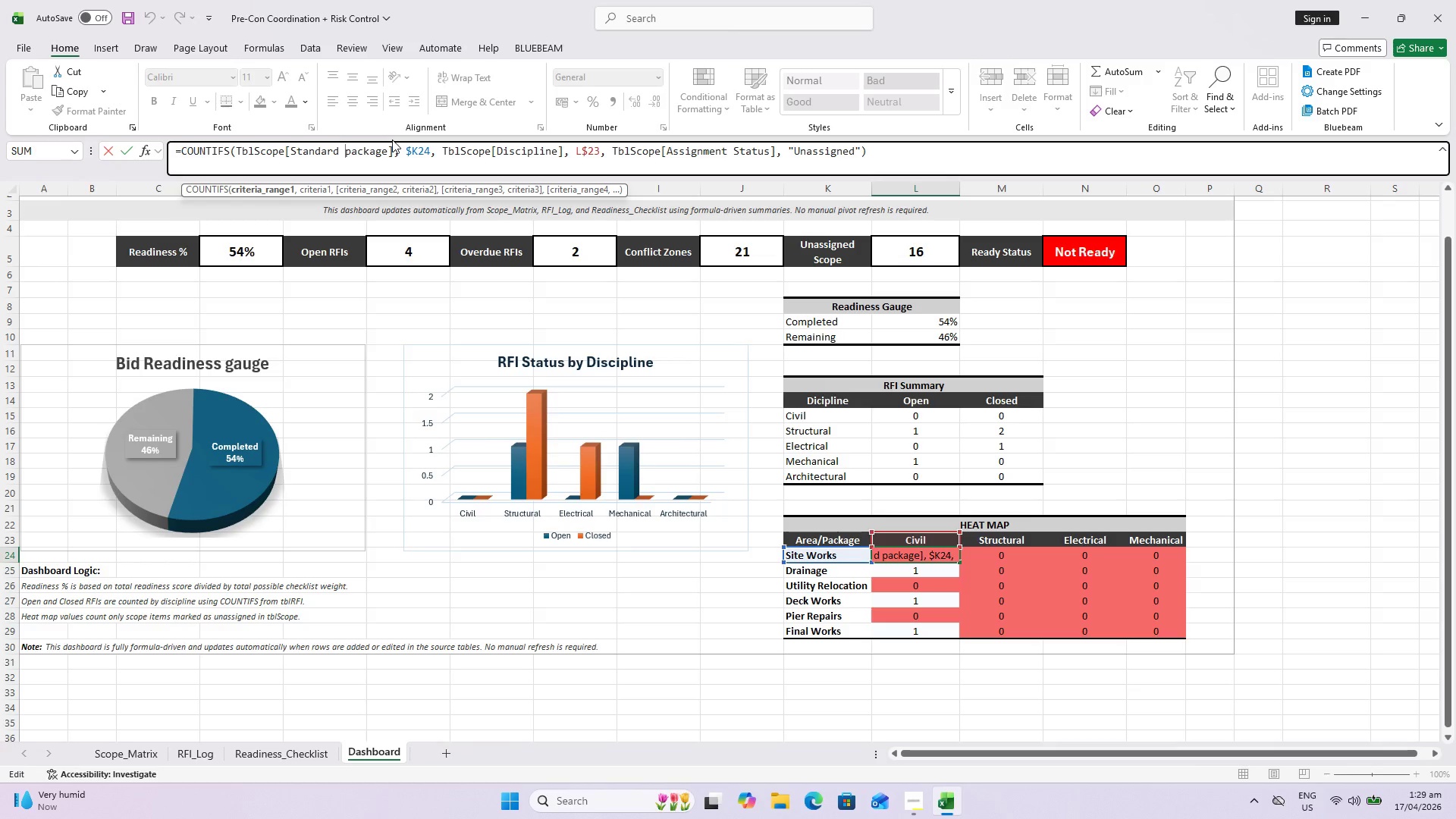 
key(Enter)
 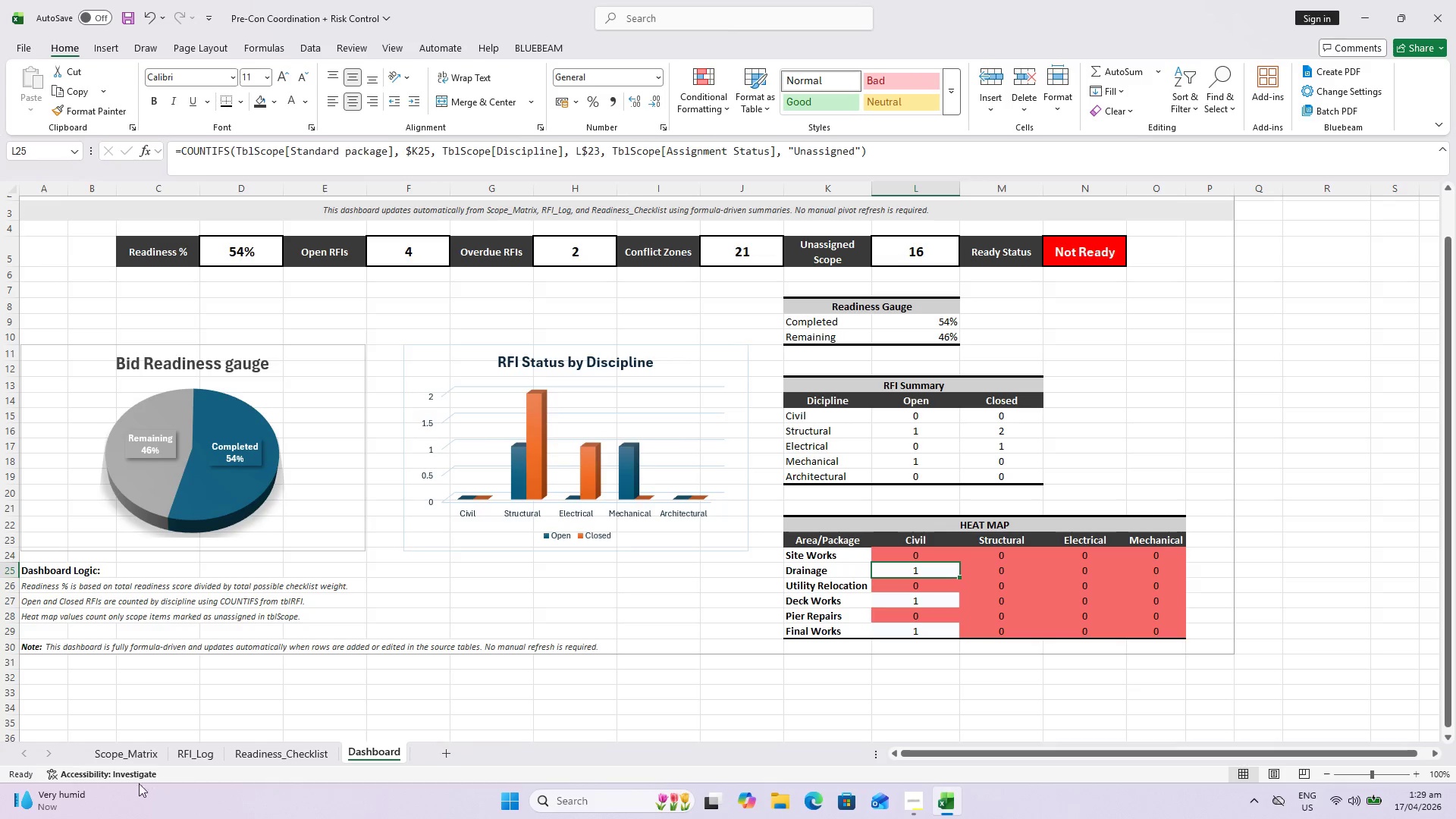 
left_click([130, 756])
 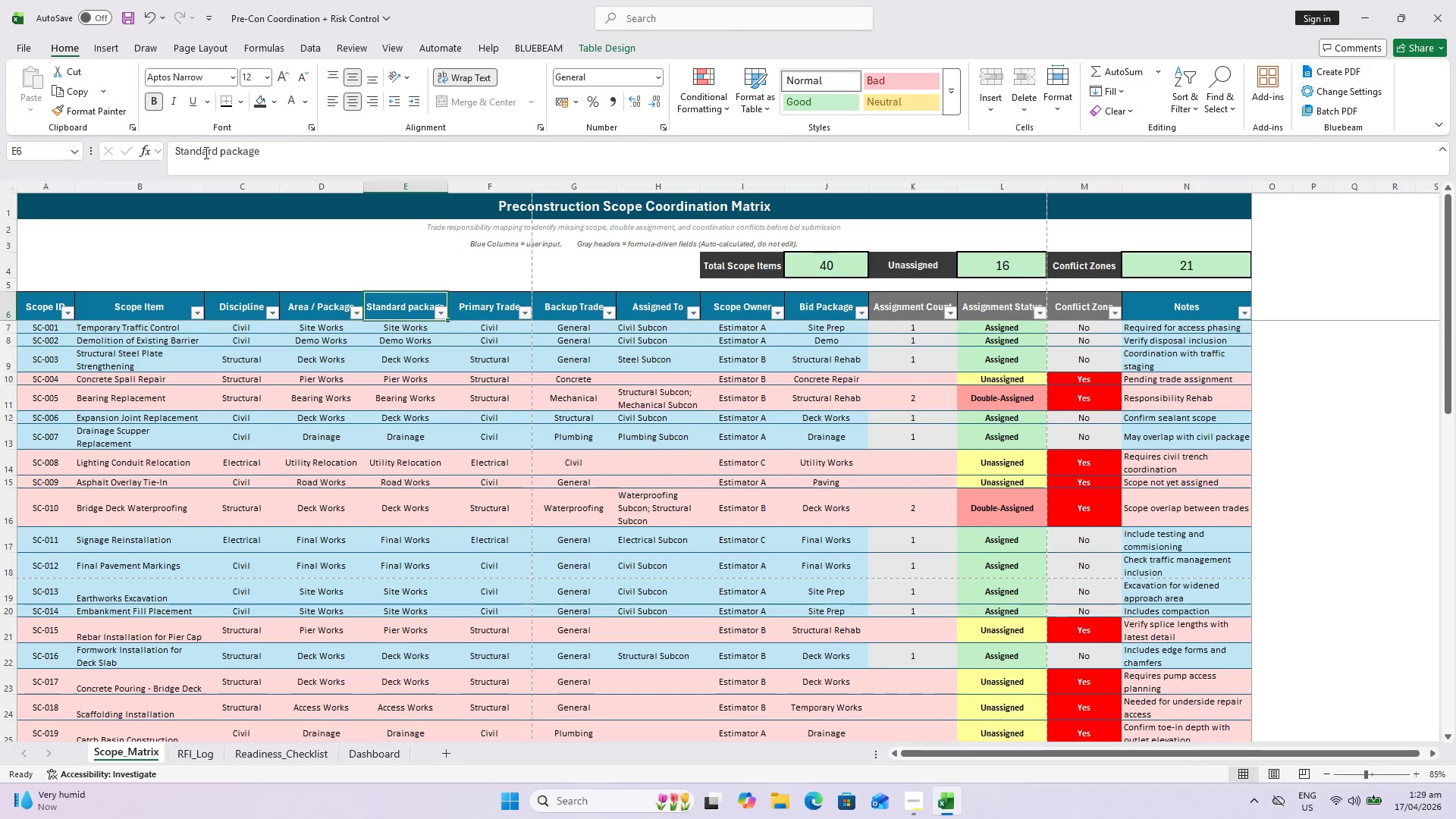 
left_click([221, 146])
 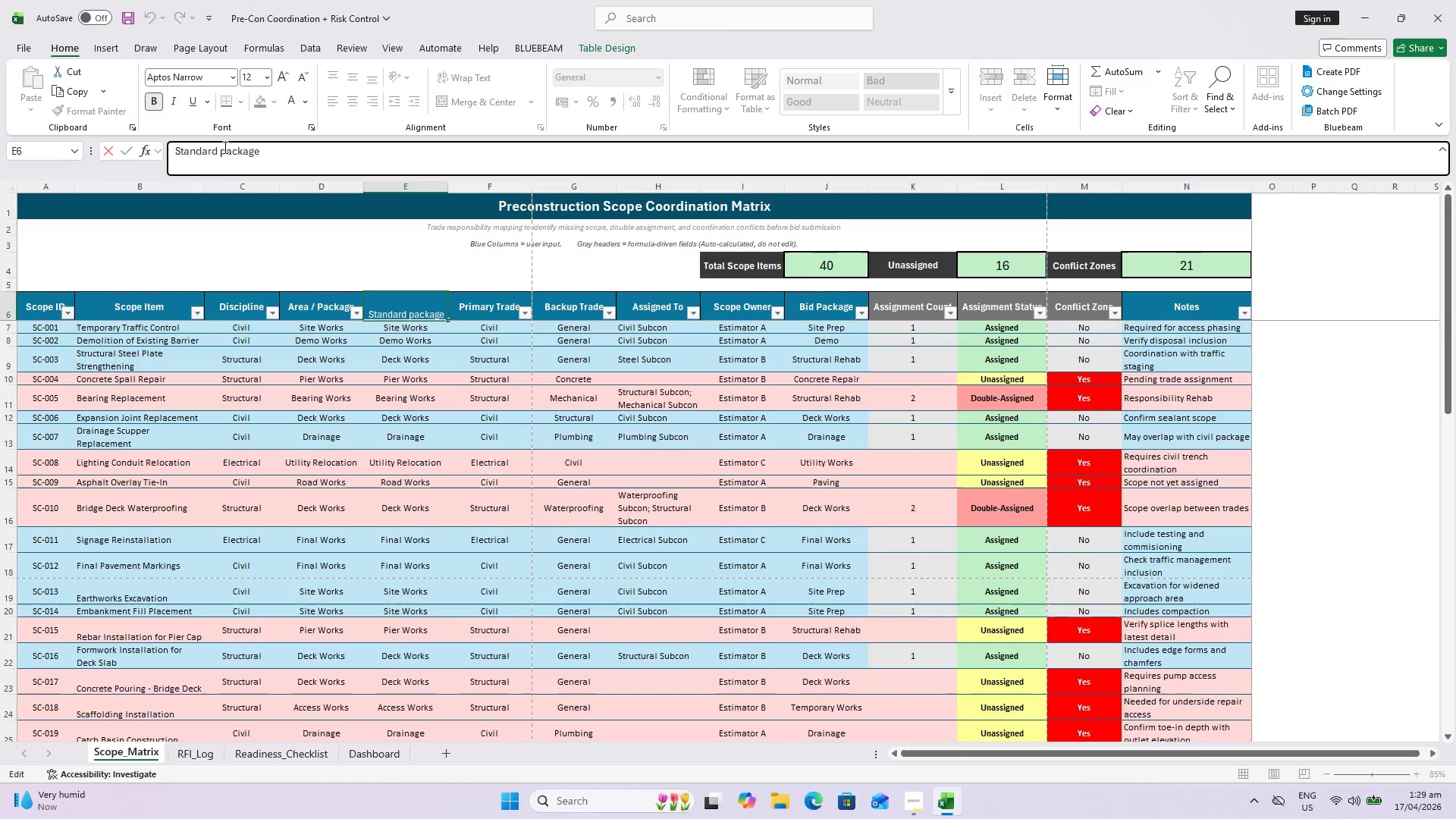 
left_click([224, 147])
 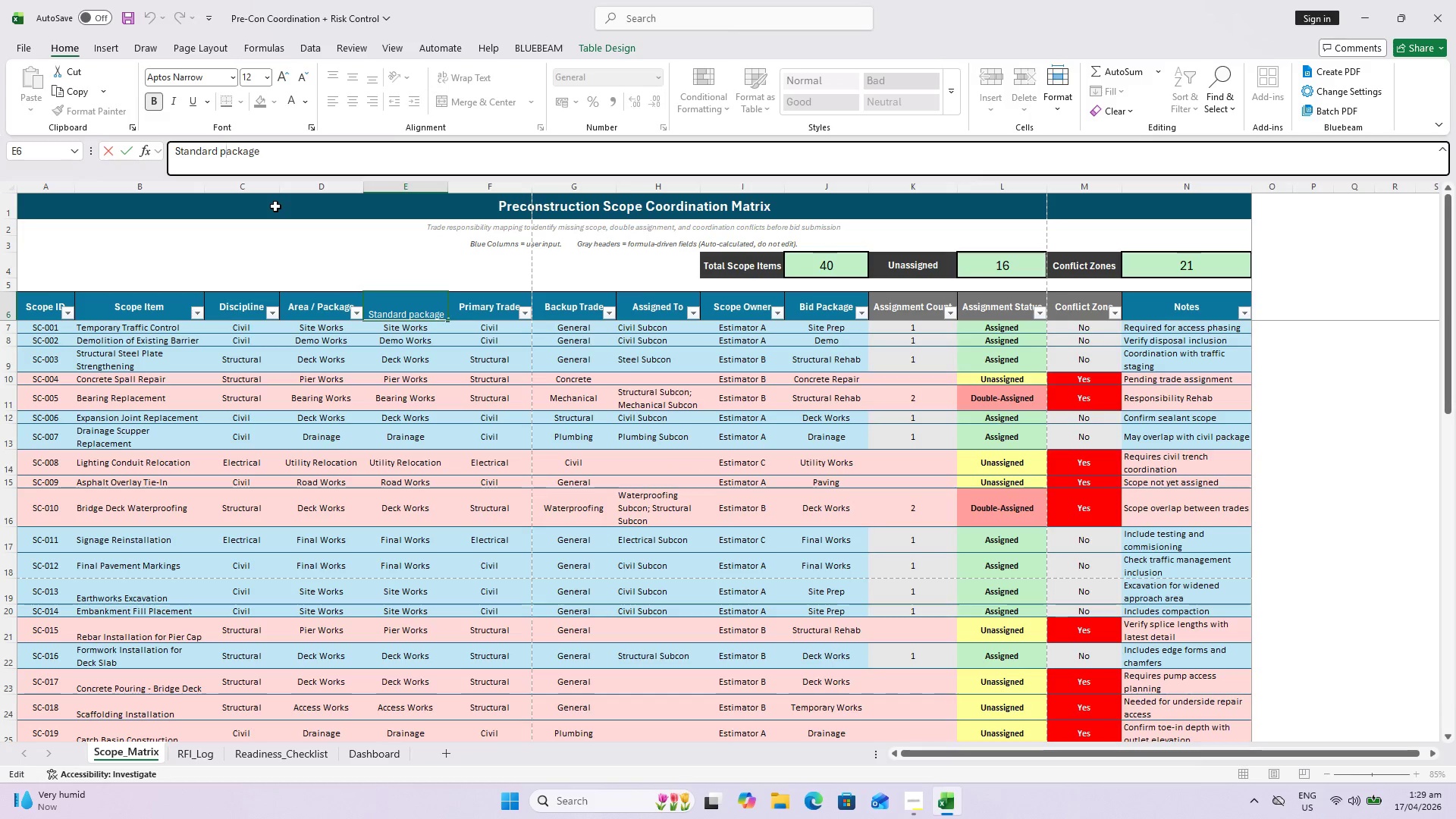 
key(Backspace)
 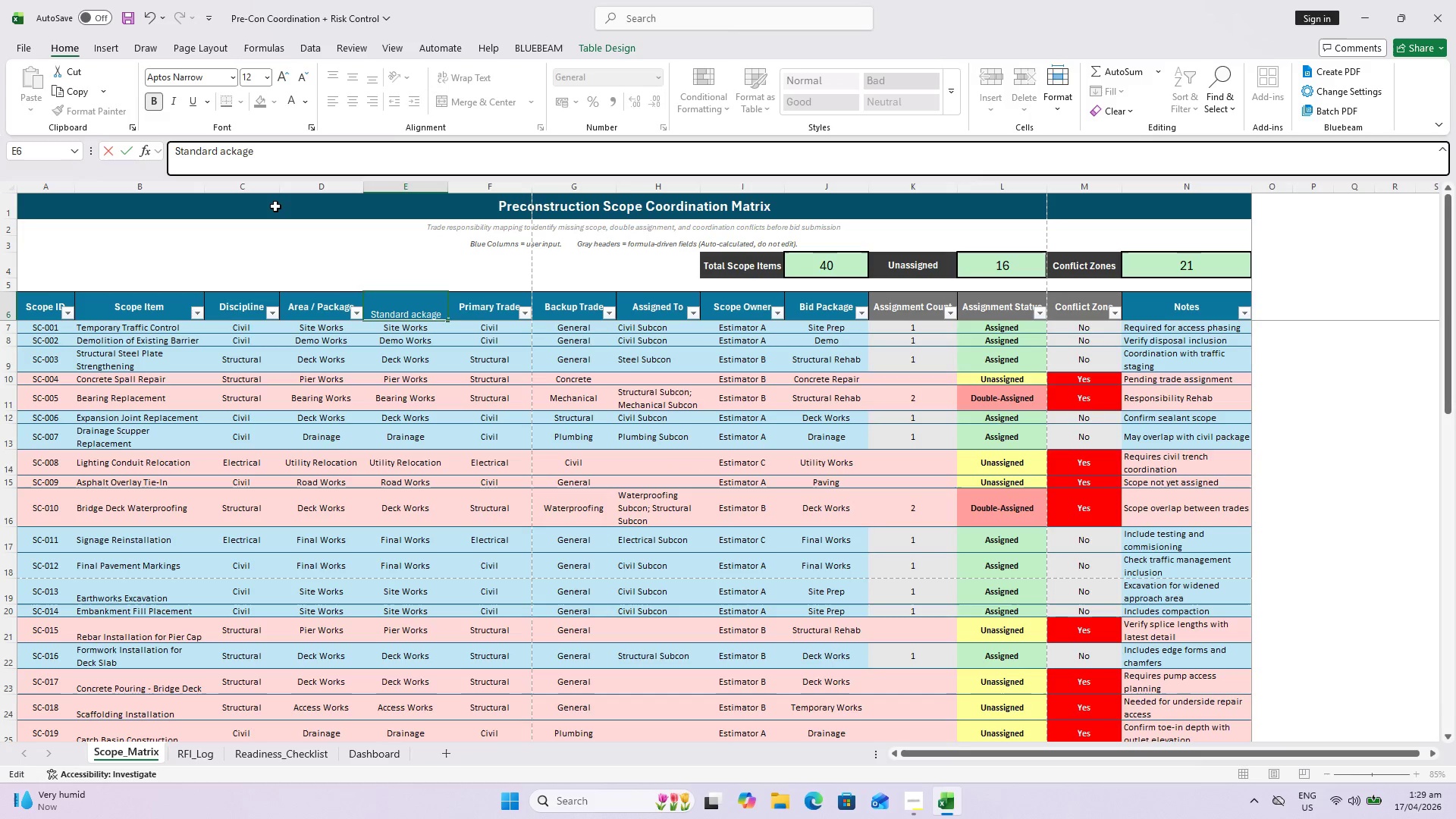 
key(Shift+P)
 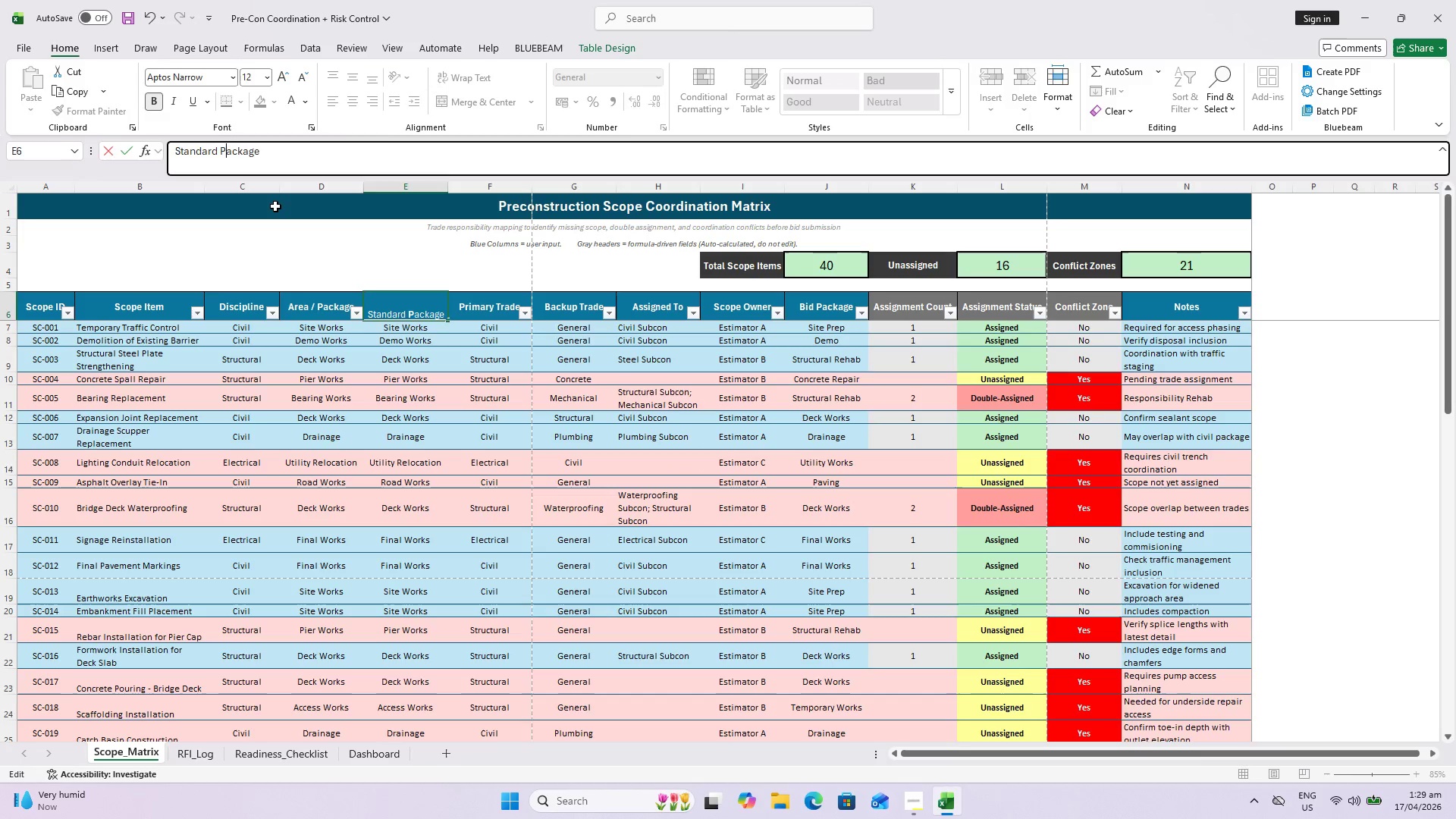 
key(Enter)
 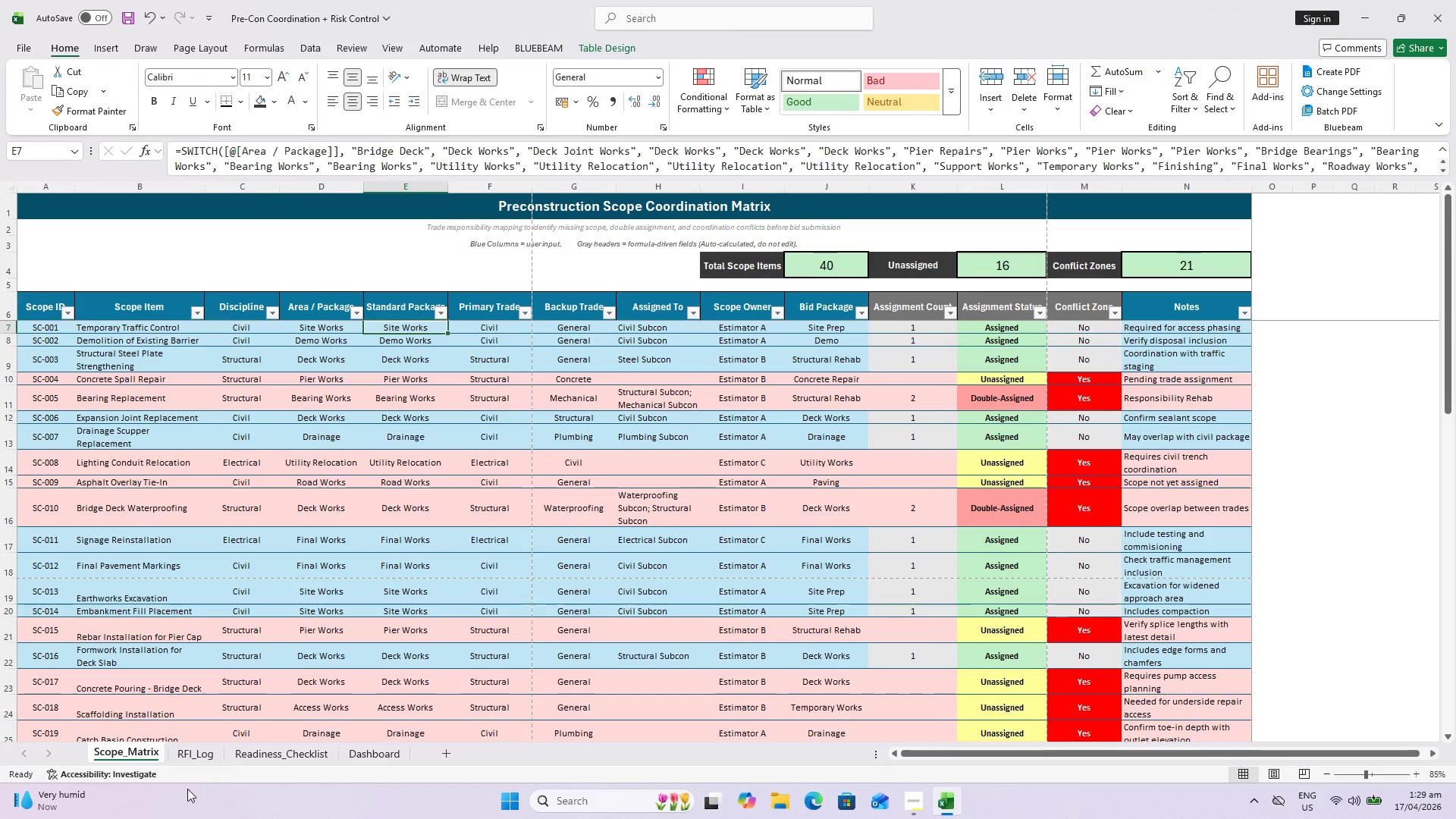 
left_click([384, 749])
 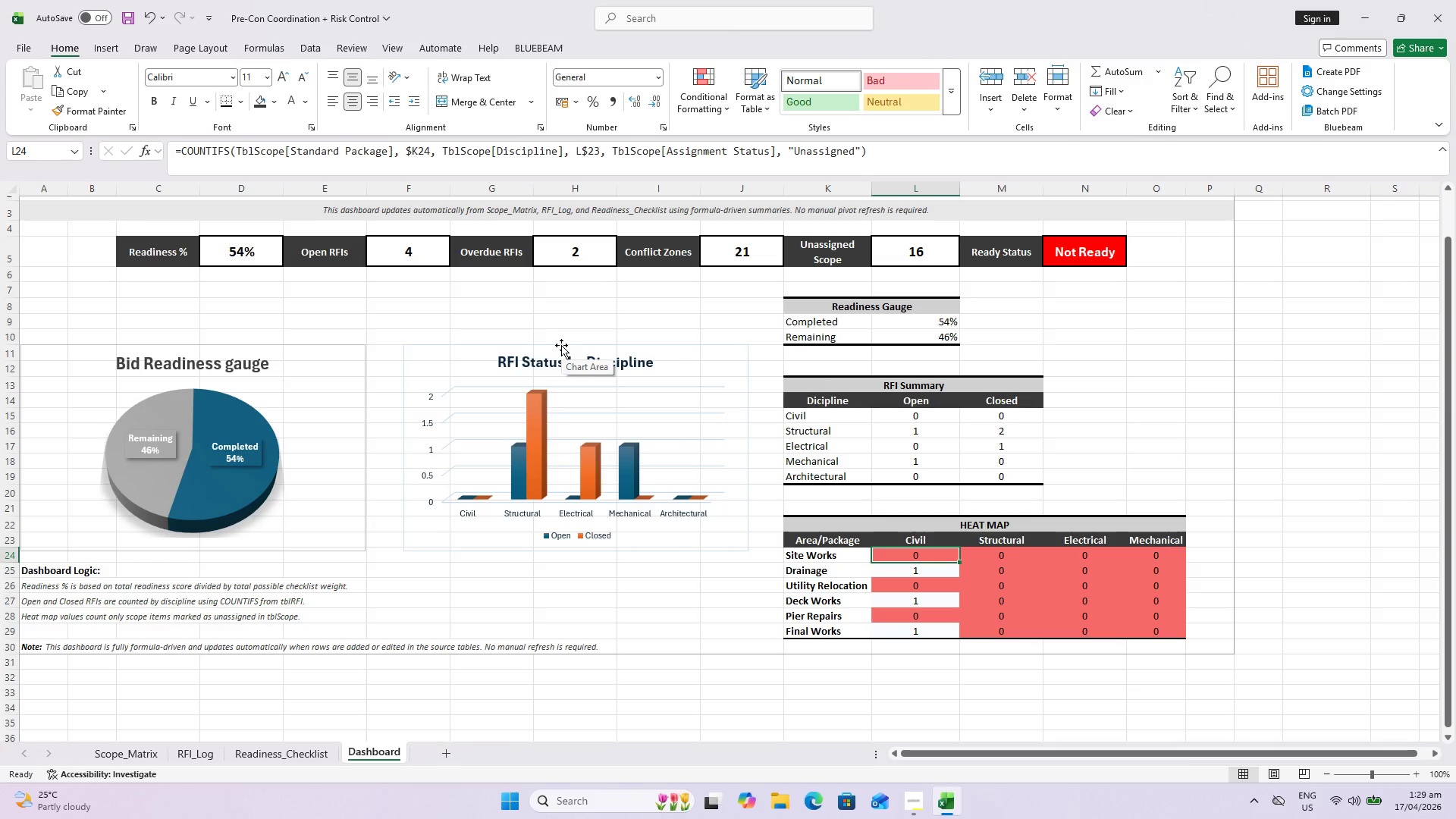 
wait(22.58)
 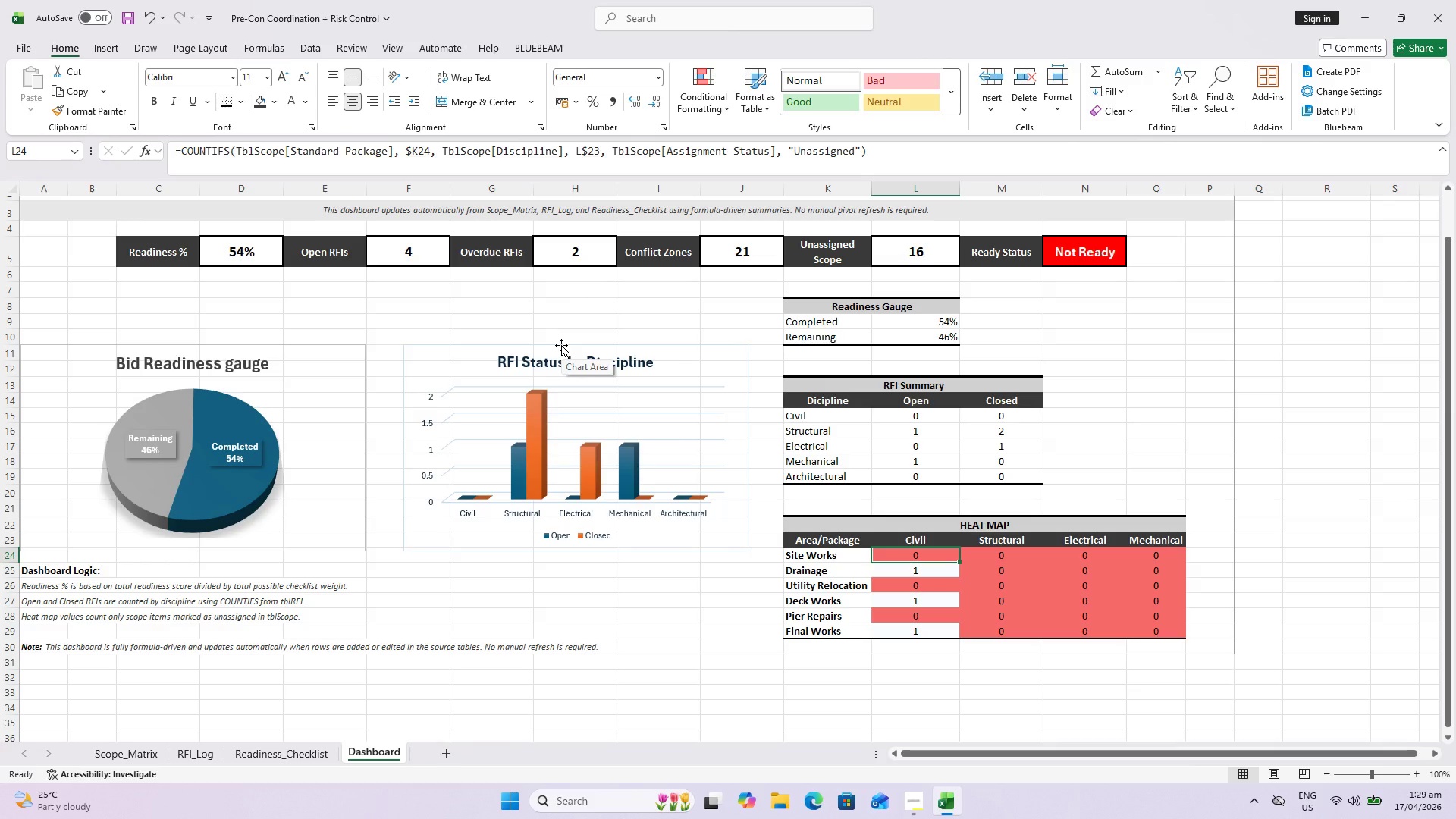 
left_click([212, 750])
 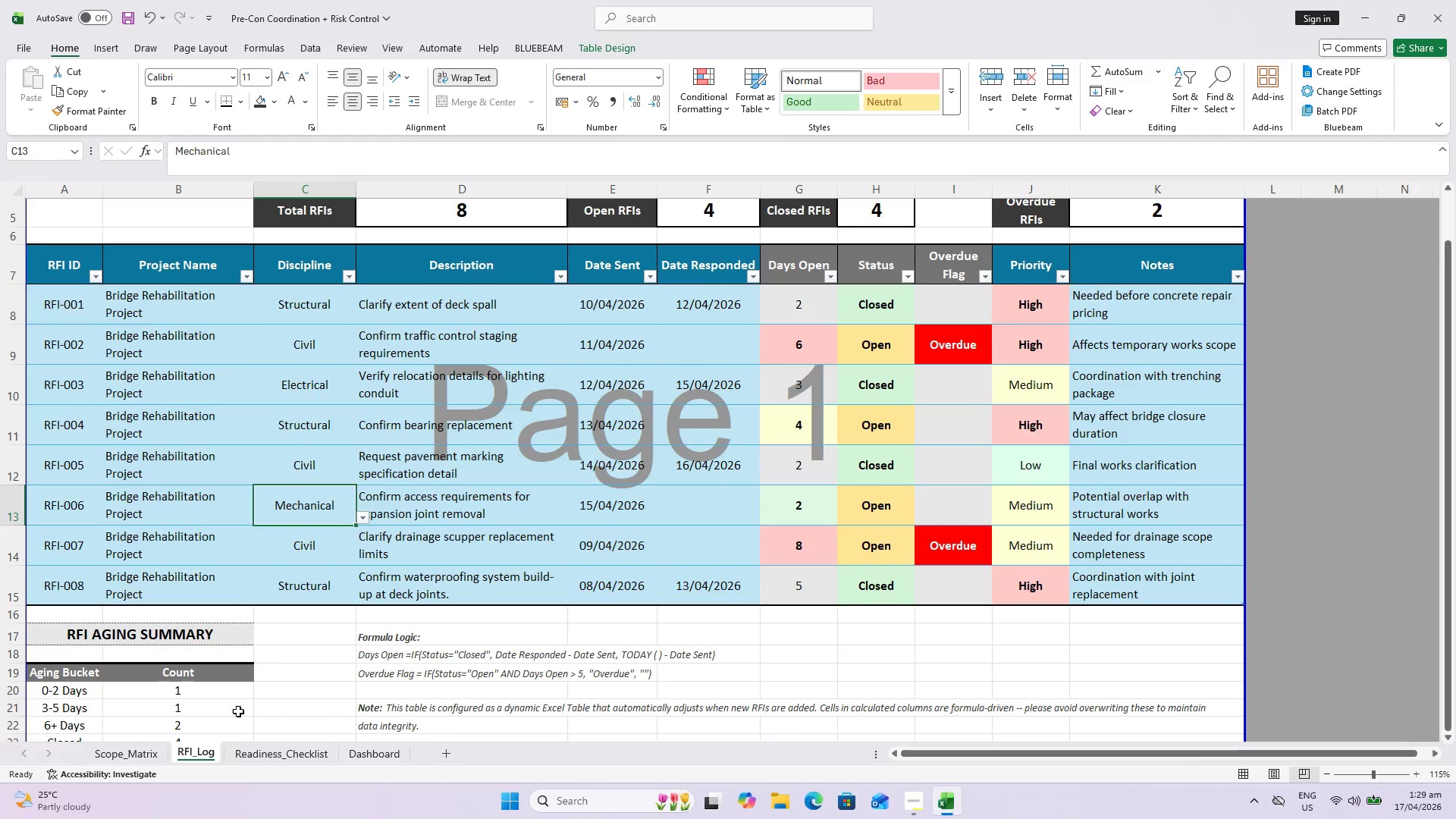 
left_click([163, 756])
 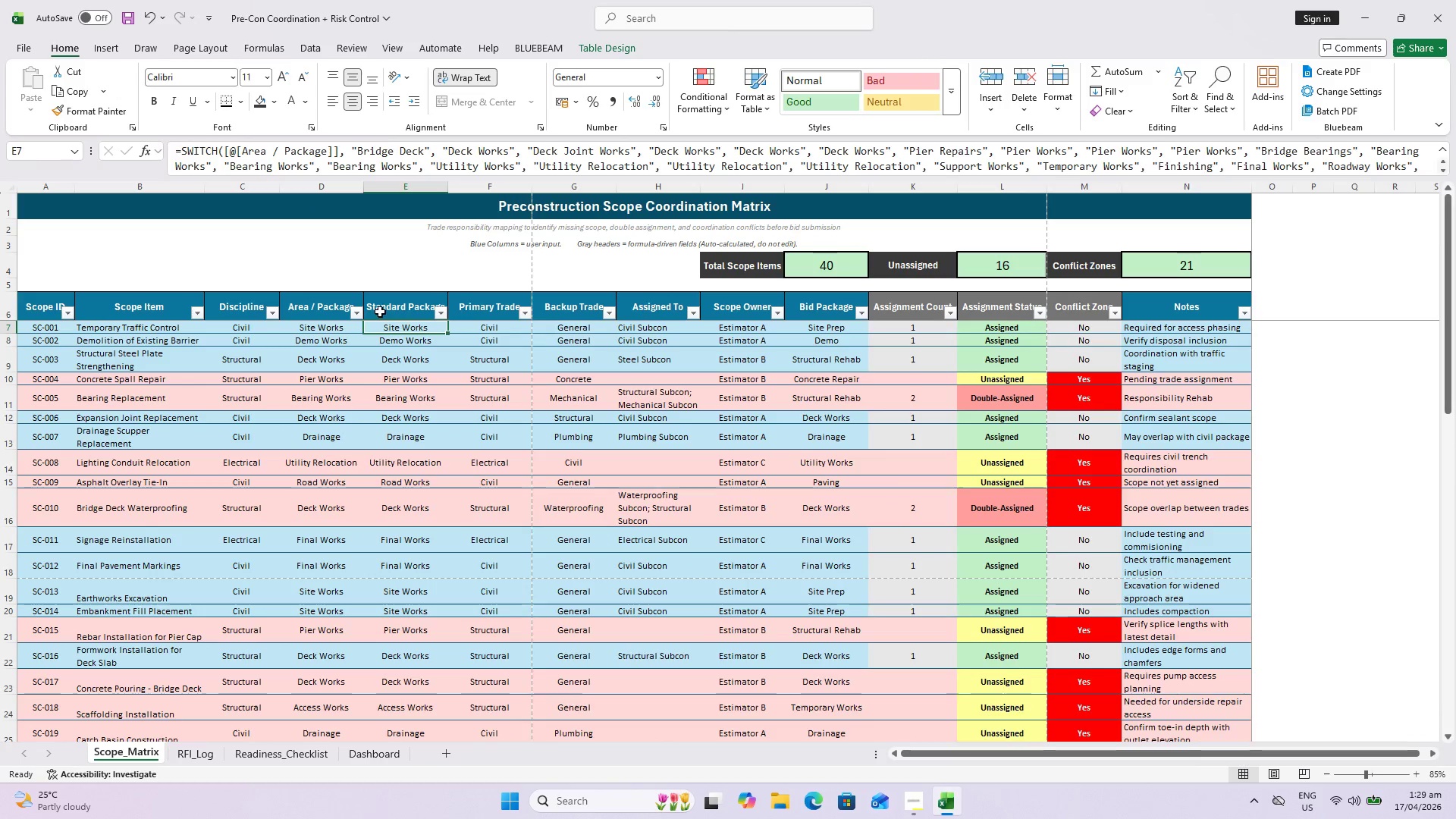 
left_click([380, 310])
 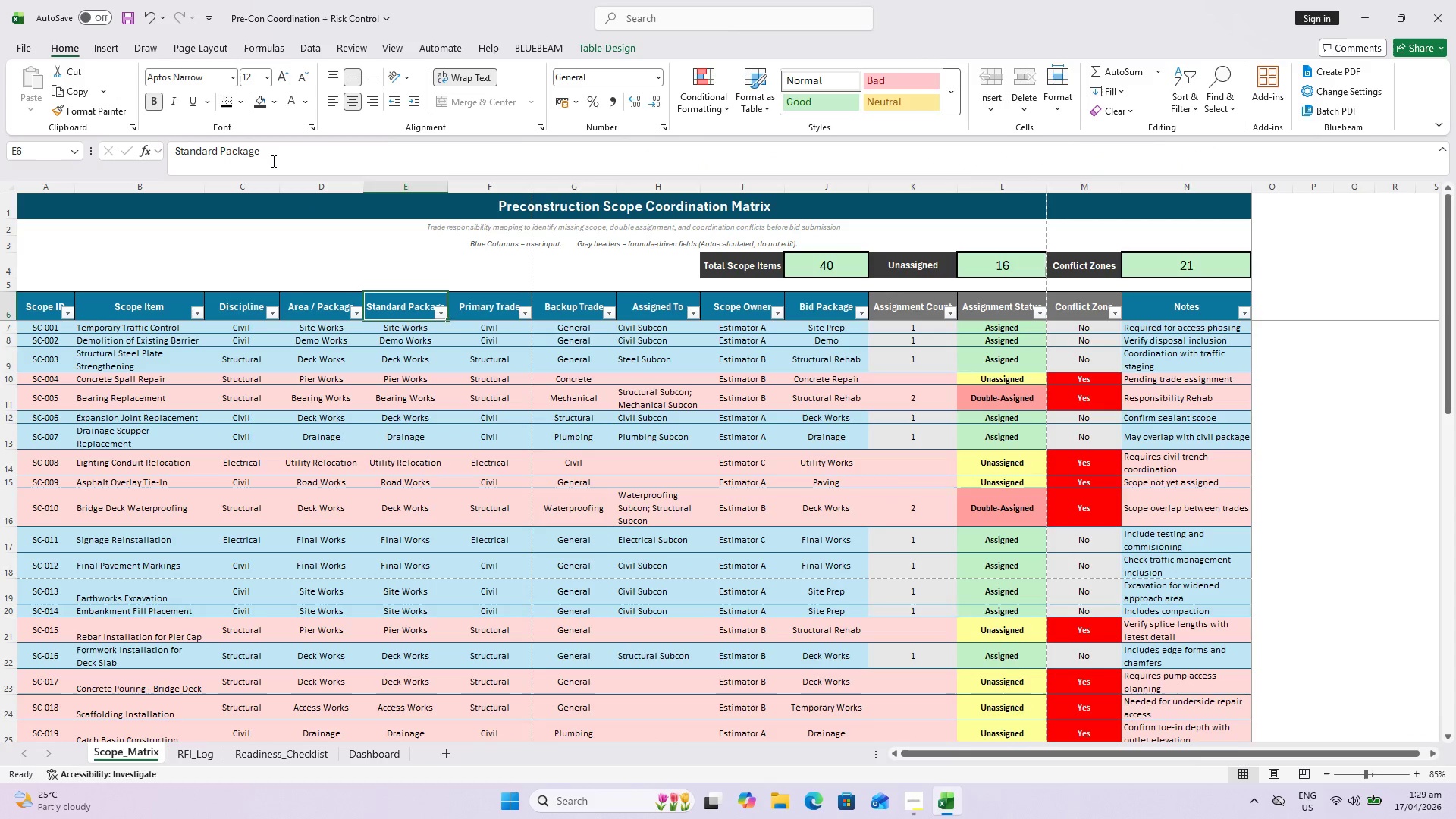 
left_click([278, 151])
 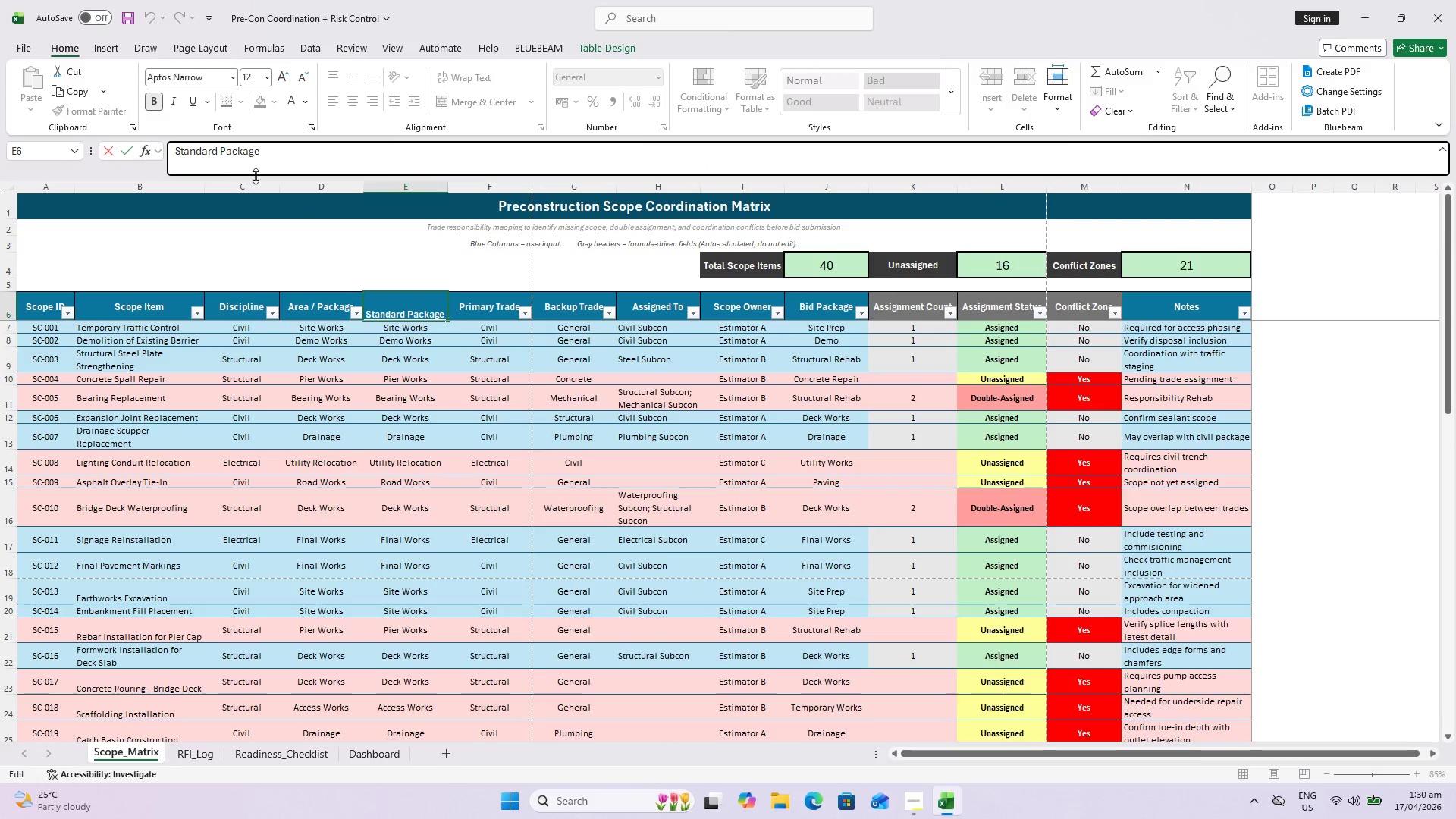 
key(Enter)
 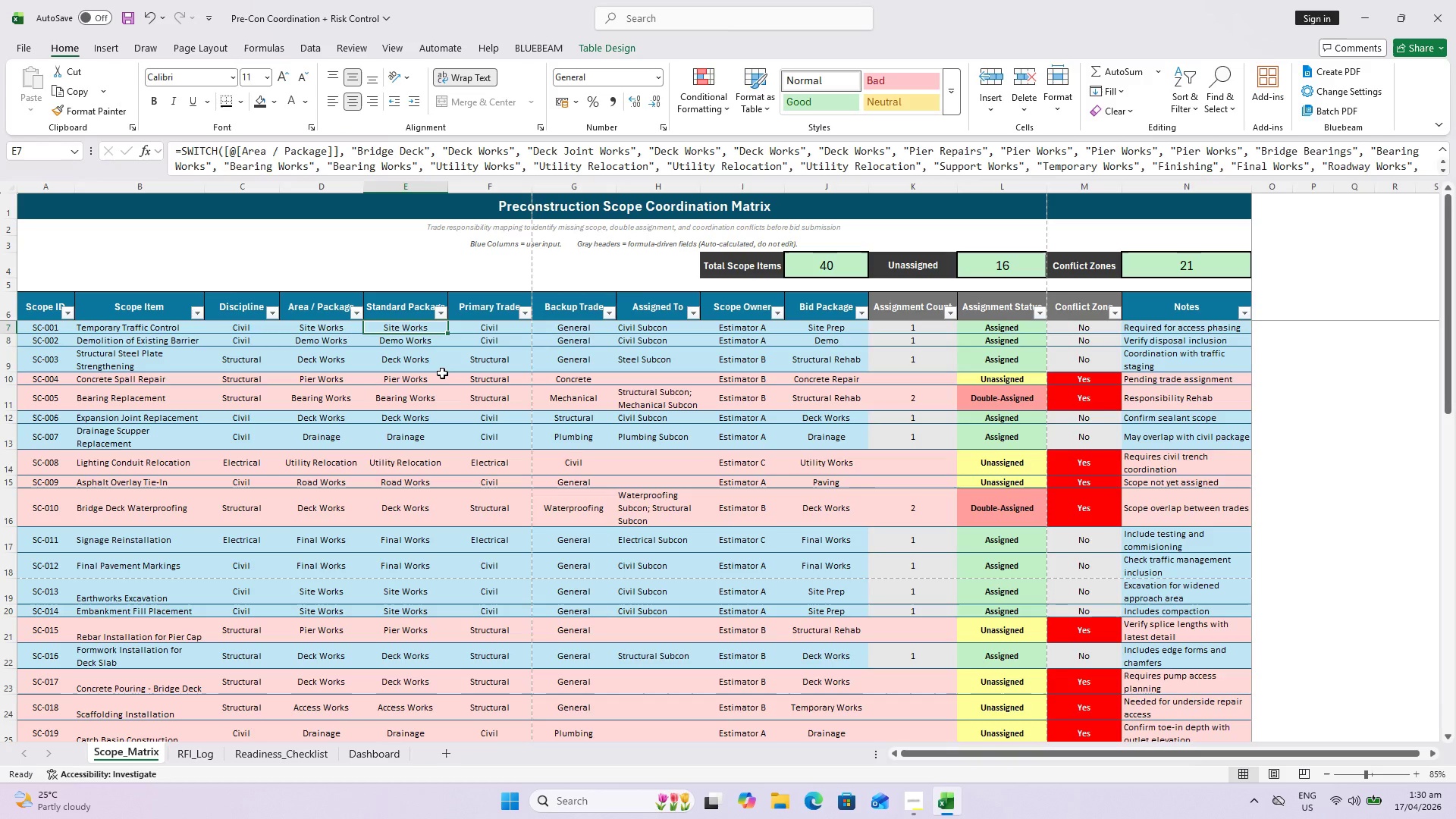 
wait(12.36)
 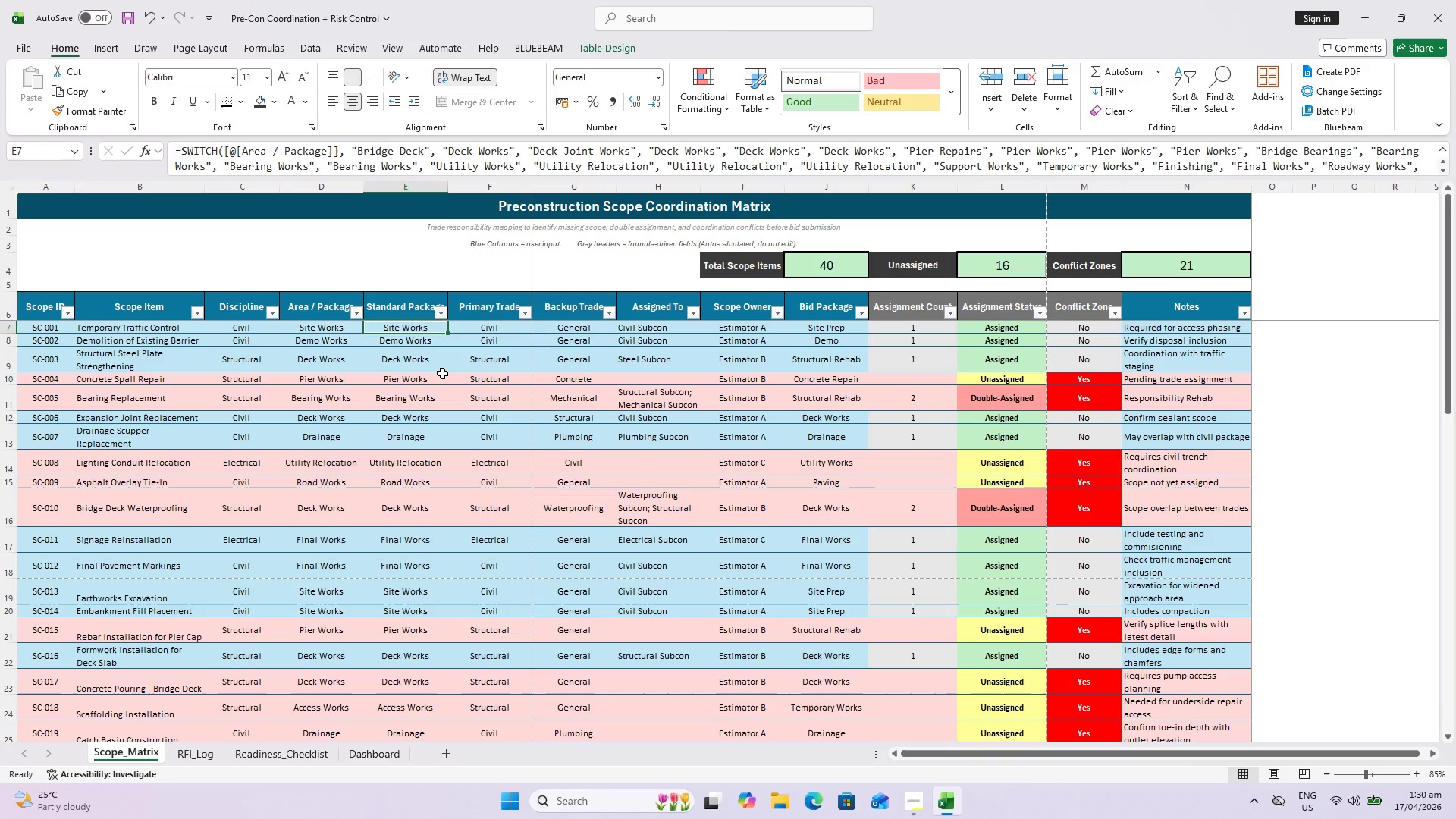 
left_click([369, 748])
 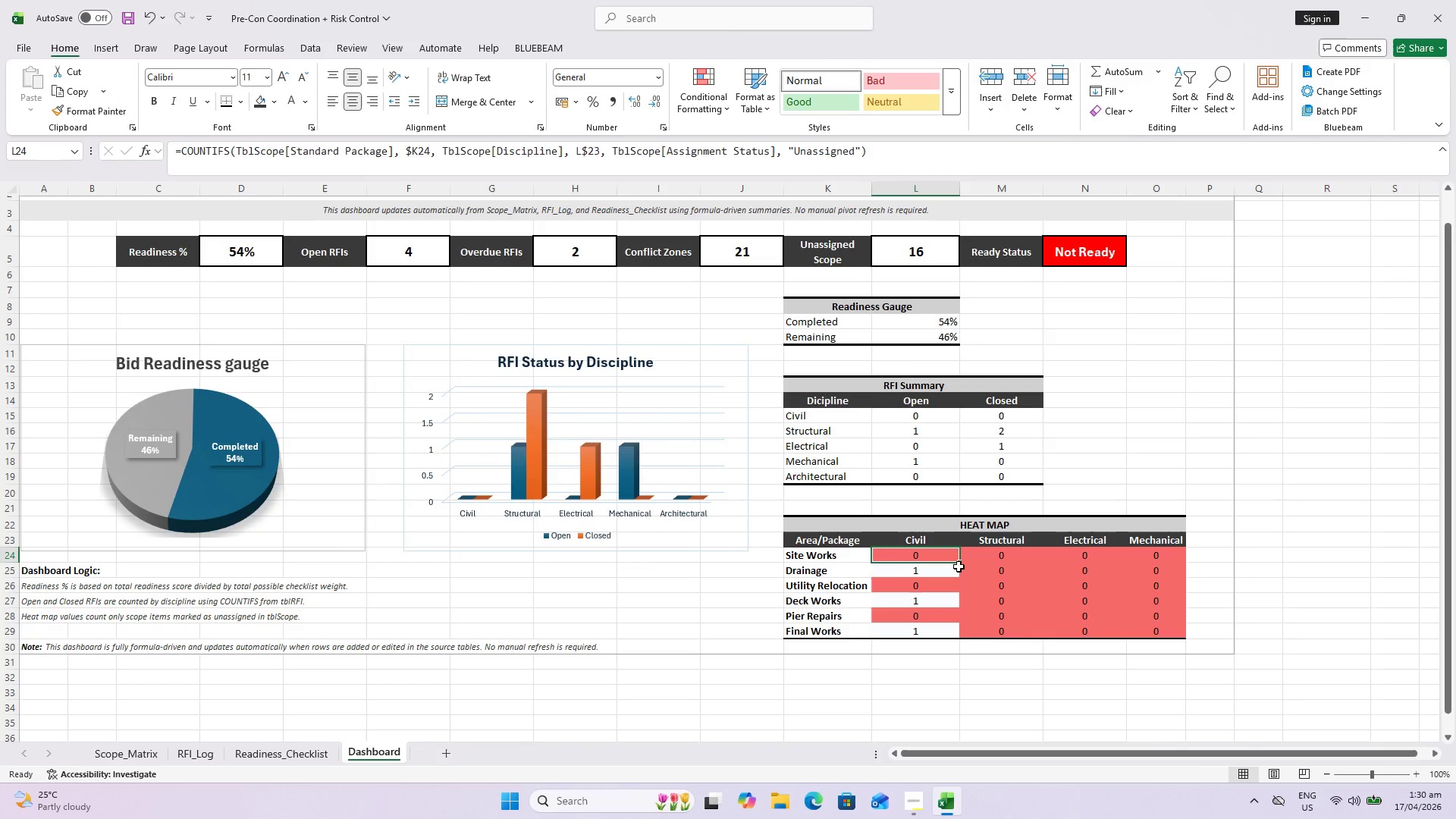 
left_click_drag(start_coordinate=[960, 562], to_coordinate=[1156, 548])
 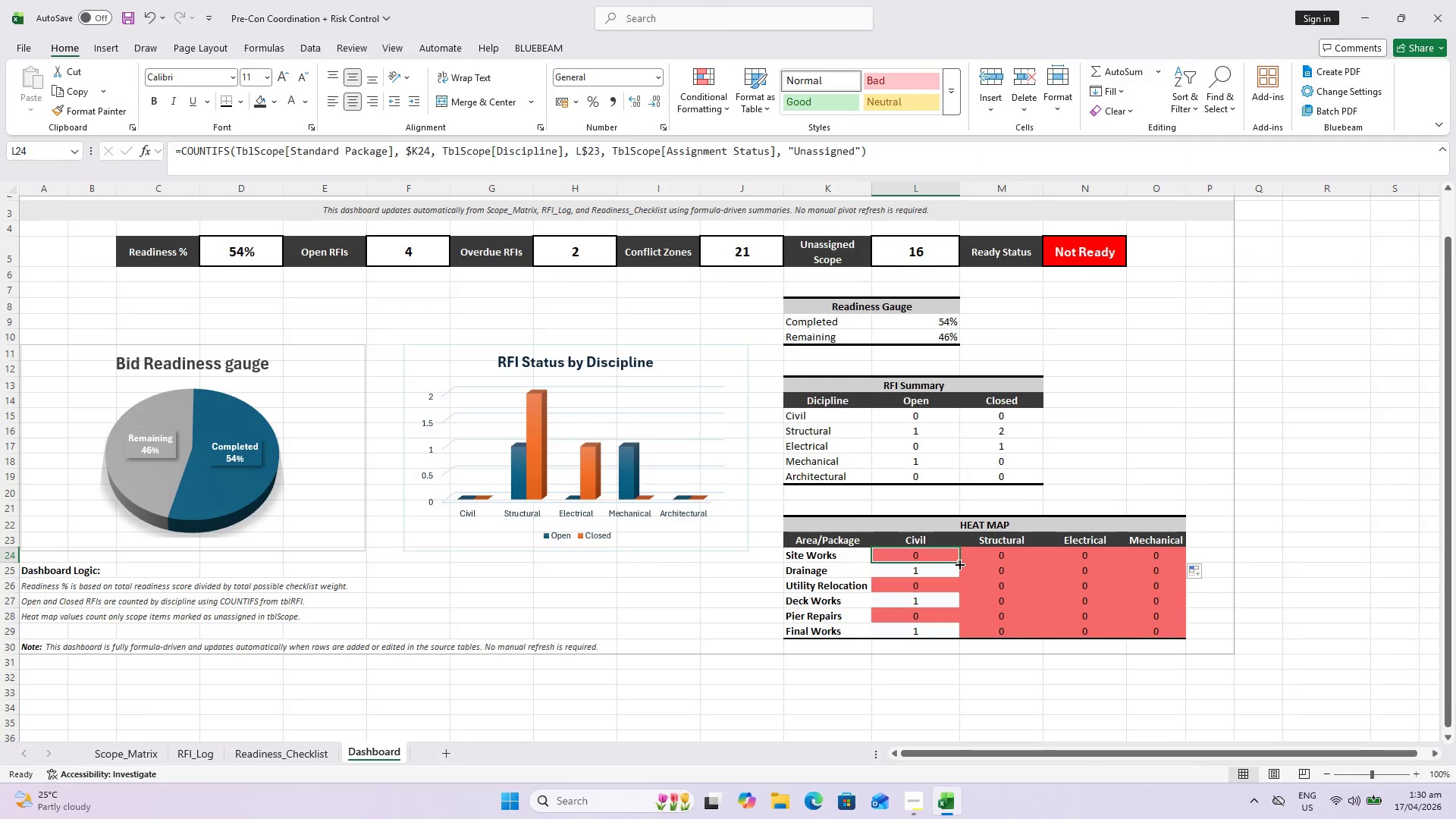 
left_click_drag(start_coordinate=[959, 561], to_coordinate=[1181, 557])
 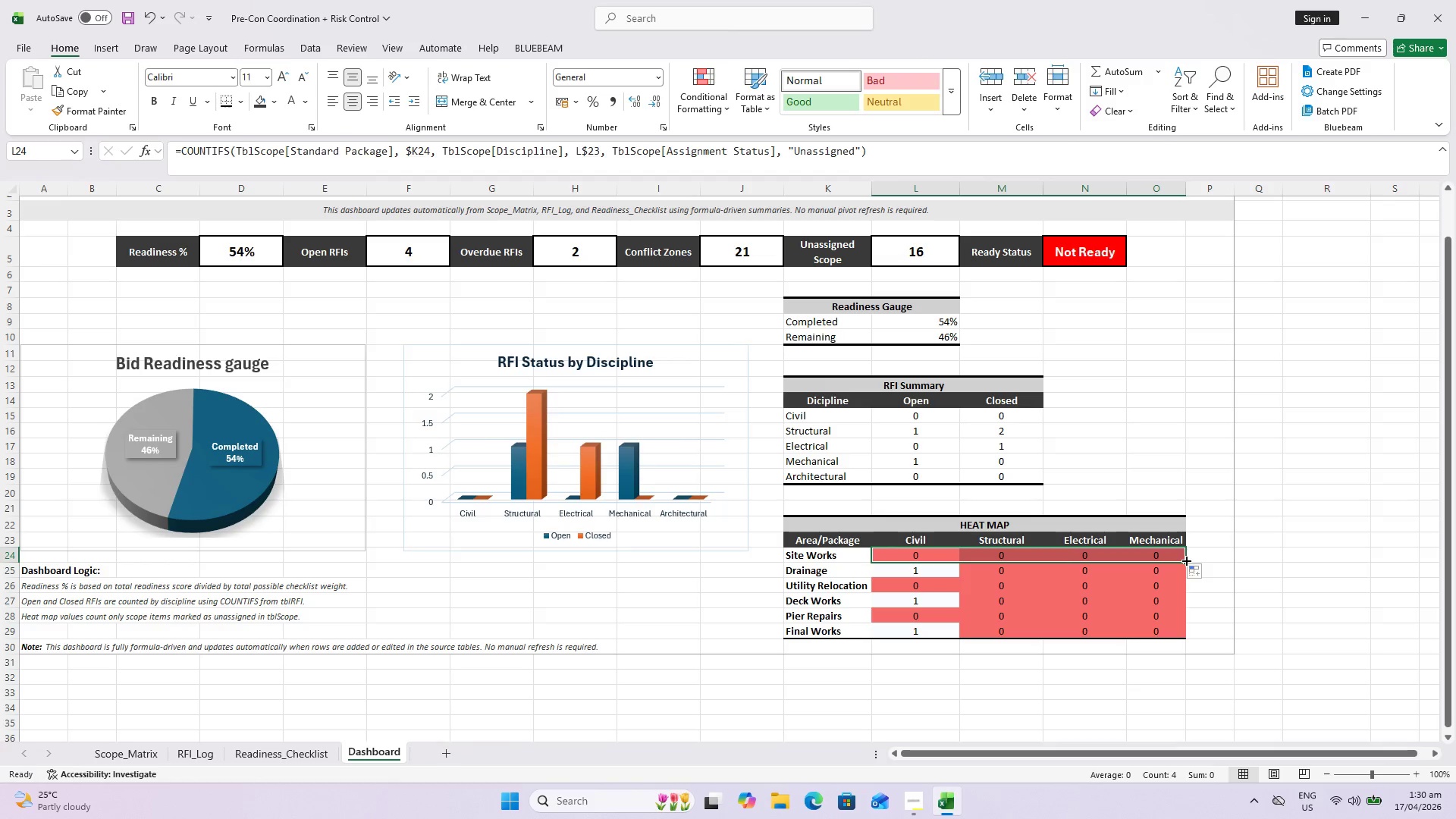 
left_click_drag(start_coordinate=[1185, 560], to_coordinate=[1185, 627])
 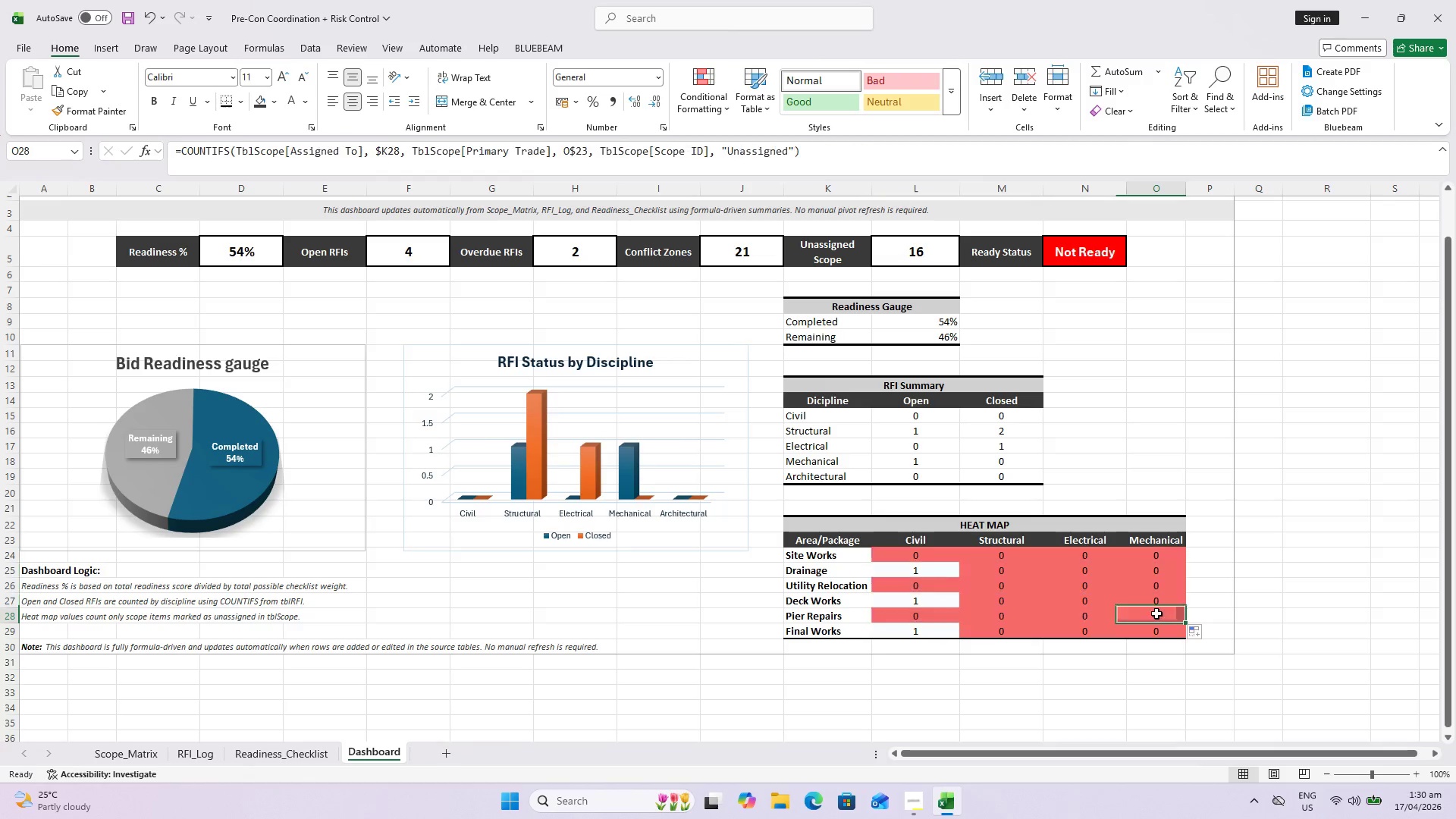 
double_click([1156, 613])
 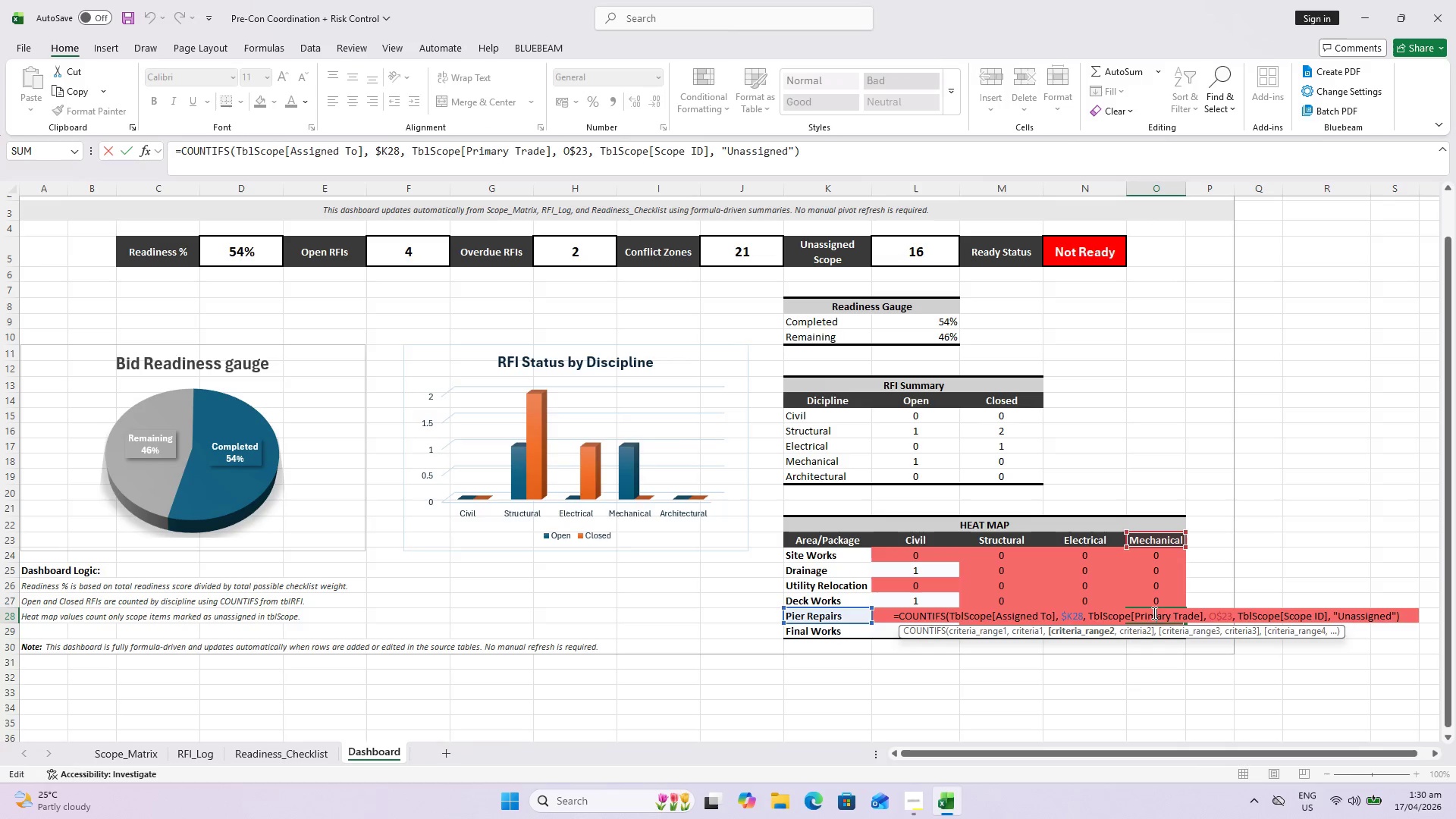 
key(Escape)
 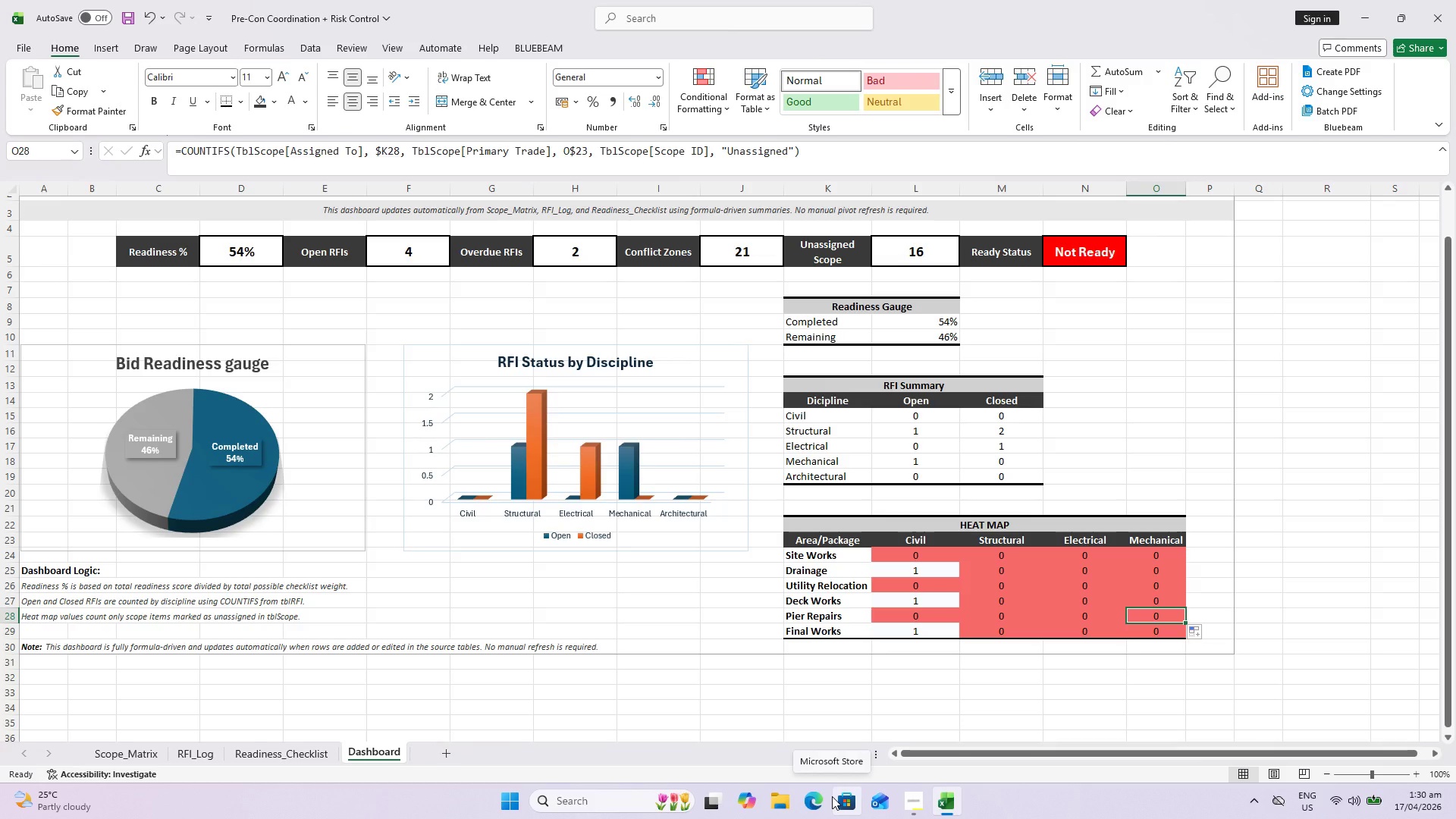 
wait(19.72)
 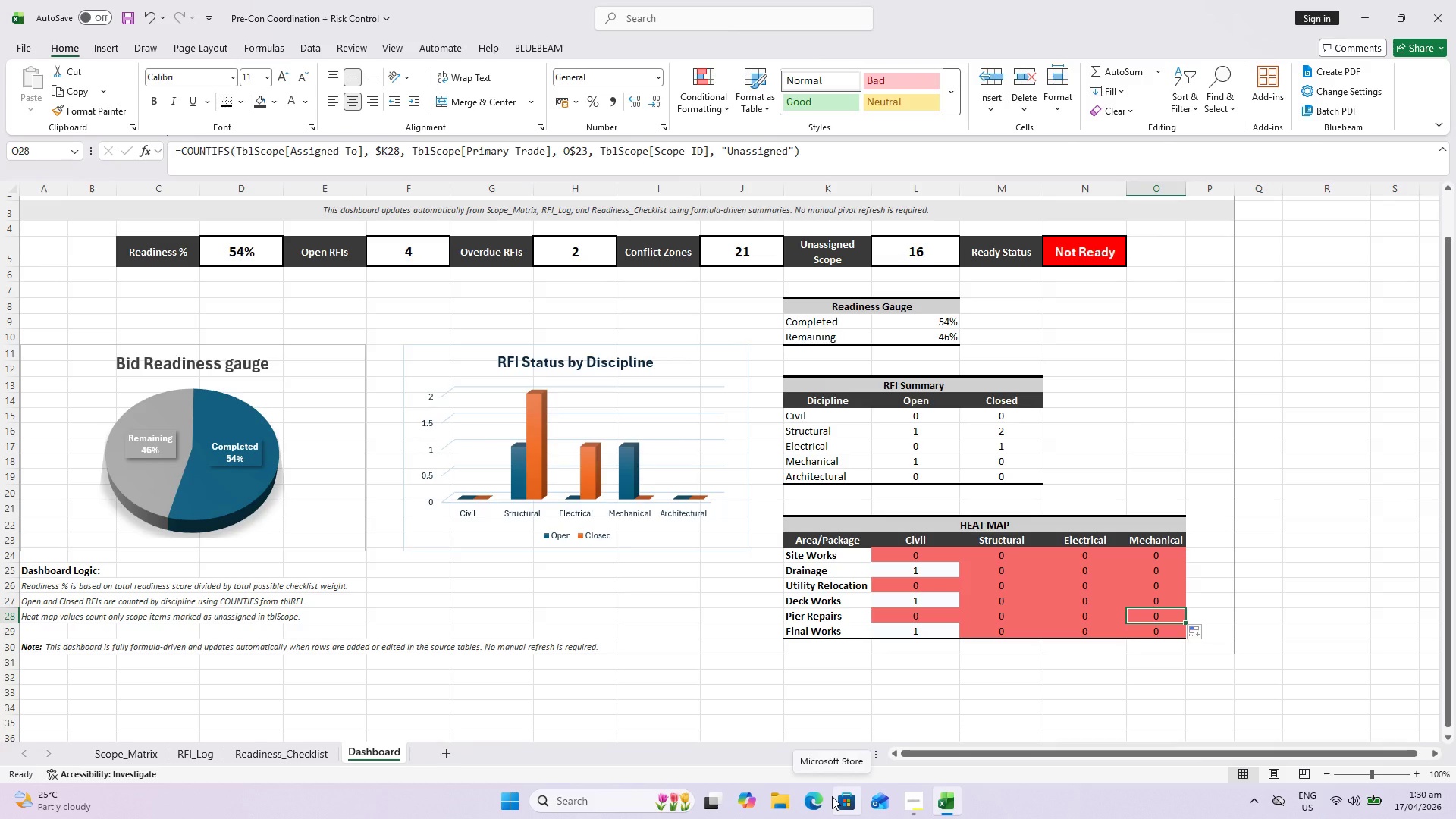 
left_click([306, 155])
 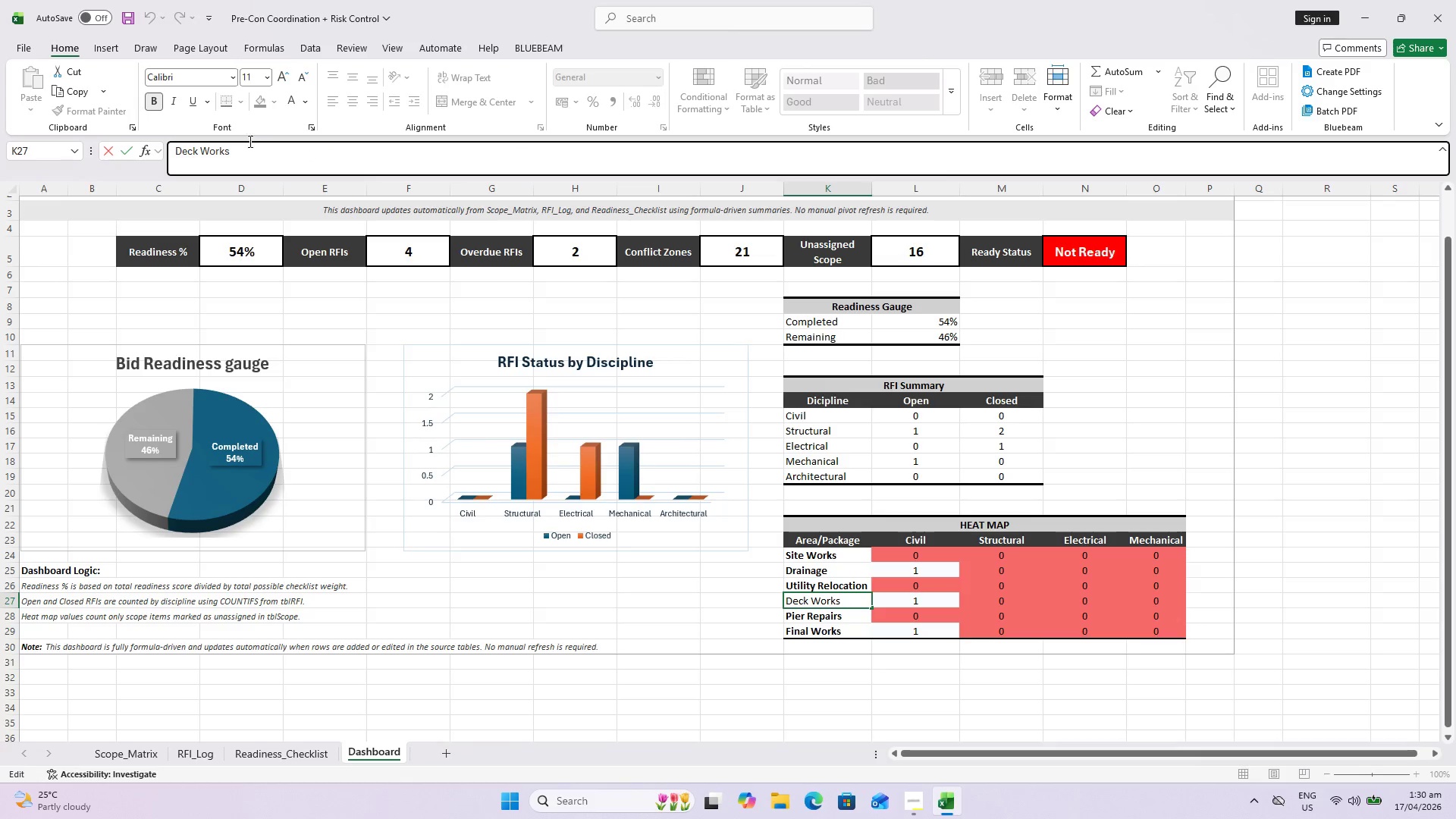 
left_click([196, 149])
 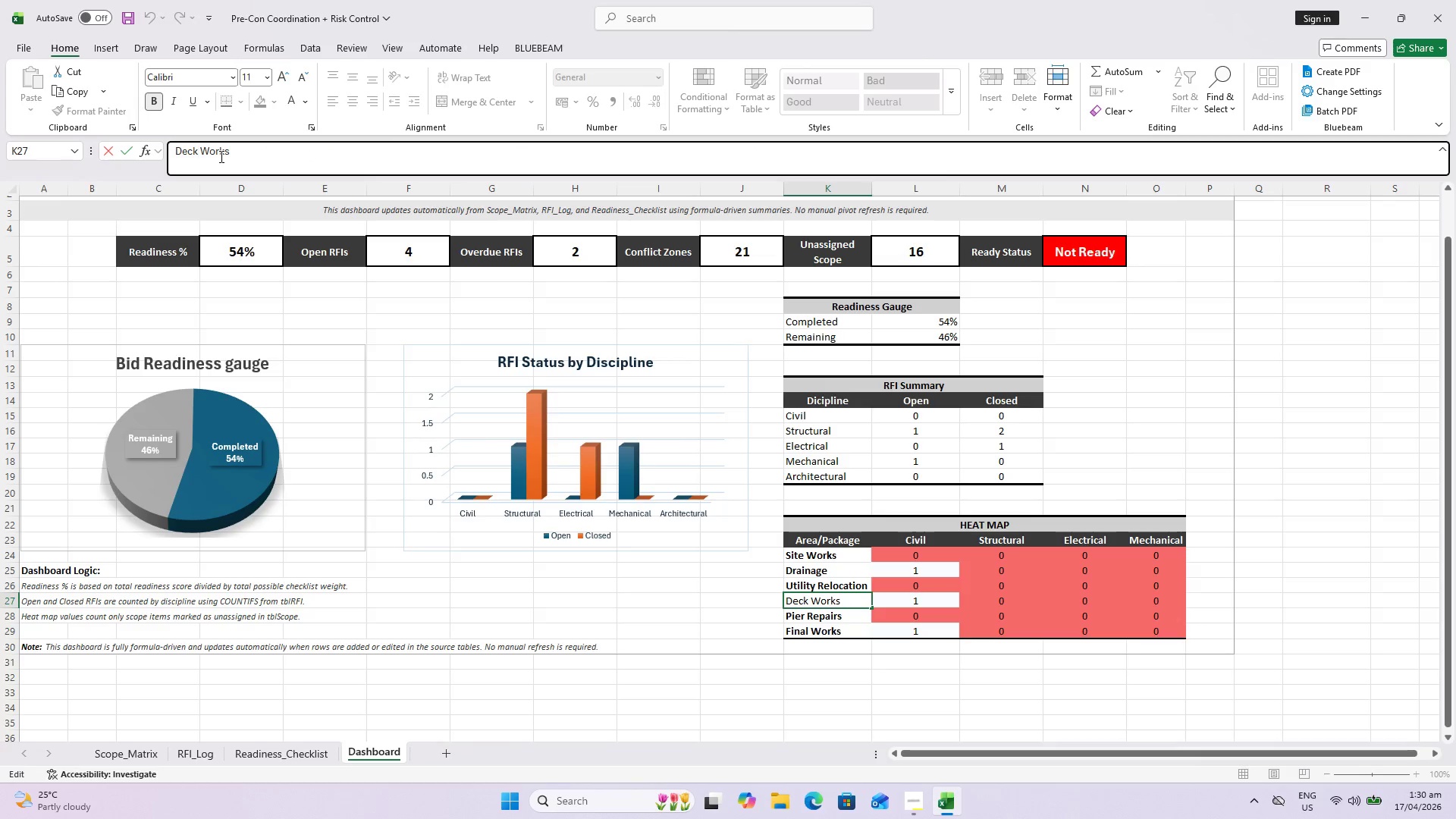 
key(ArrowRight)
 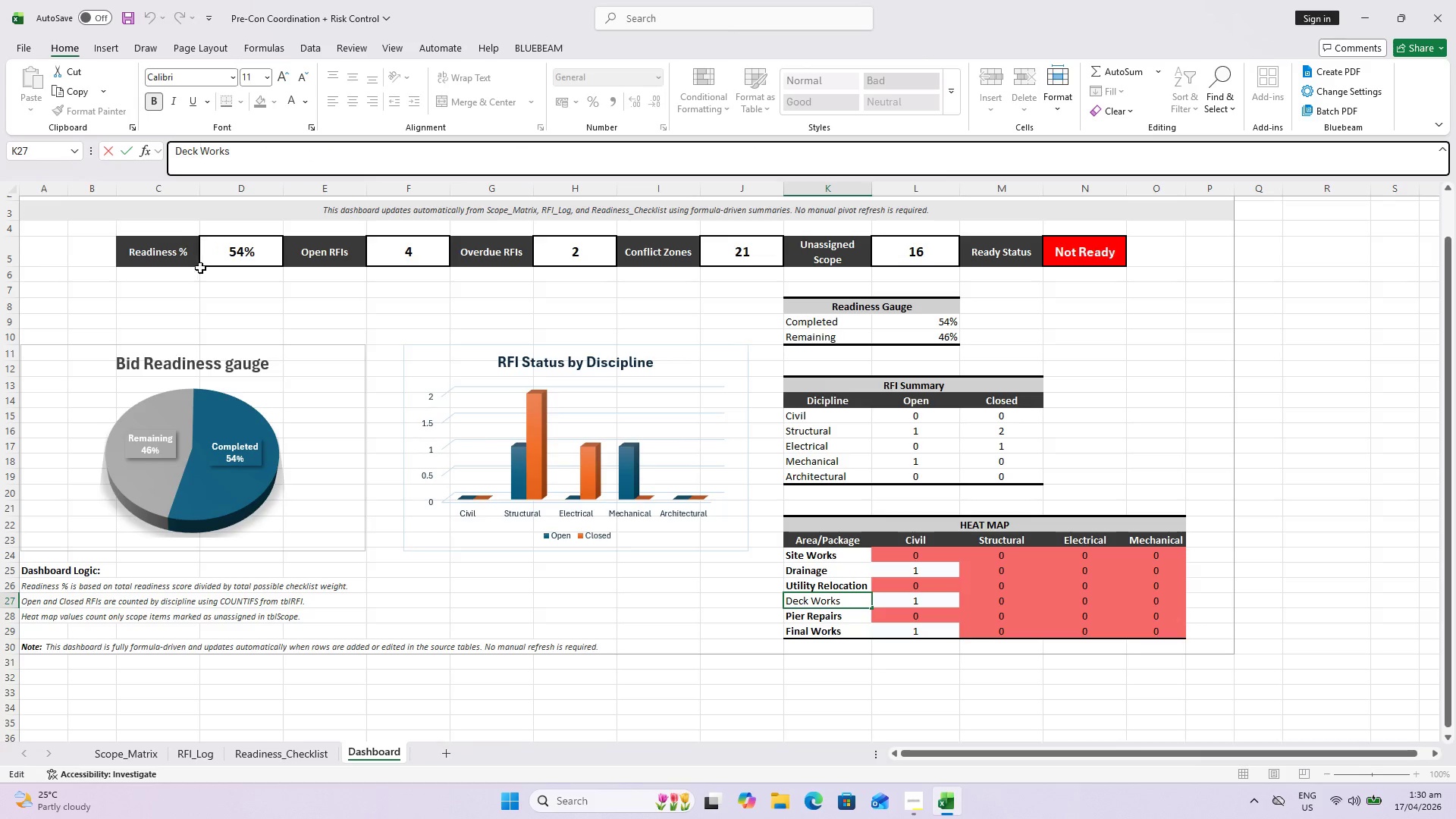 
key(Enter)
 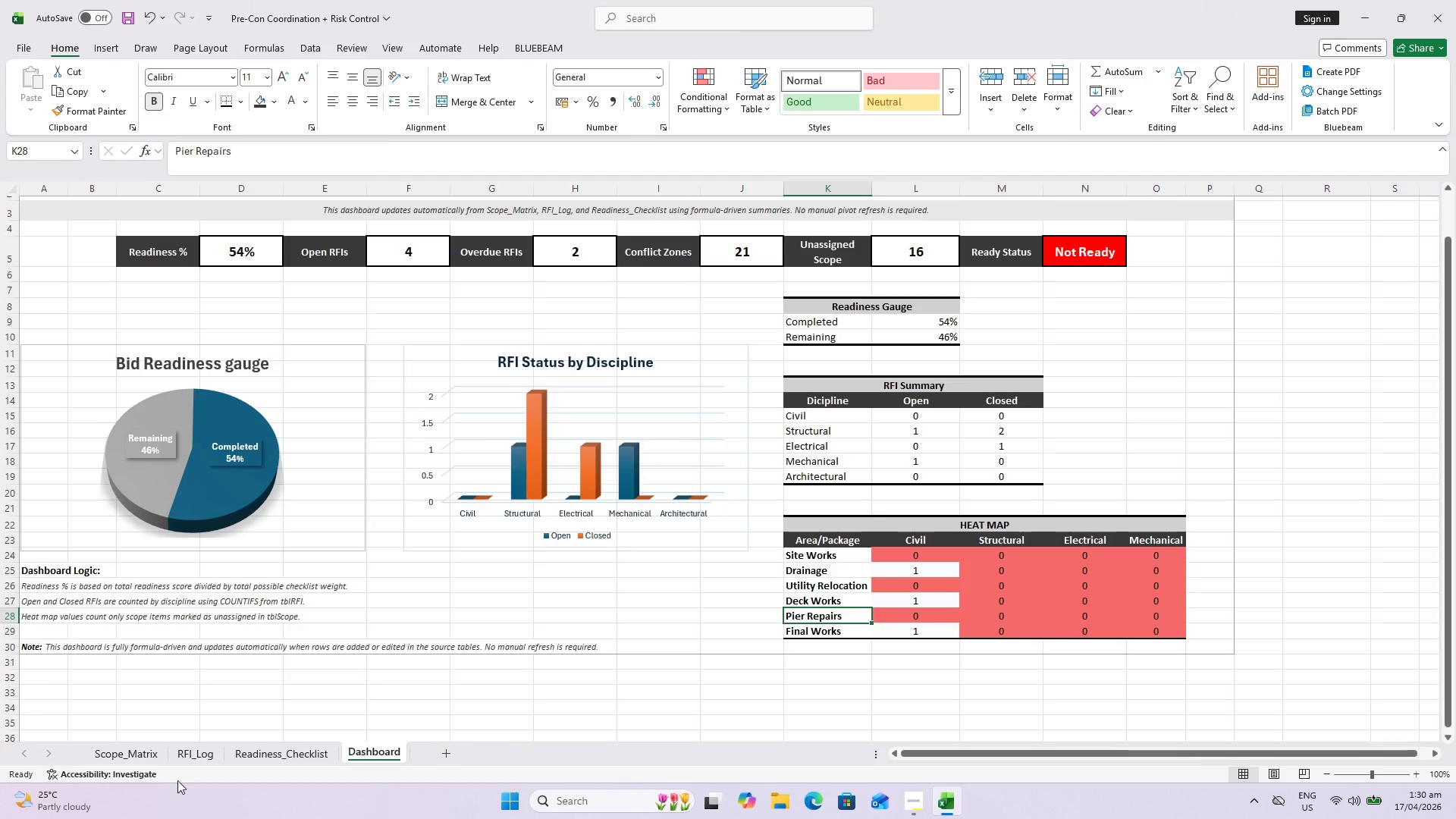 
left_click([146, 759])
 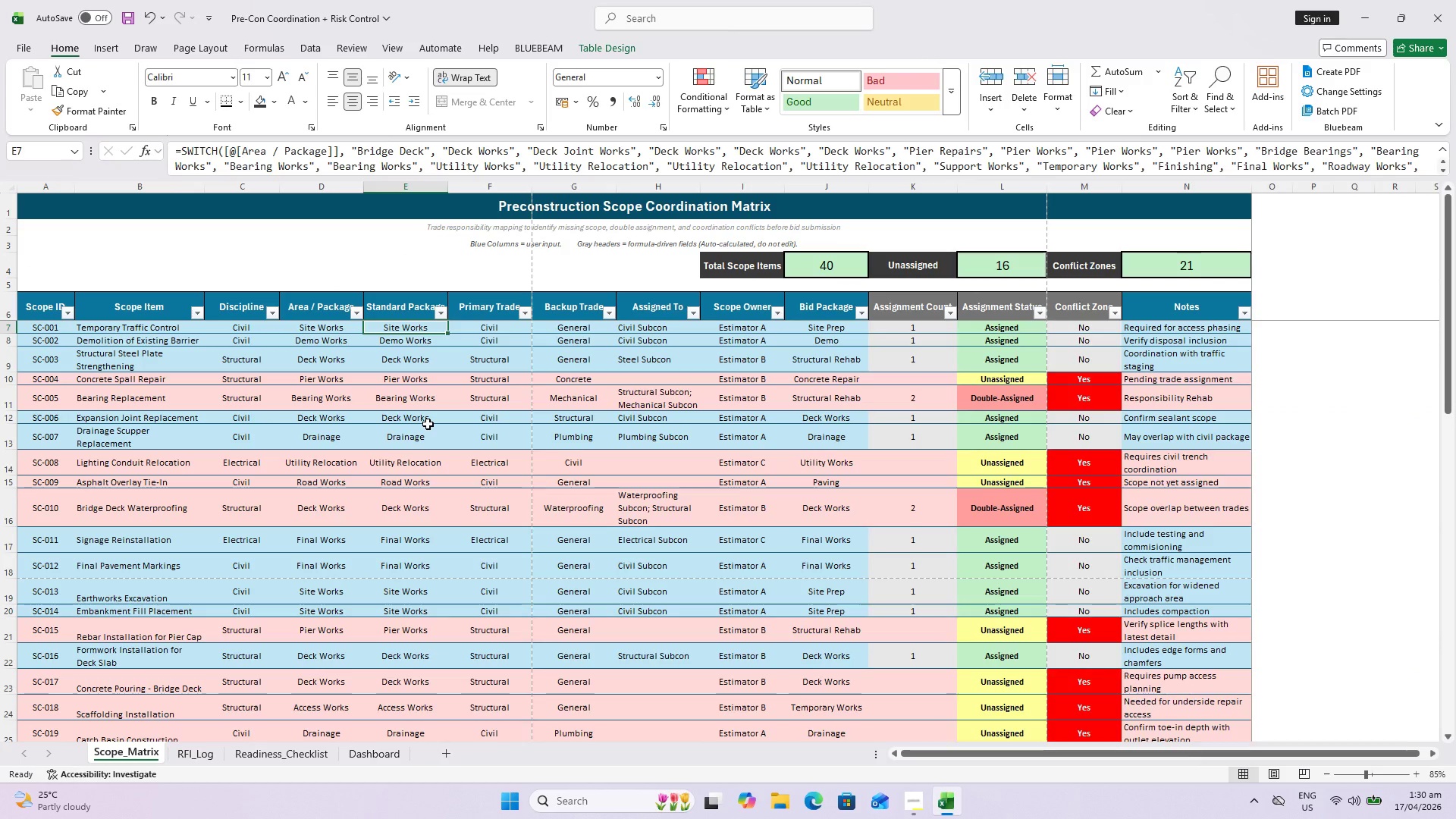 
left_click([428, 423])
 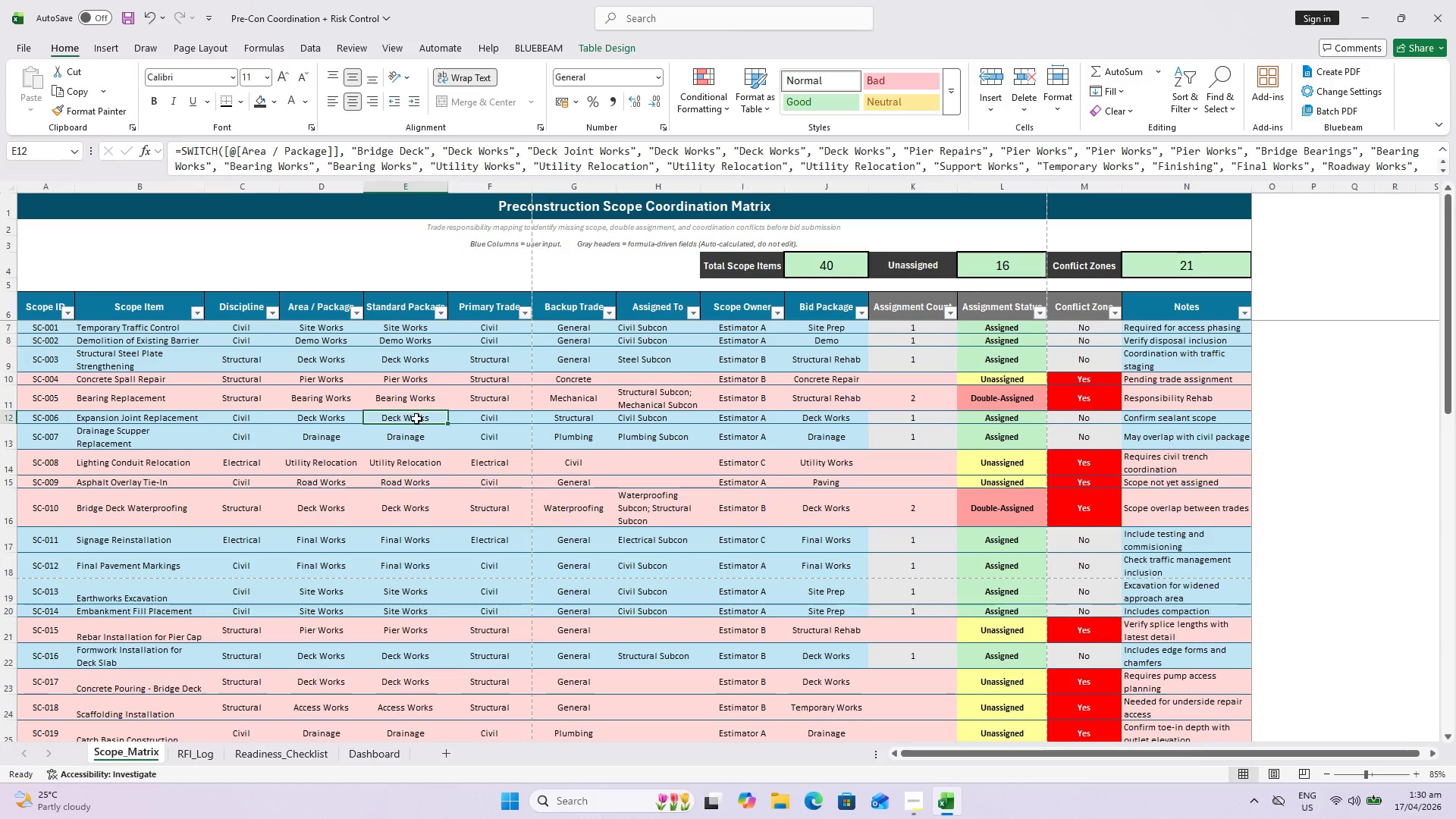 
double_click([416, 418])
 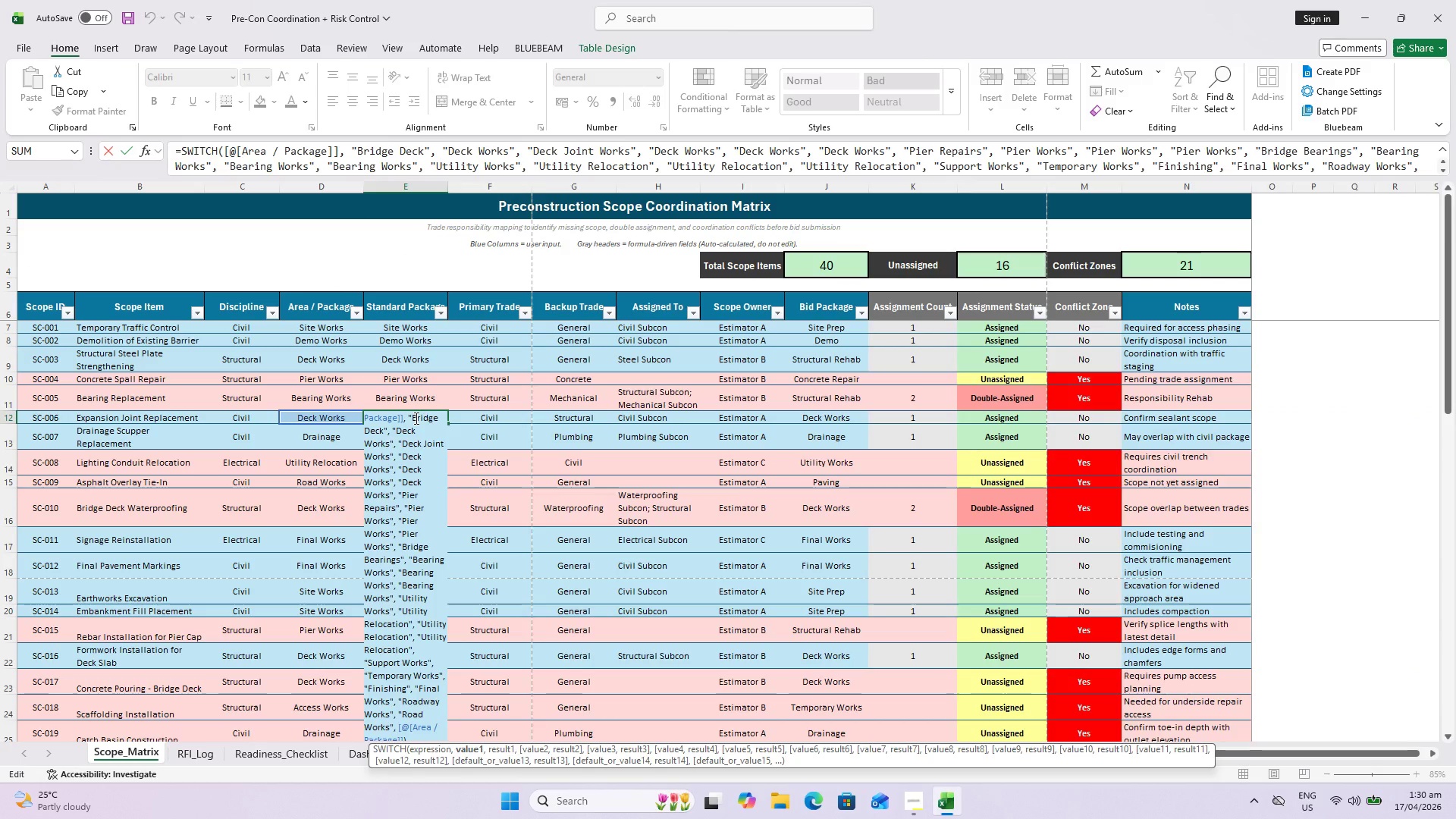 
key(Escape)
 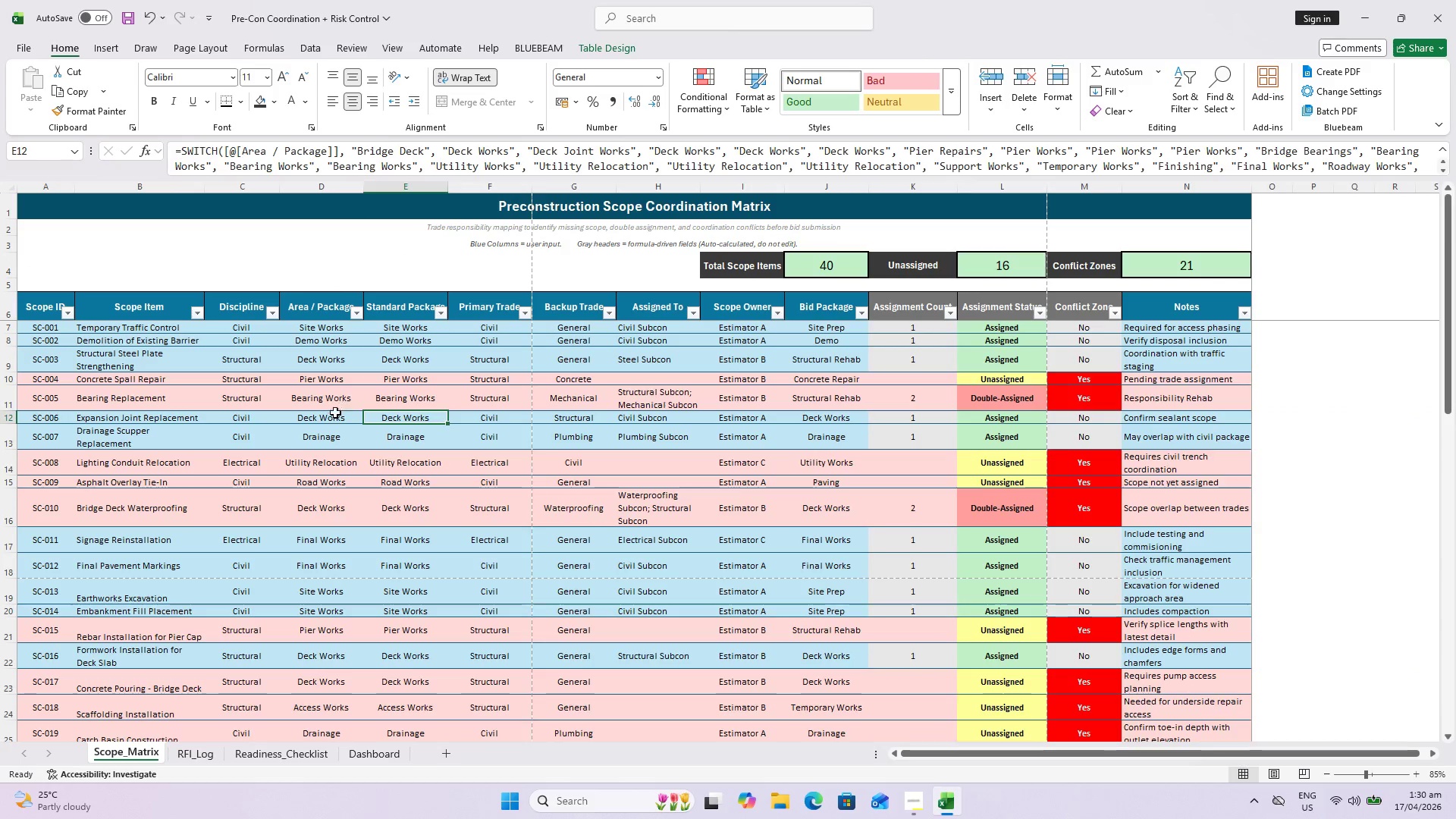 
left_click([332, 416])
 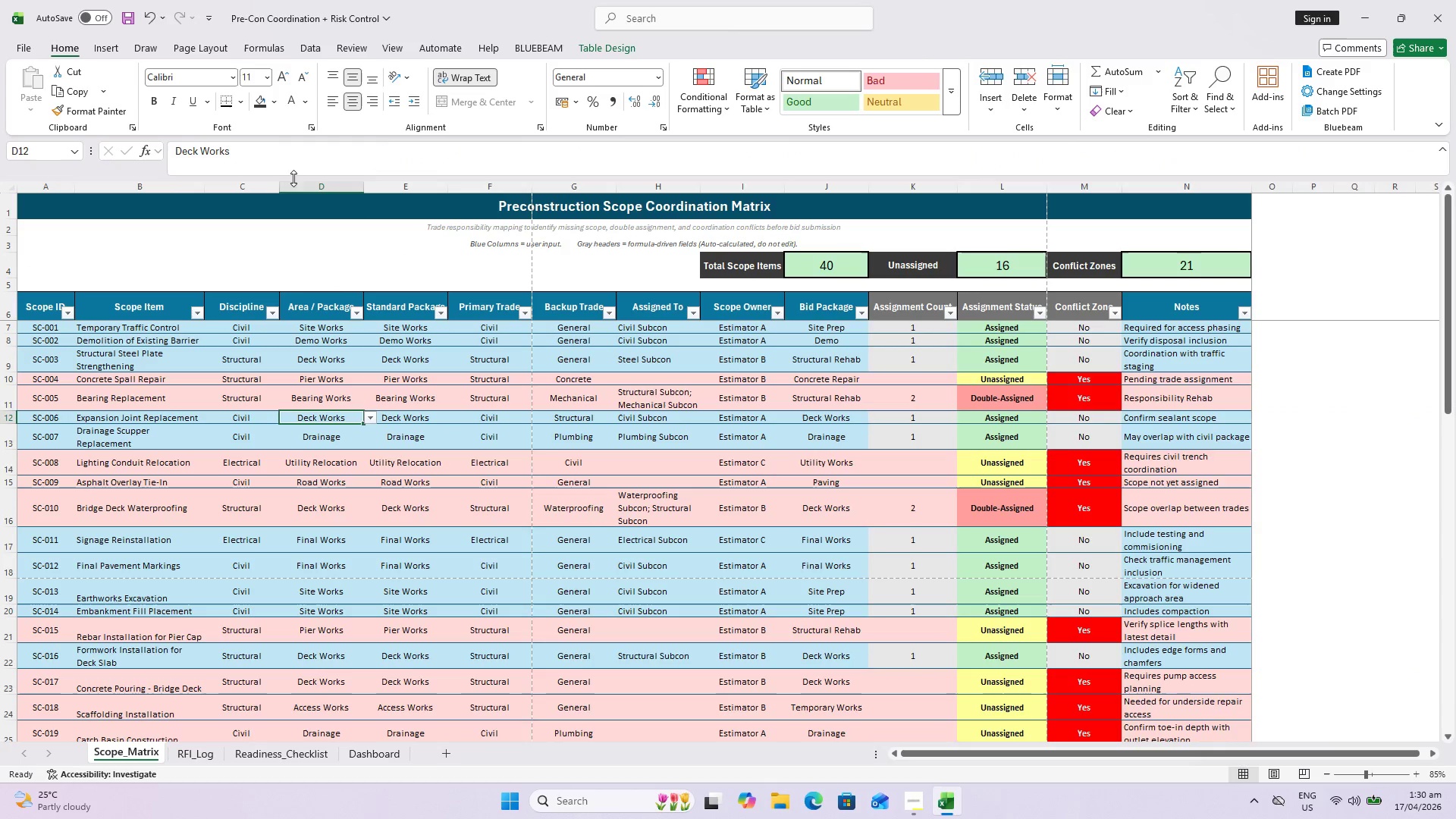 
left_click([287, 162])
 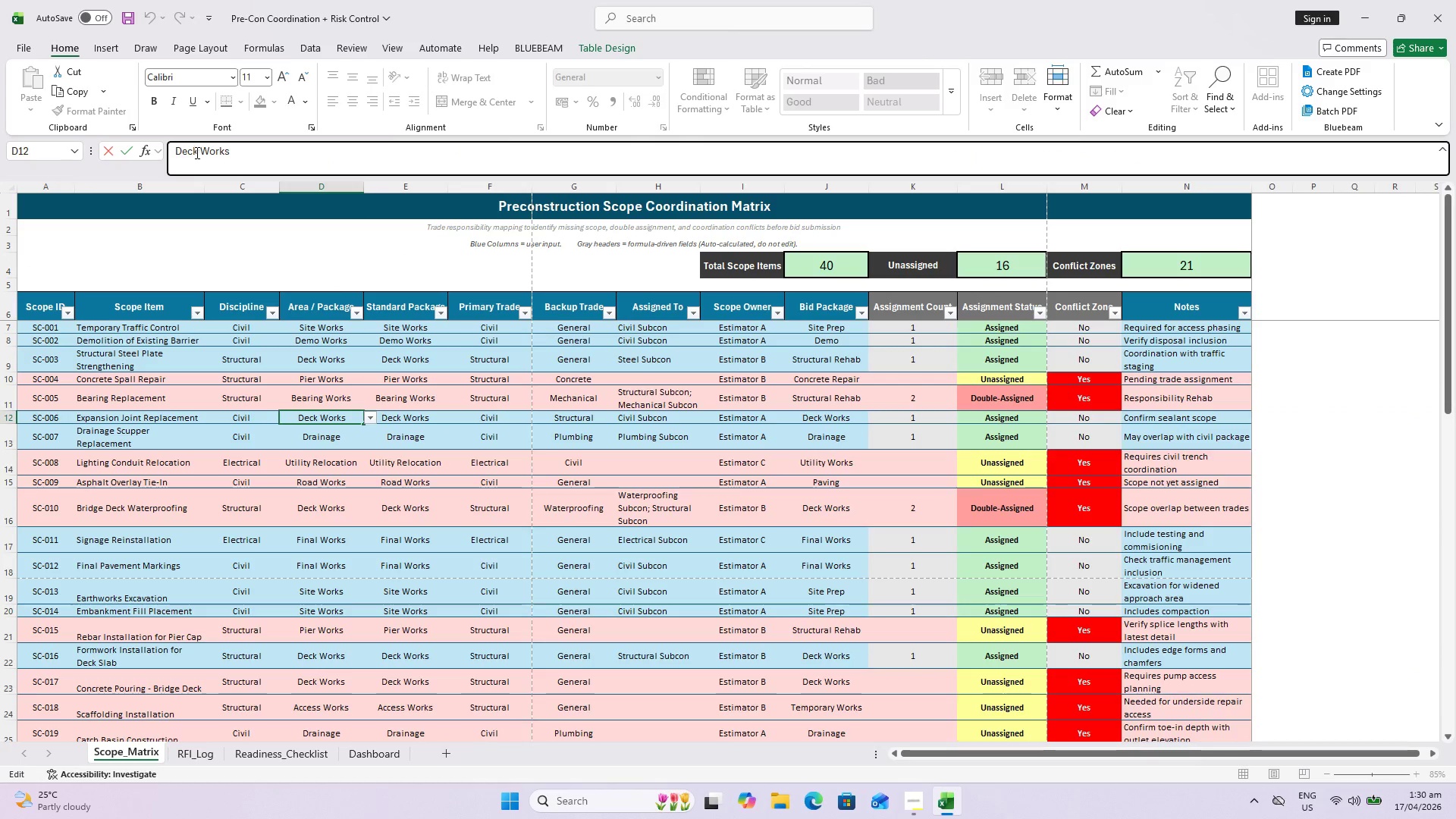 
left_click([198, 149])
 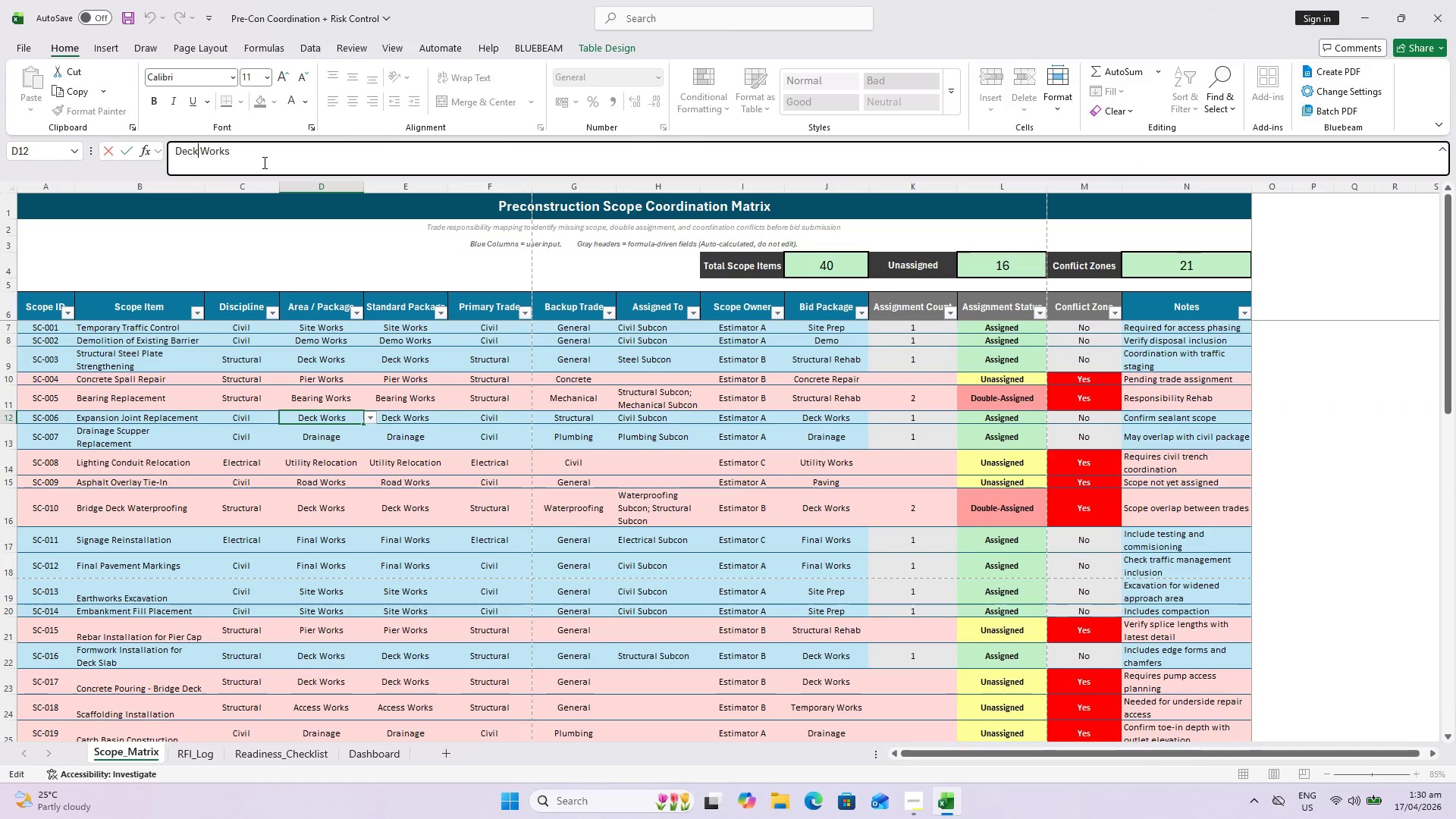 
key(ArrowRight)
 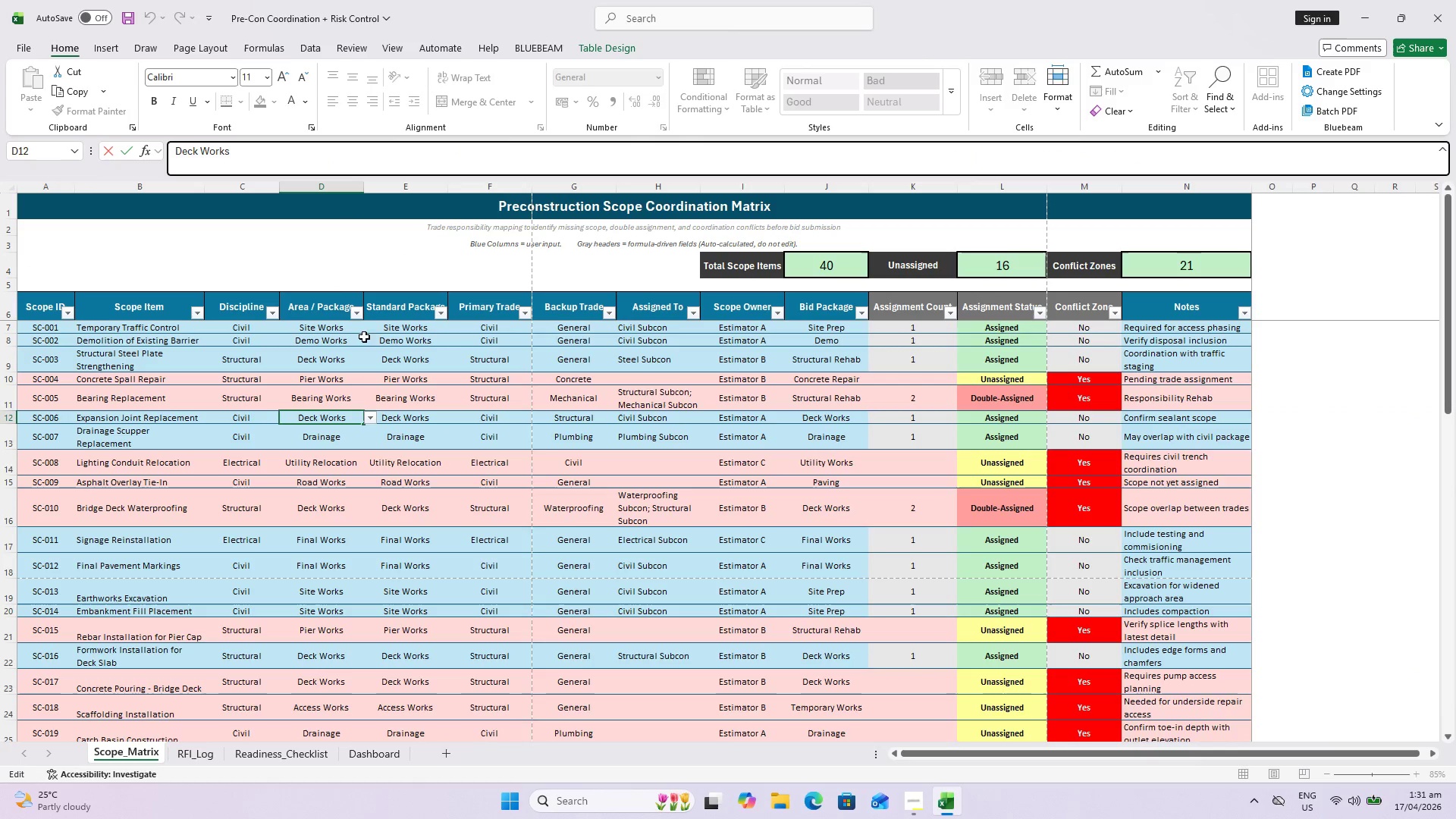 
key(Escape)
 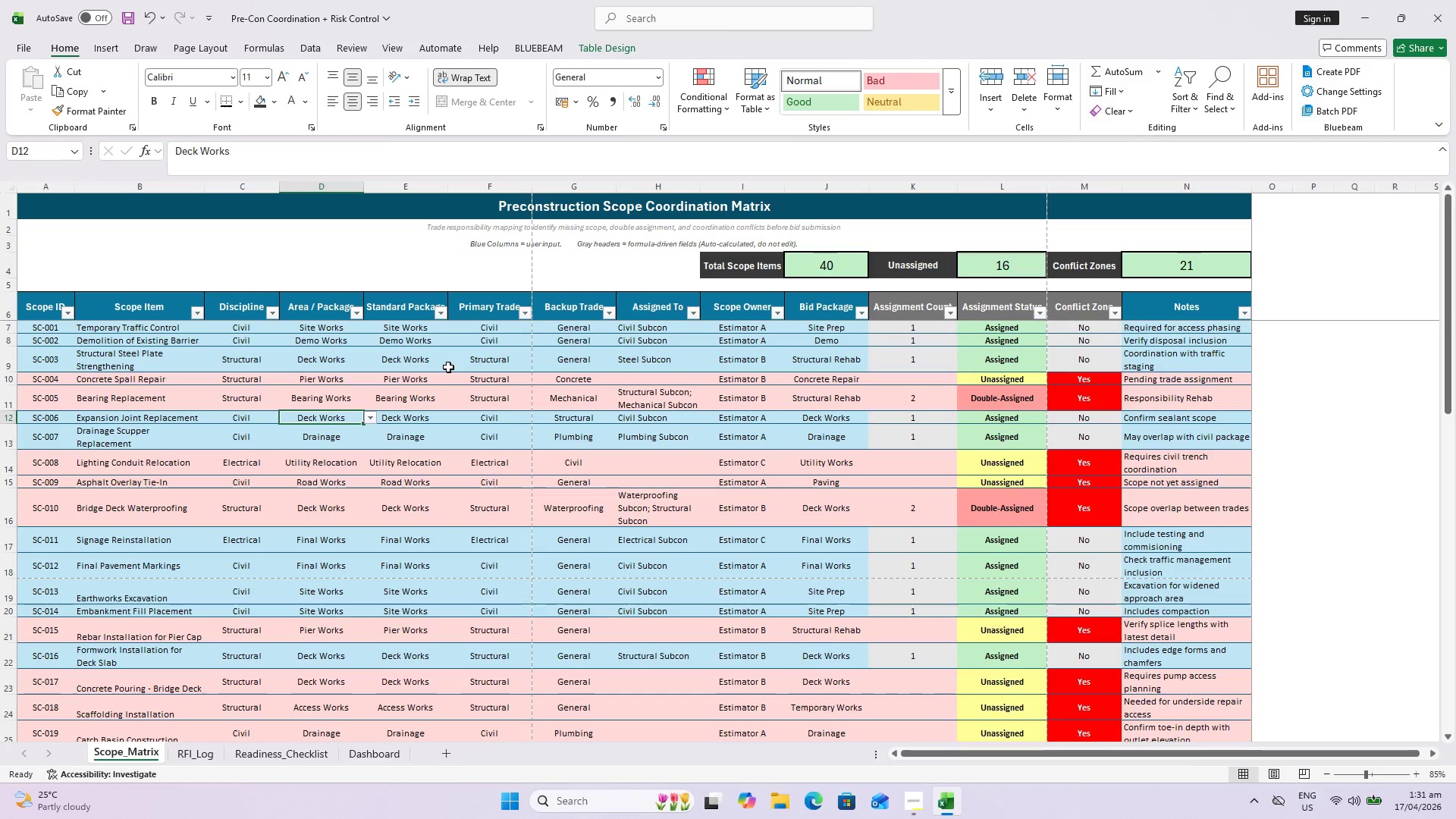 
wait(7.95)
 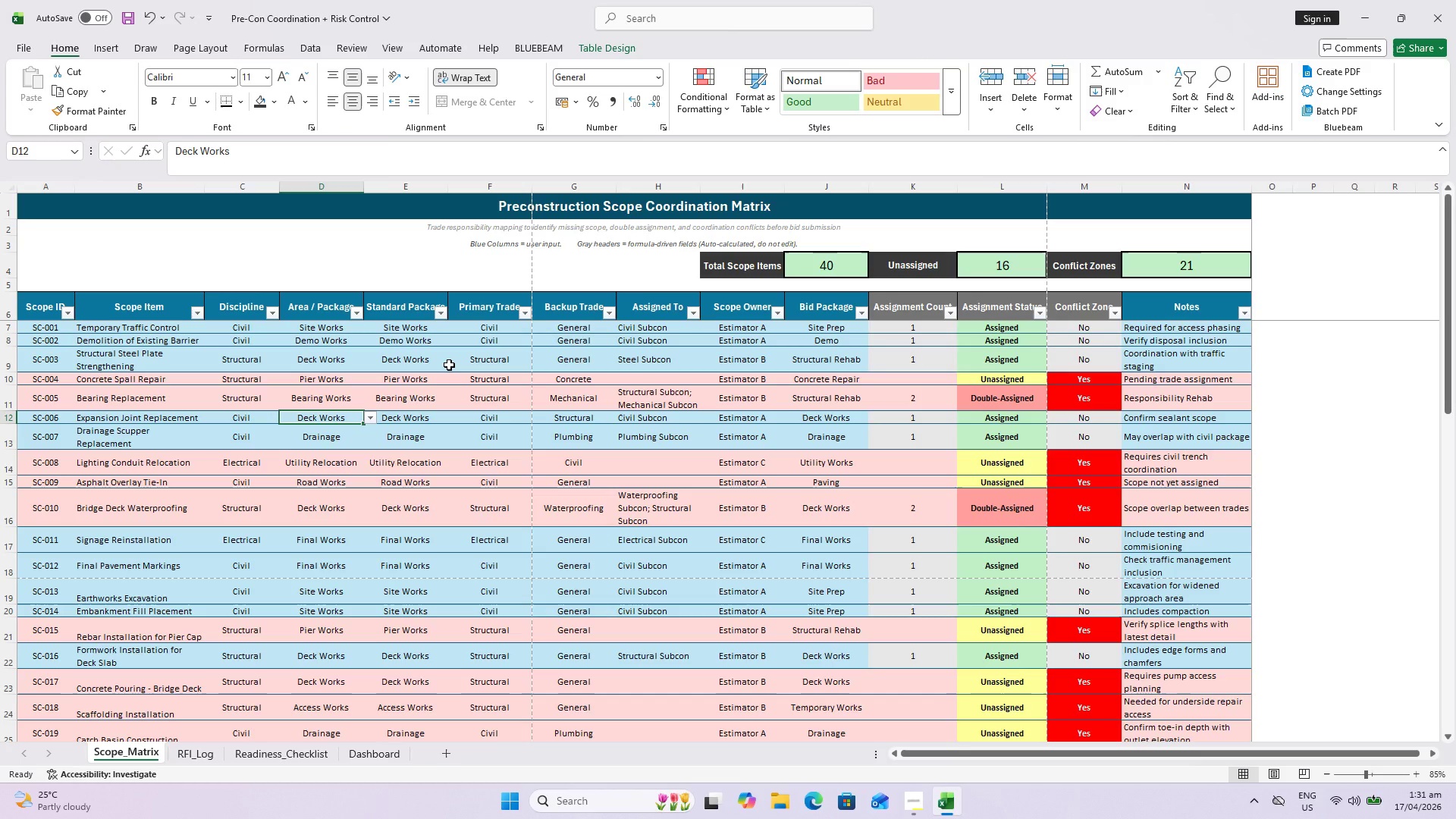 
left_click([652, 435])
 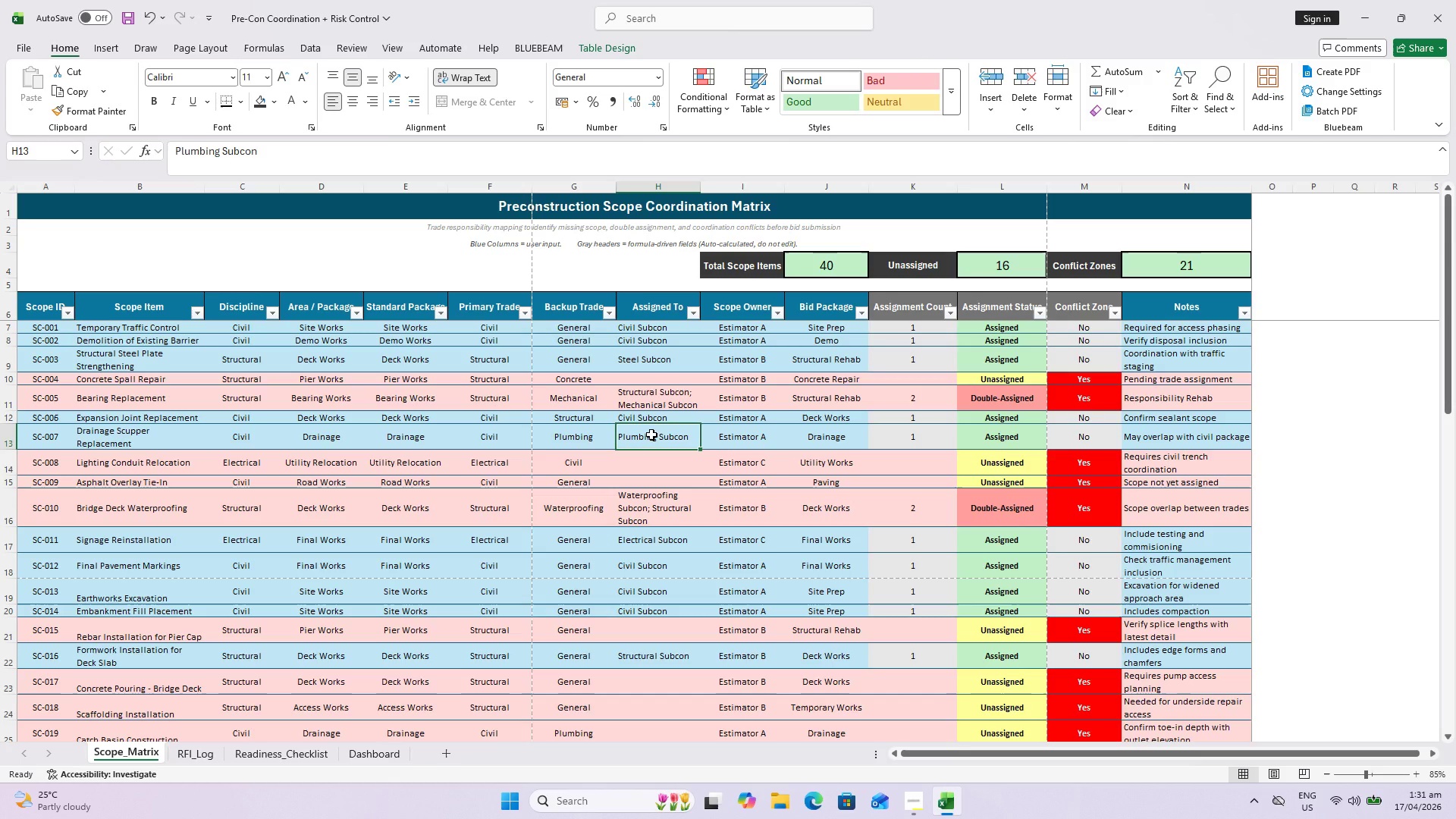 
wait(14.14)
 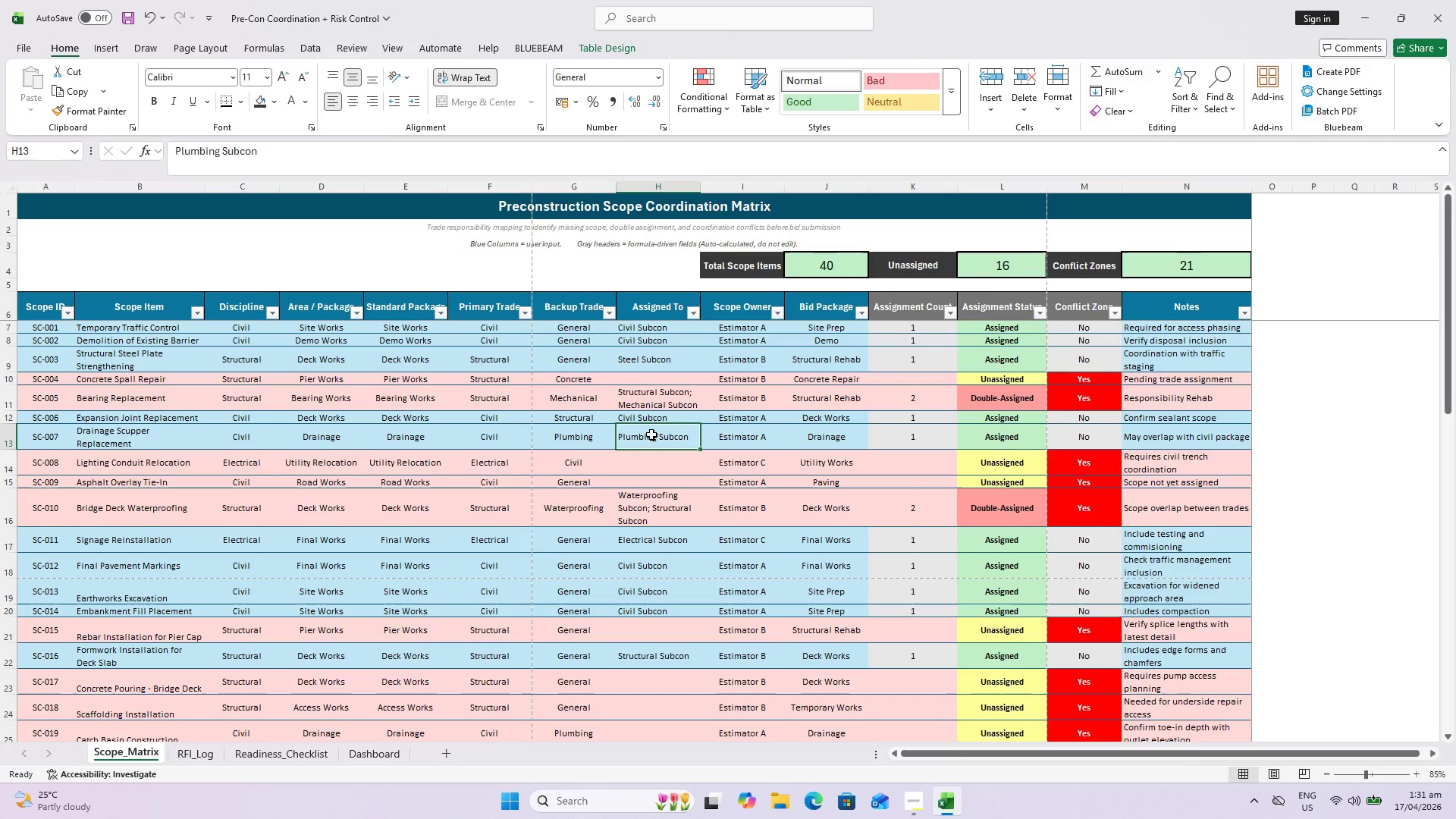 
left_click([1300, 450])
 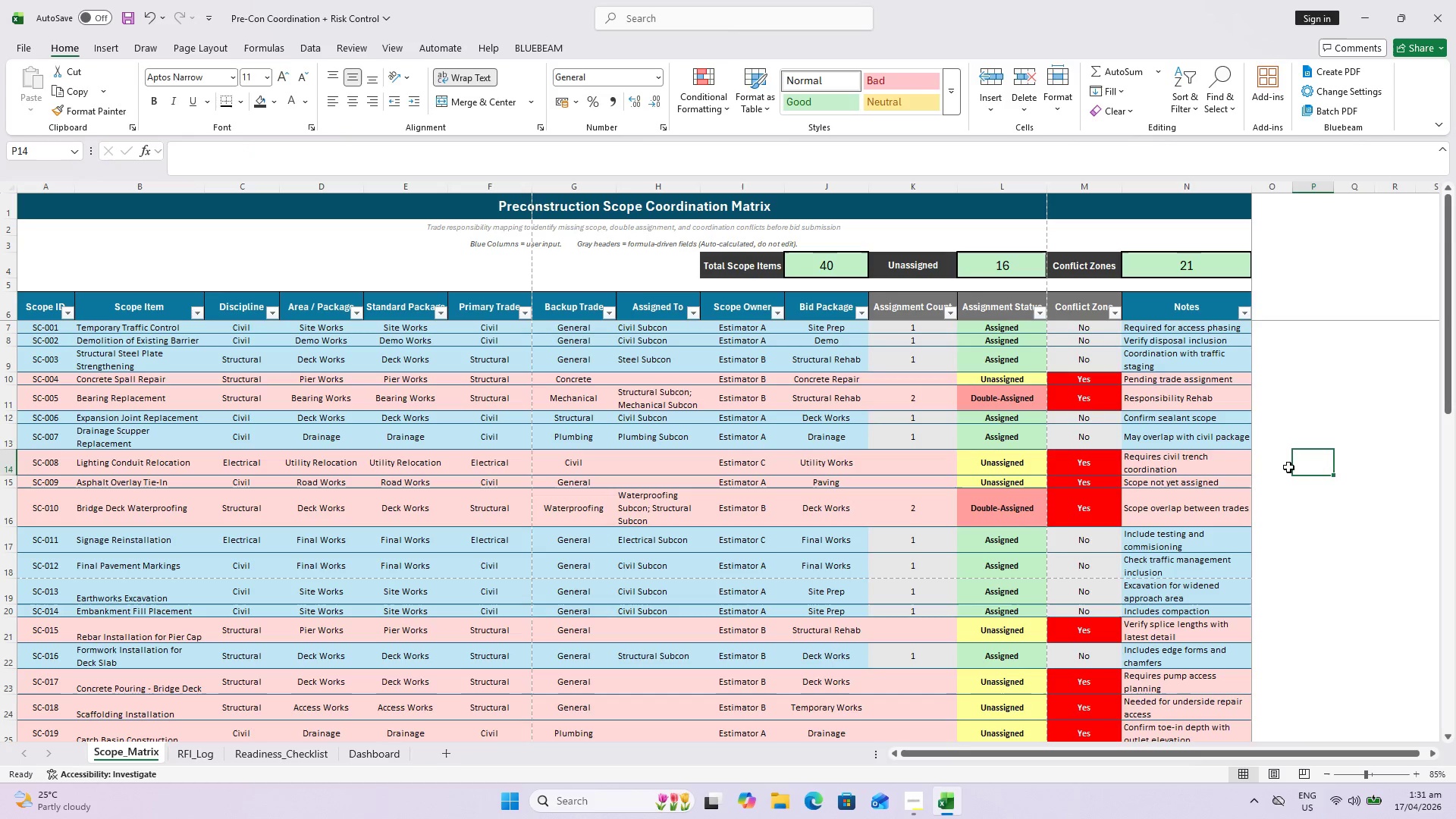 
type(=COUNTIF()
 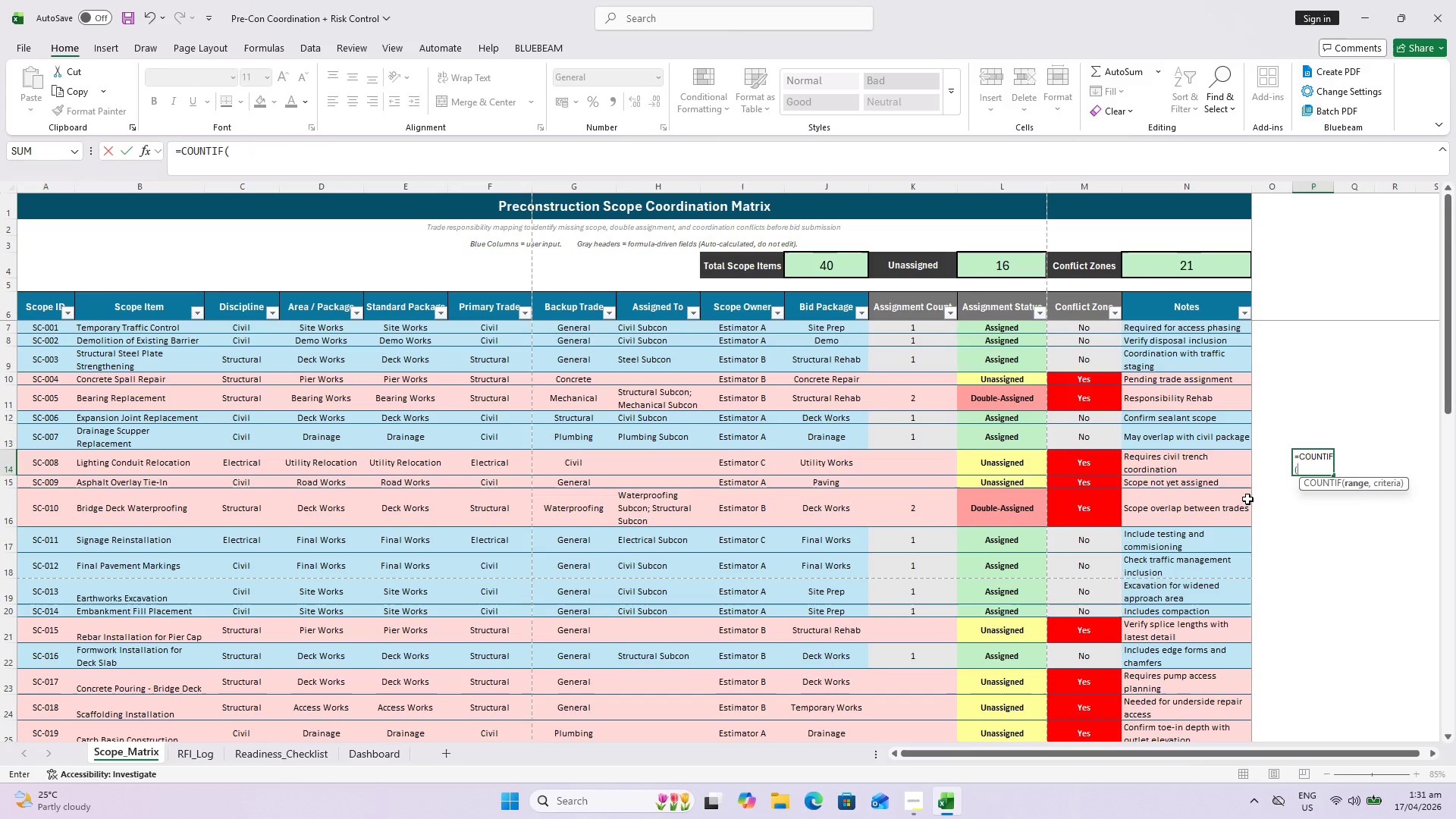 
wait(5.23)
 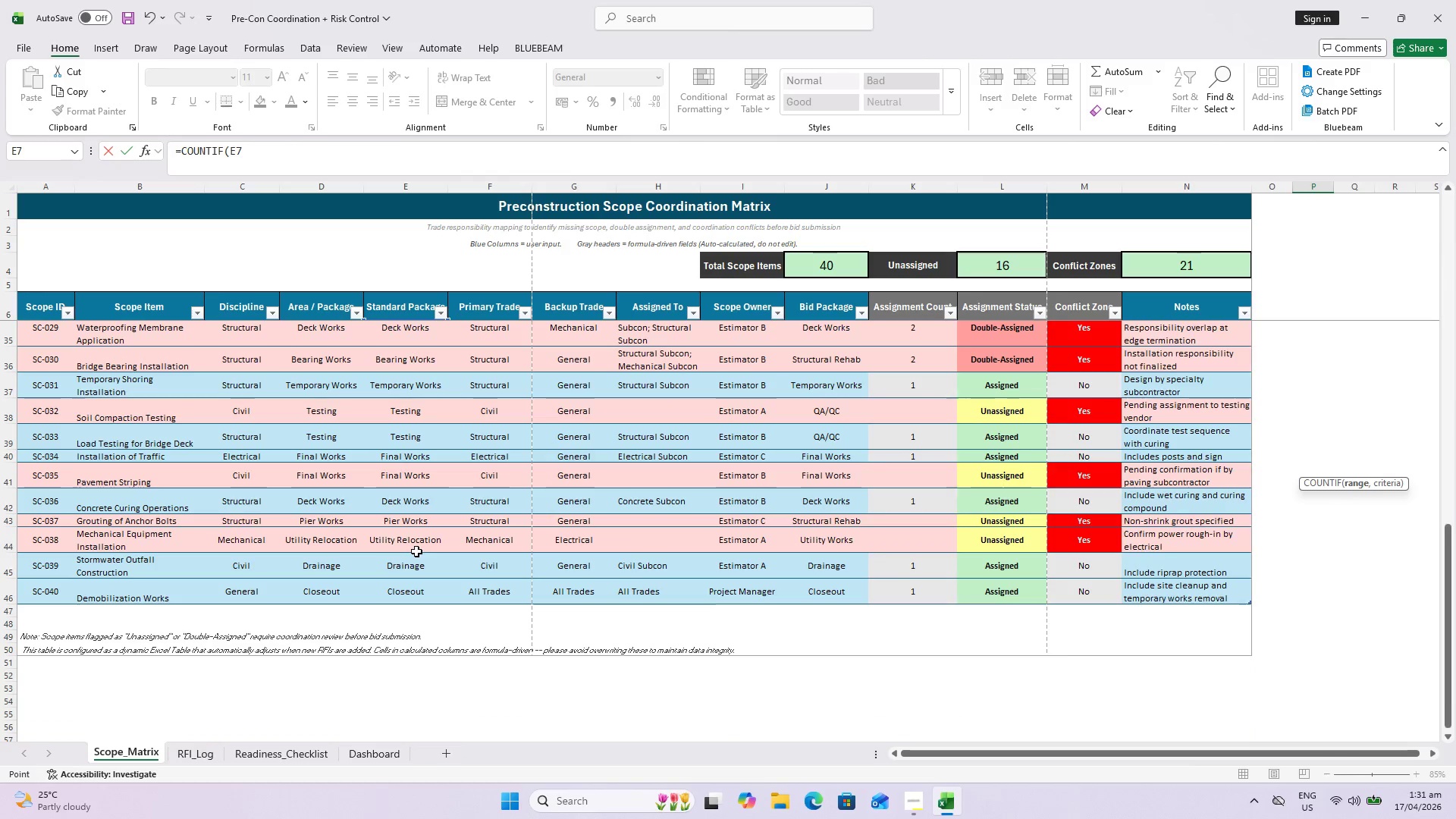 
hold_key(key=ShiftLeft, duration=0.55)
 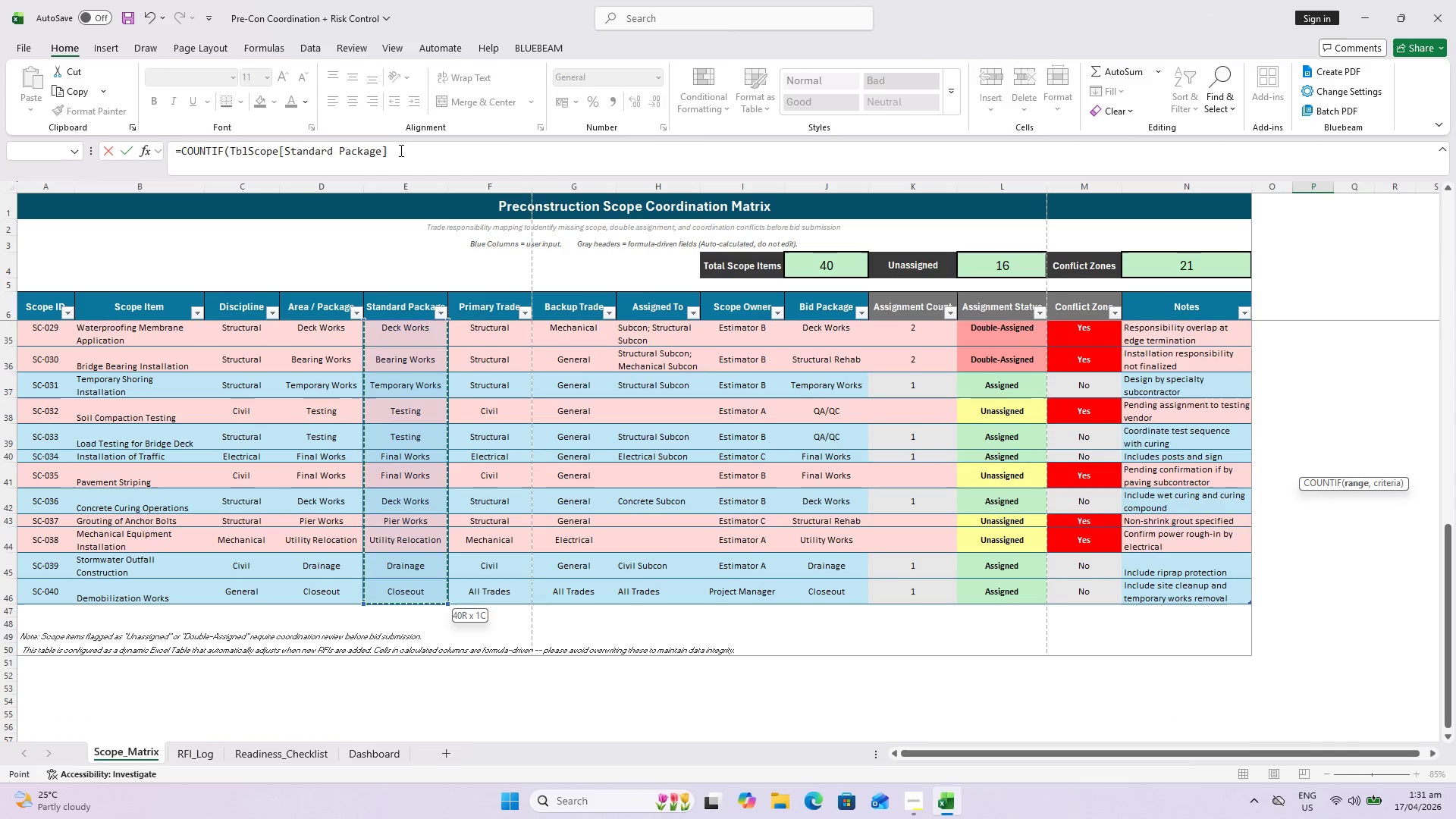 
scroll: coordinate [416, 551], scroll_direction: down, amount: 17.0
 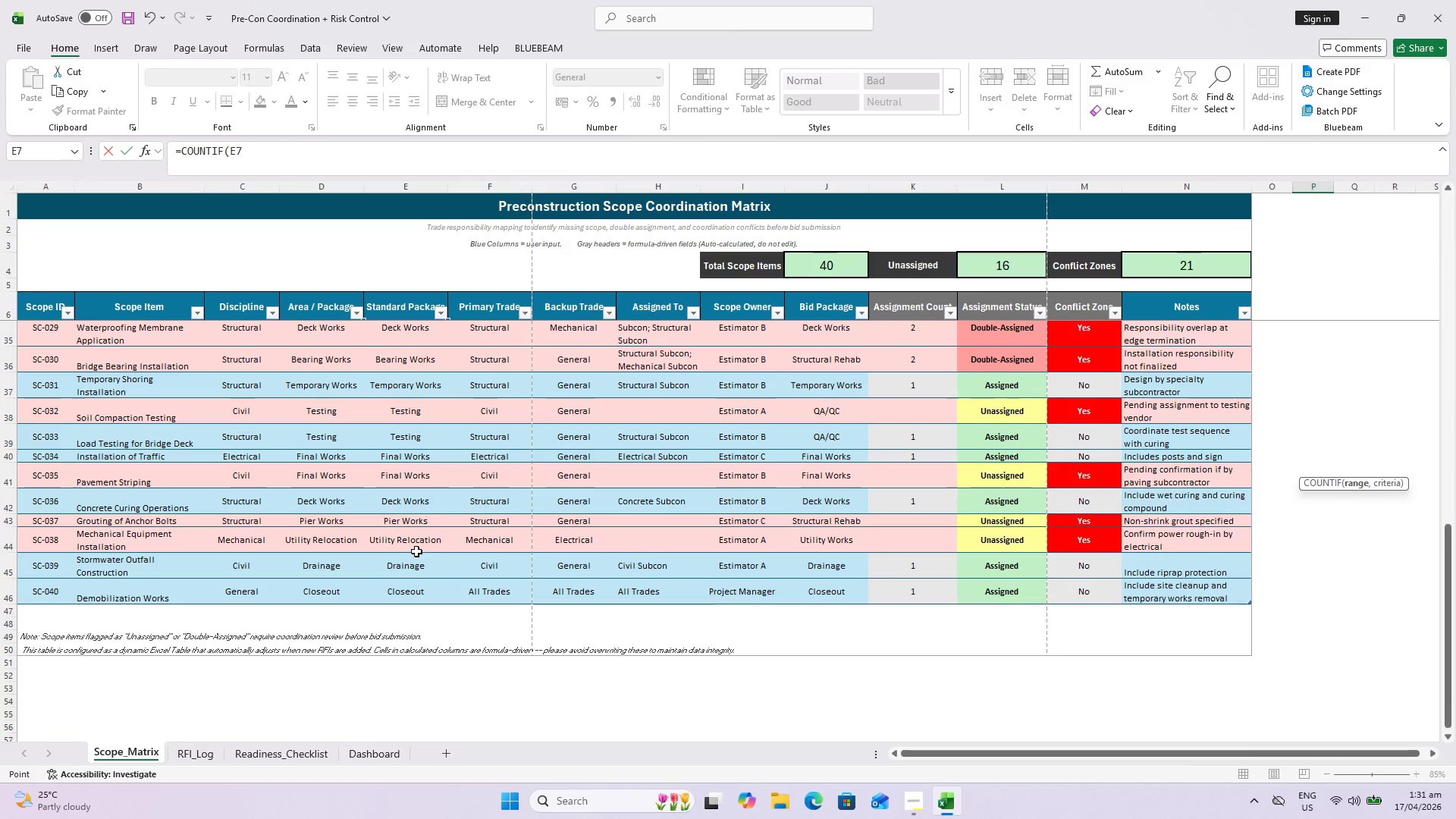 
left_click([419, 598])
 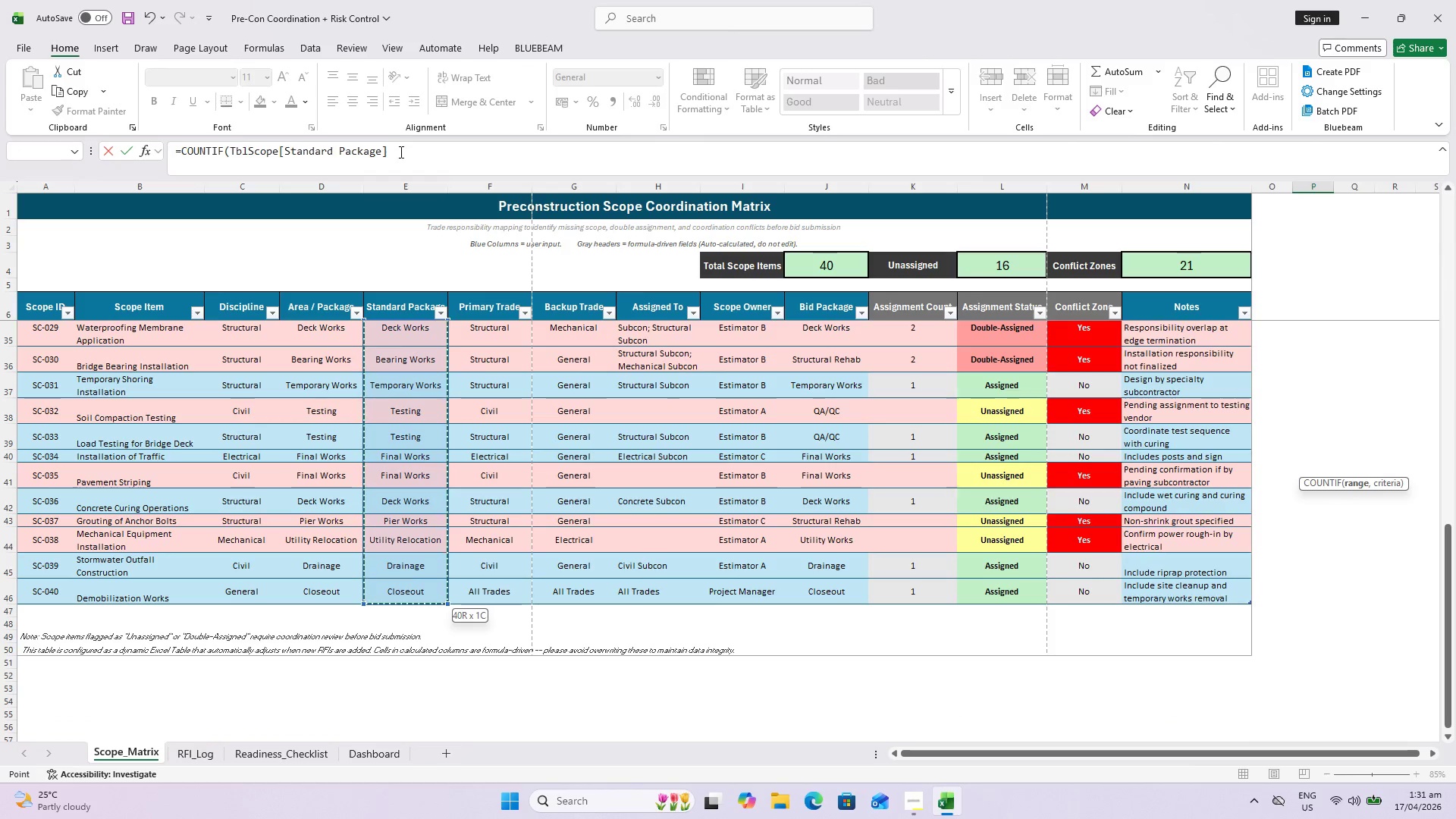 
left_click([400, 150])
 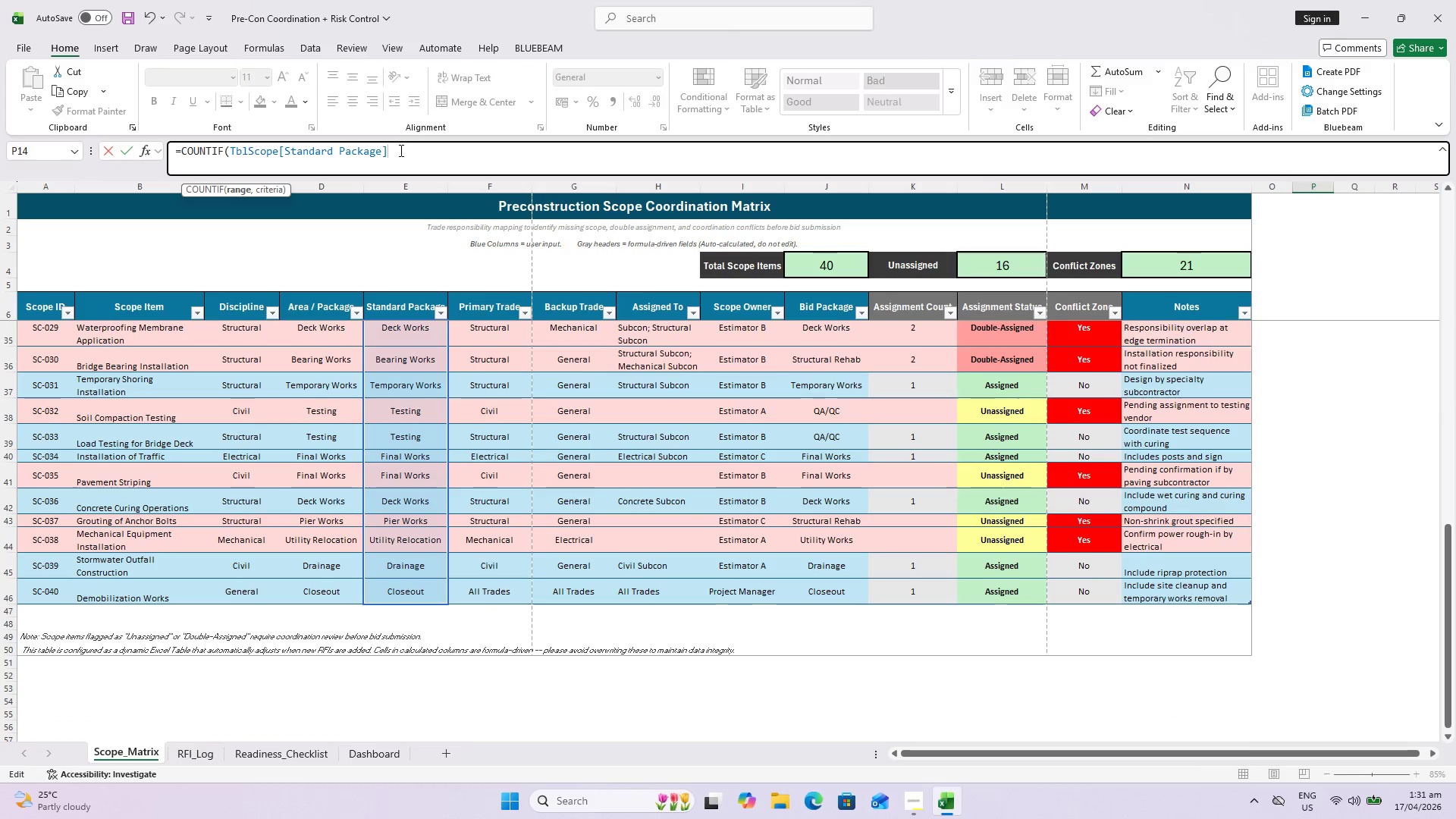 
type(, "dECK)
key(Backspace)
key(Backspace)
key(Backspace)
key(Backspace)
type(Deck Works"))
 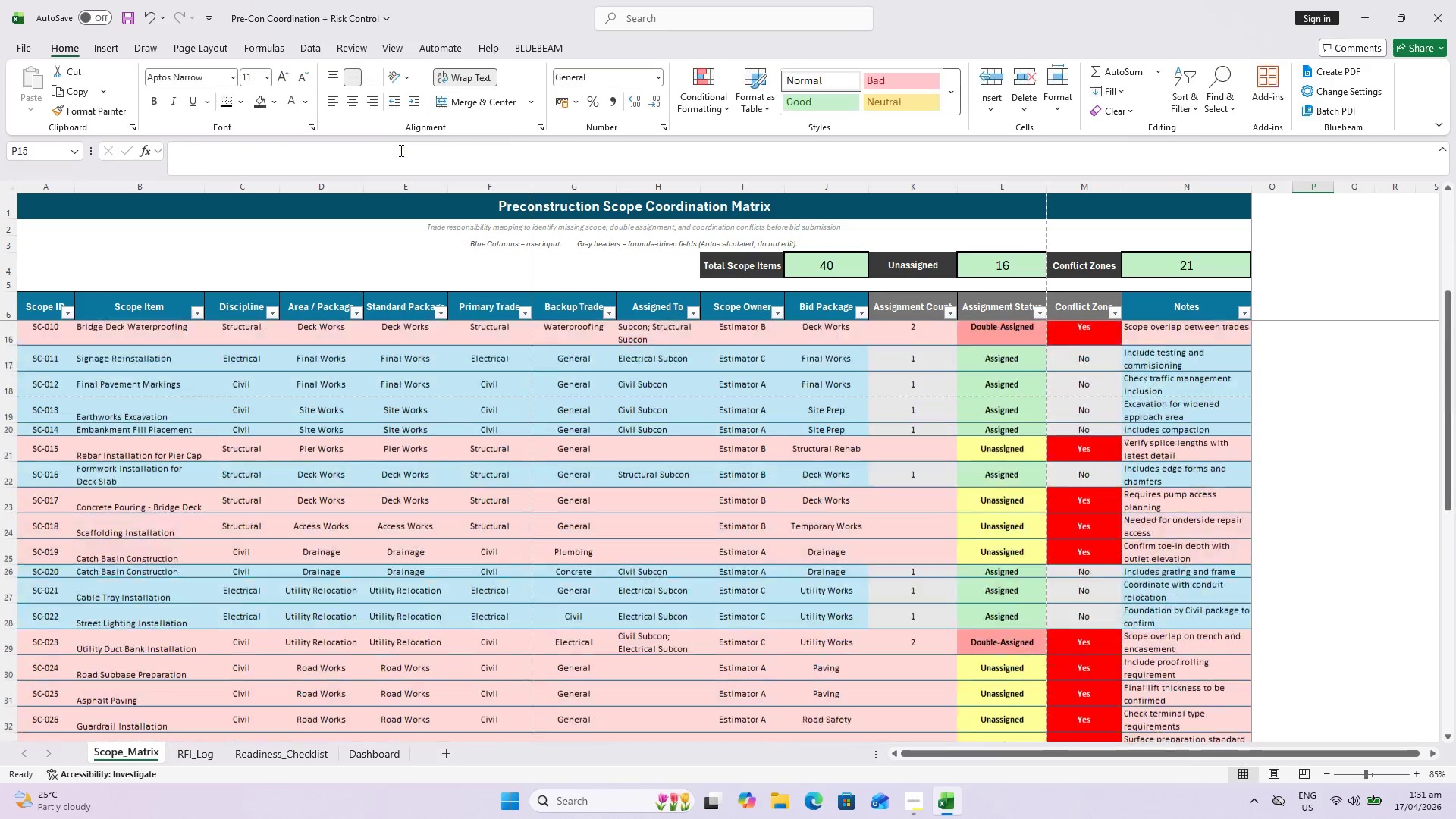 
 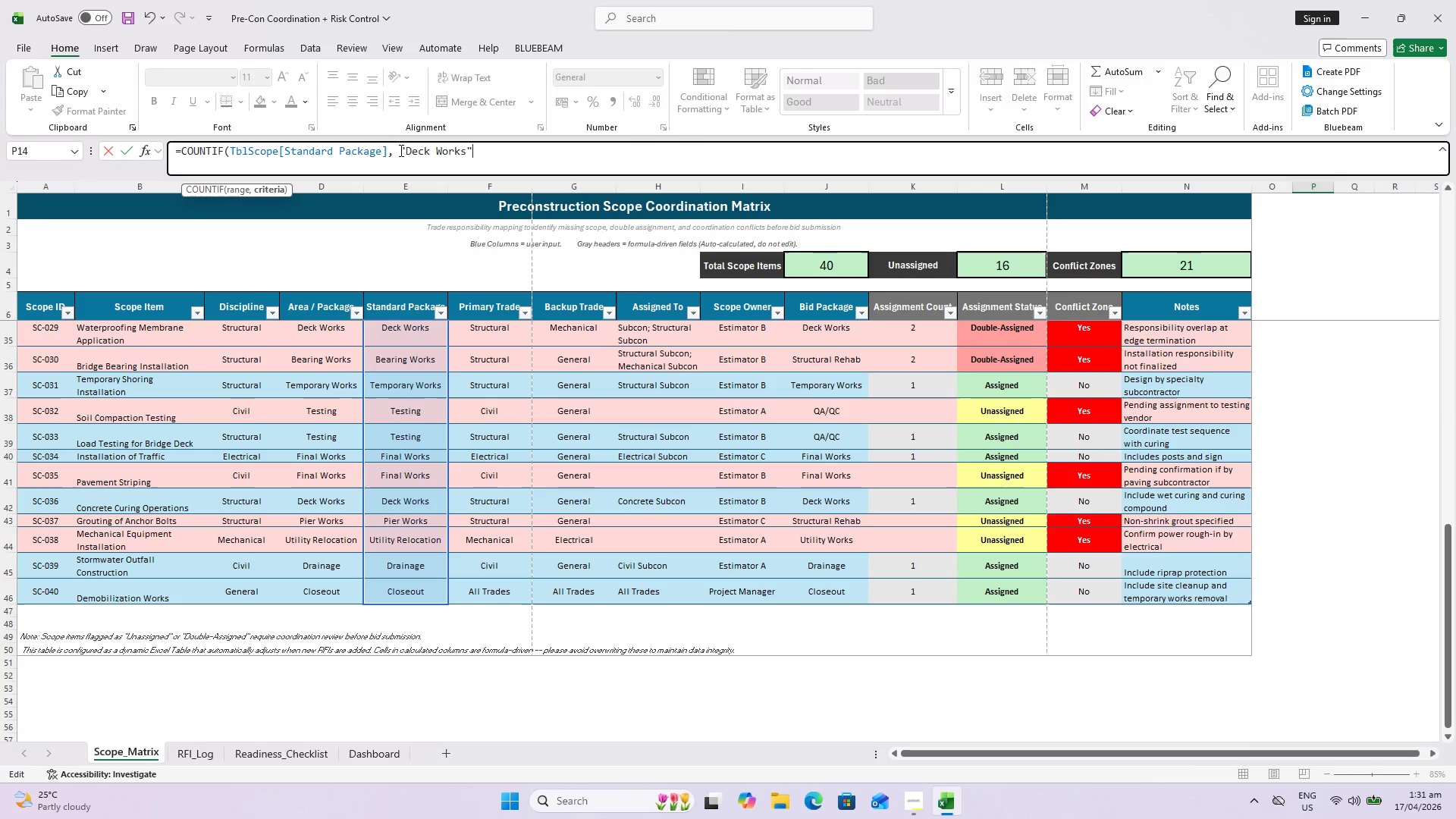 
key(Enter)
 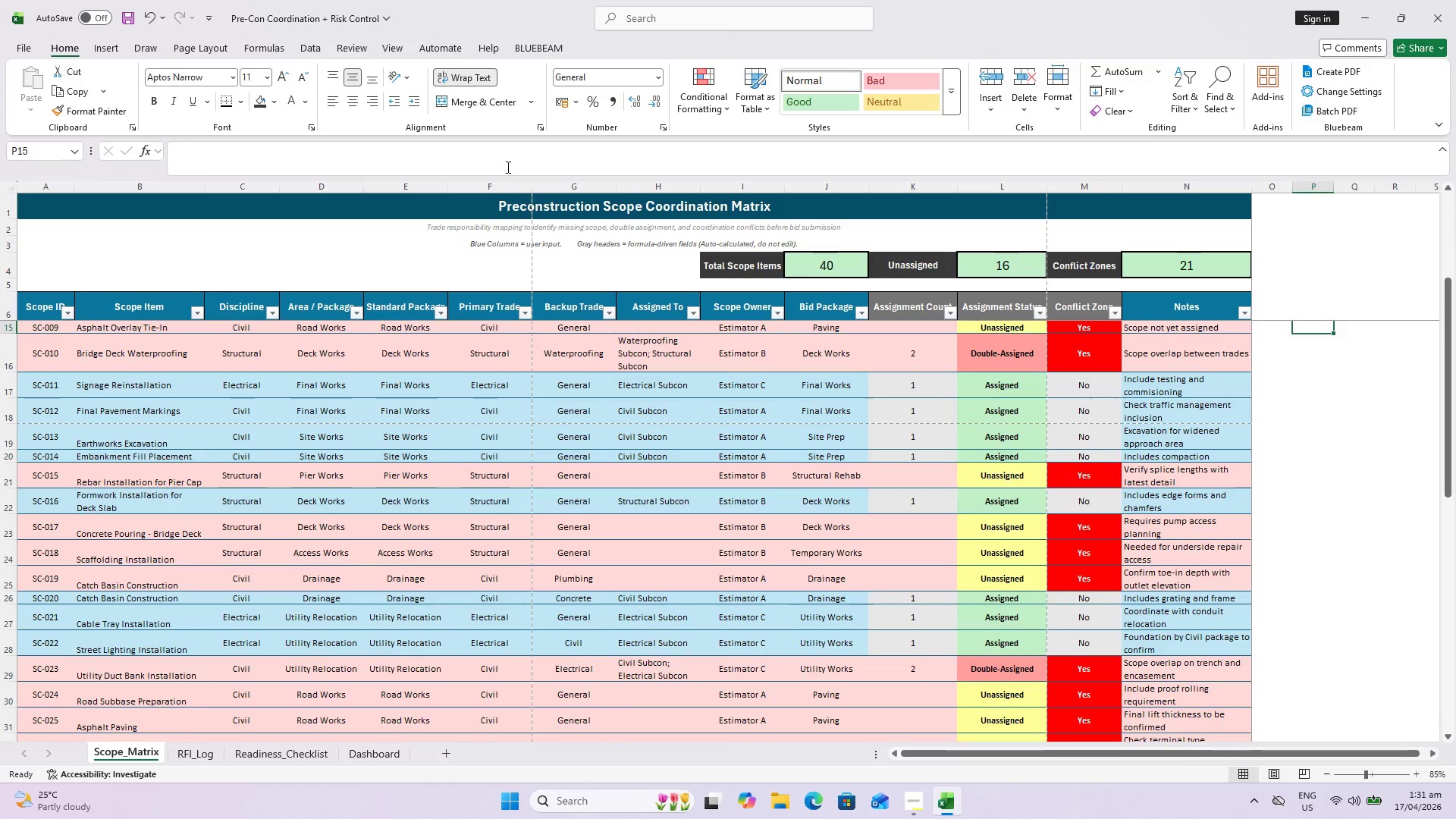 
scroll: coordinate [1050, 394], scroll_direction: up, amount: 2.0
 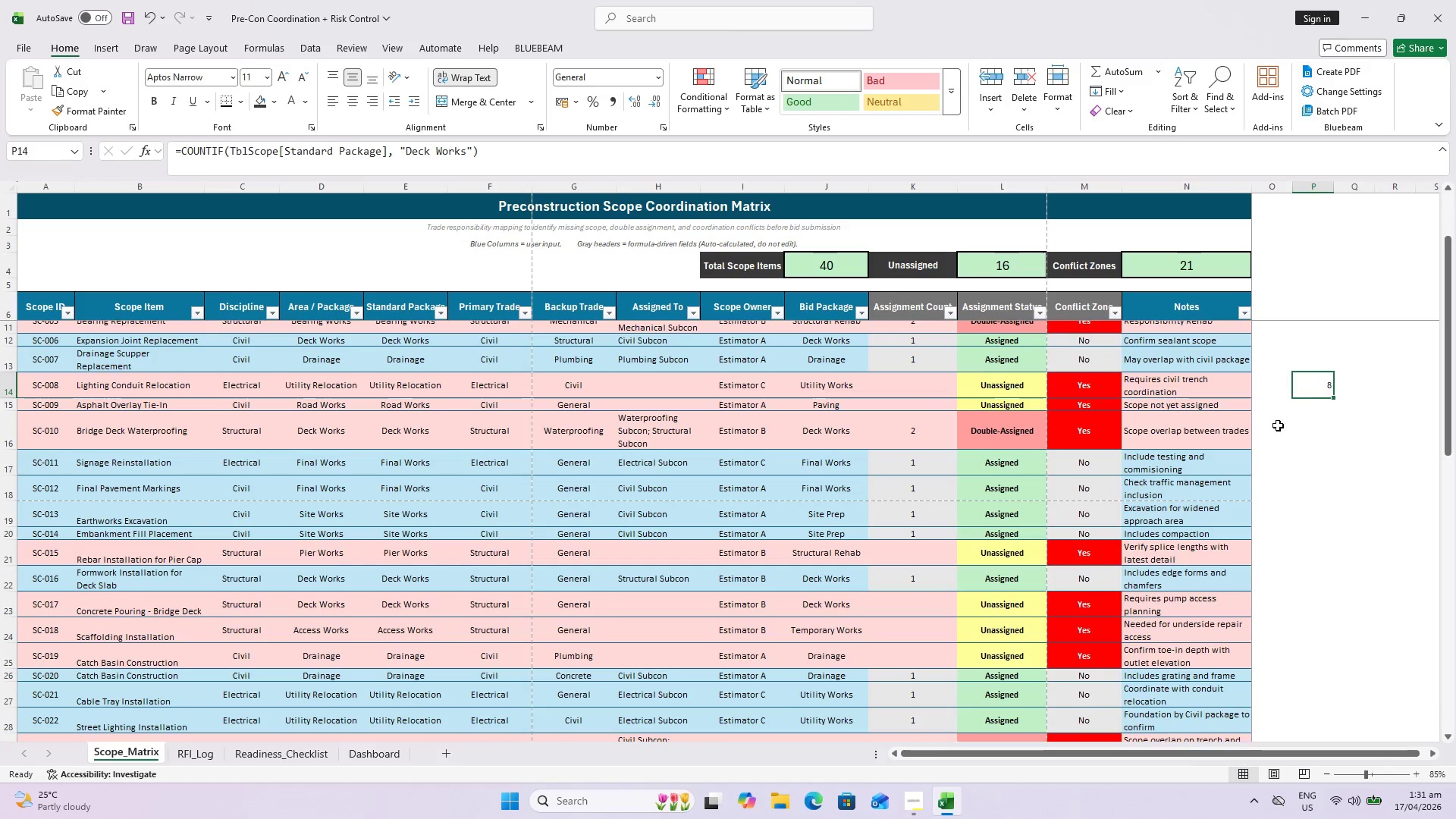 
key(Delete)
 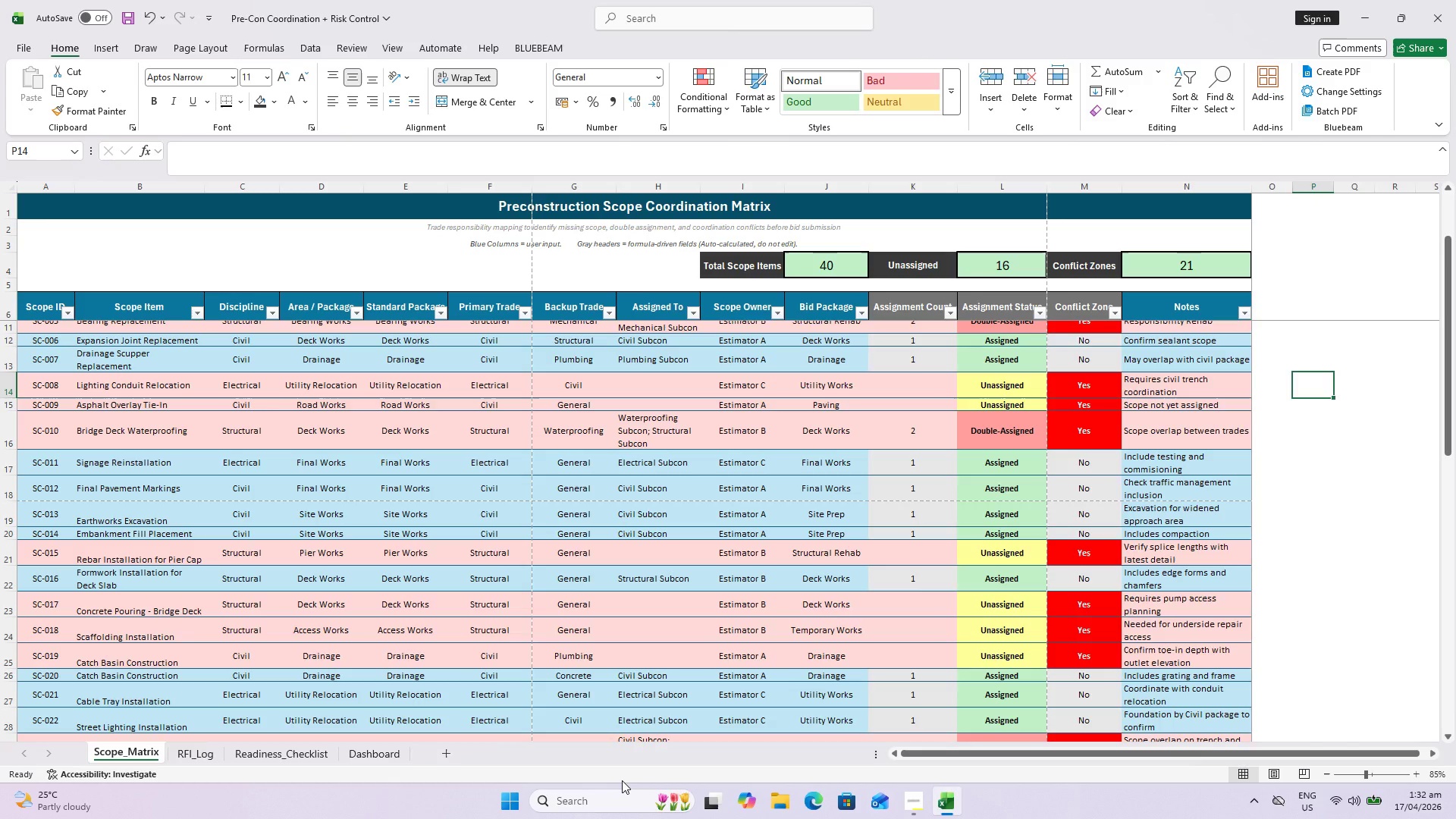 
wait(15.81)
 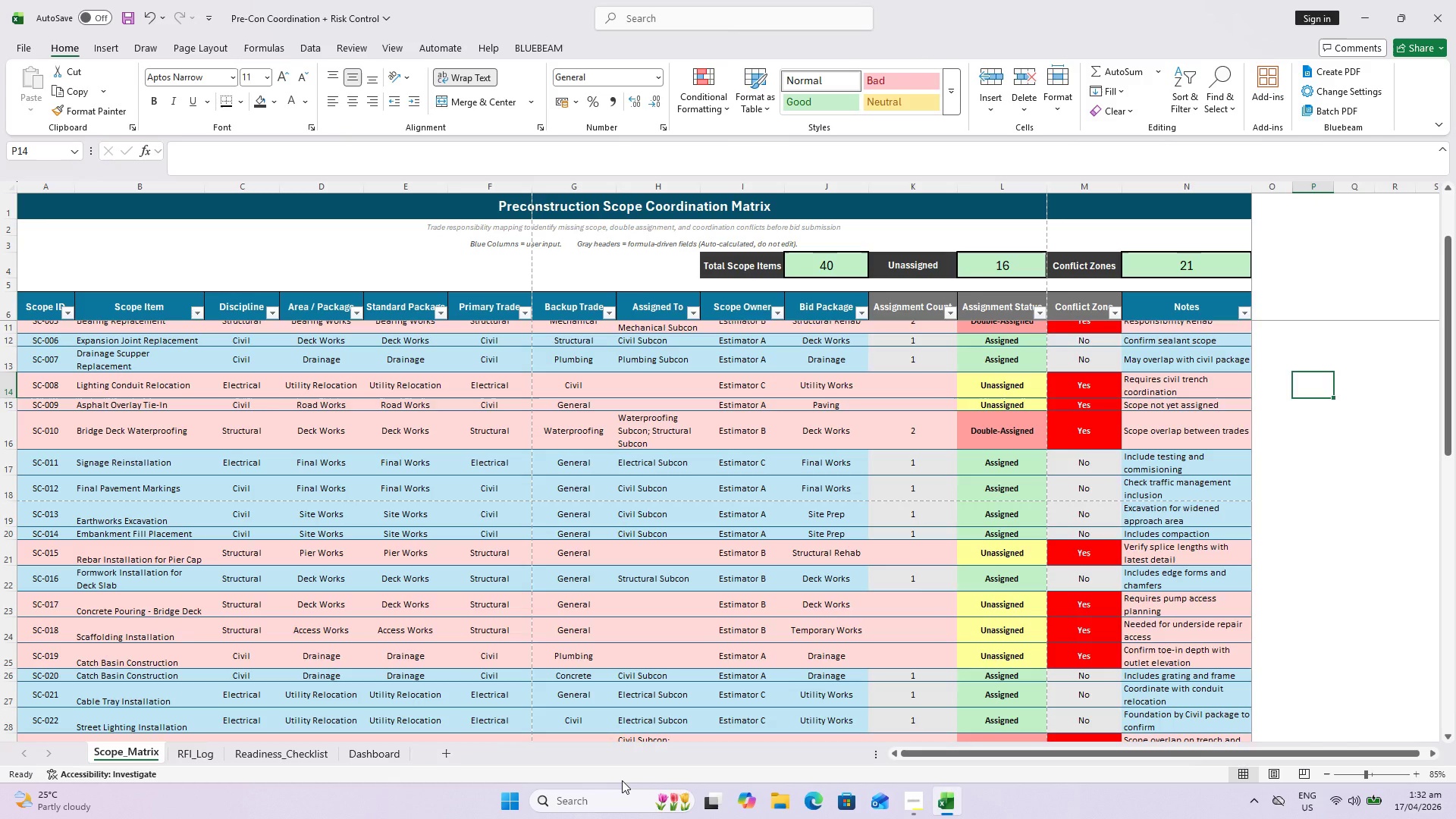 
scroll: coordinate [51, 781], scroll_direction: down, amount: 2.0
 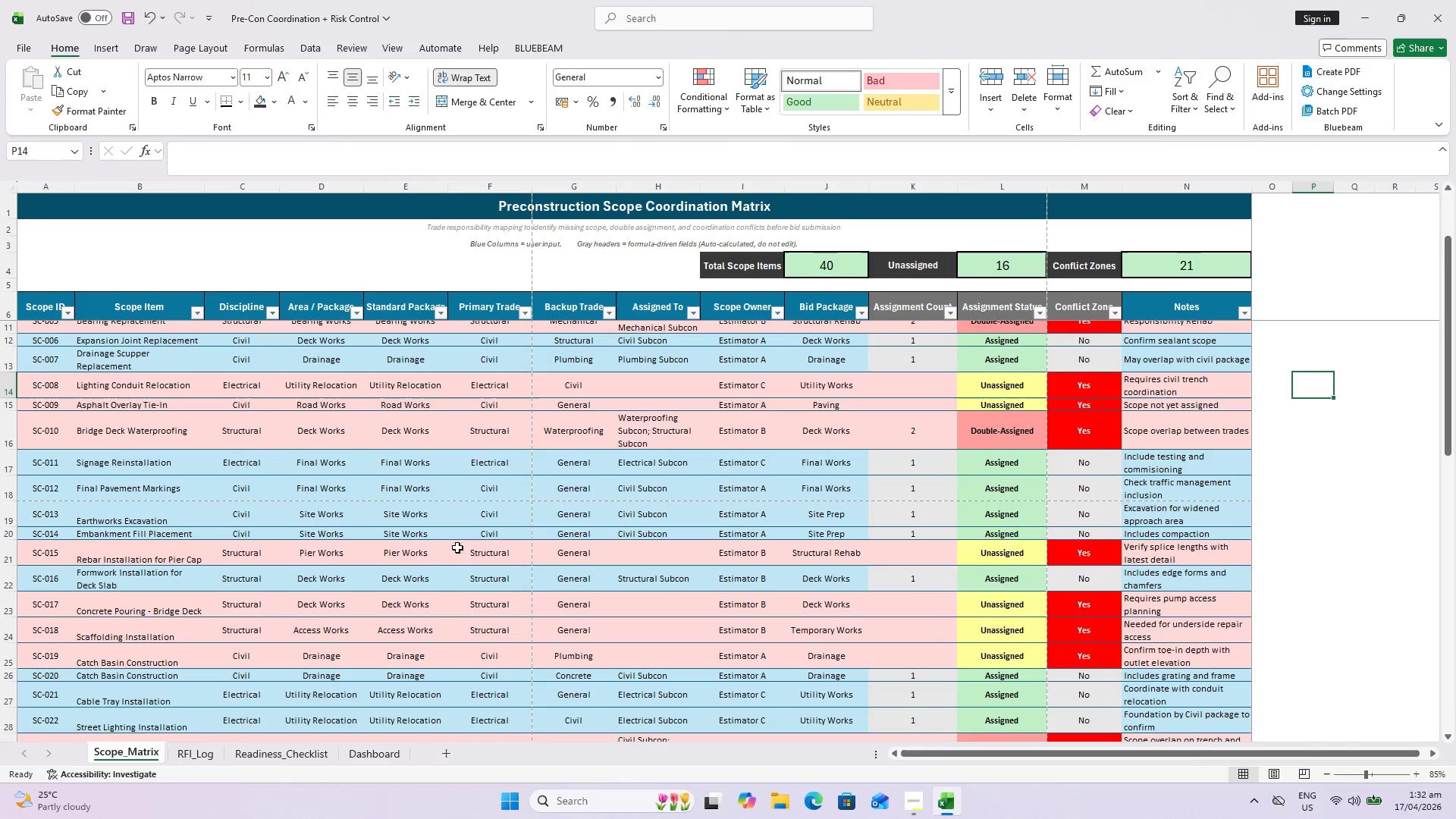 
left_click([367, 751])
 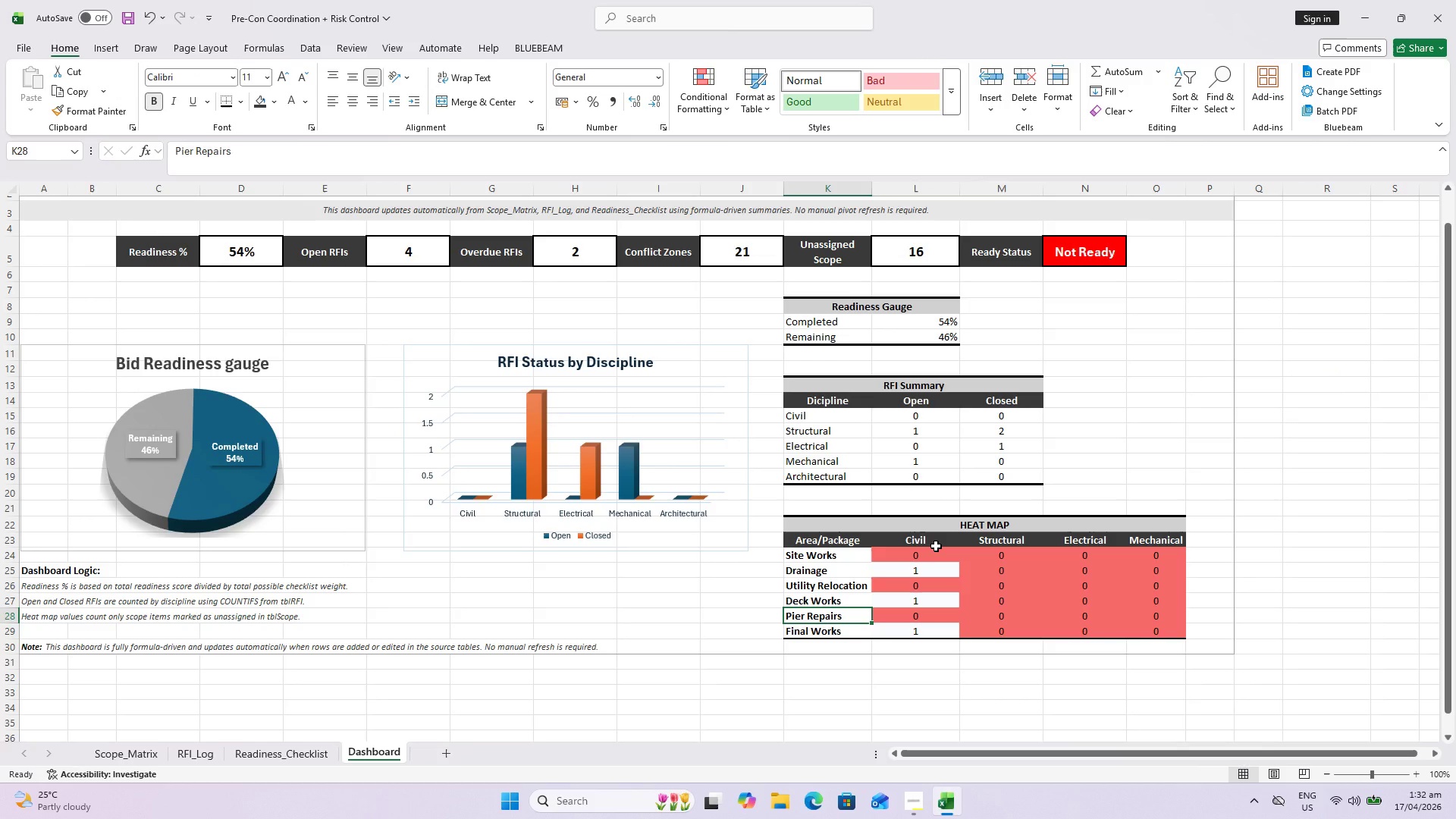 
wait(12.75)
 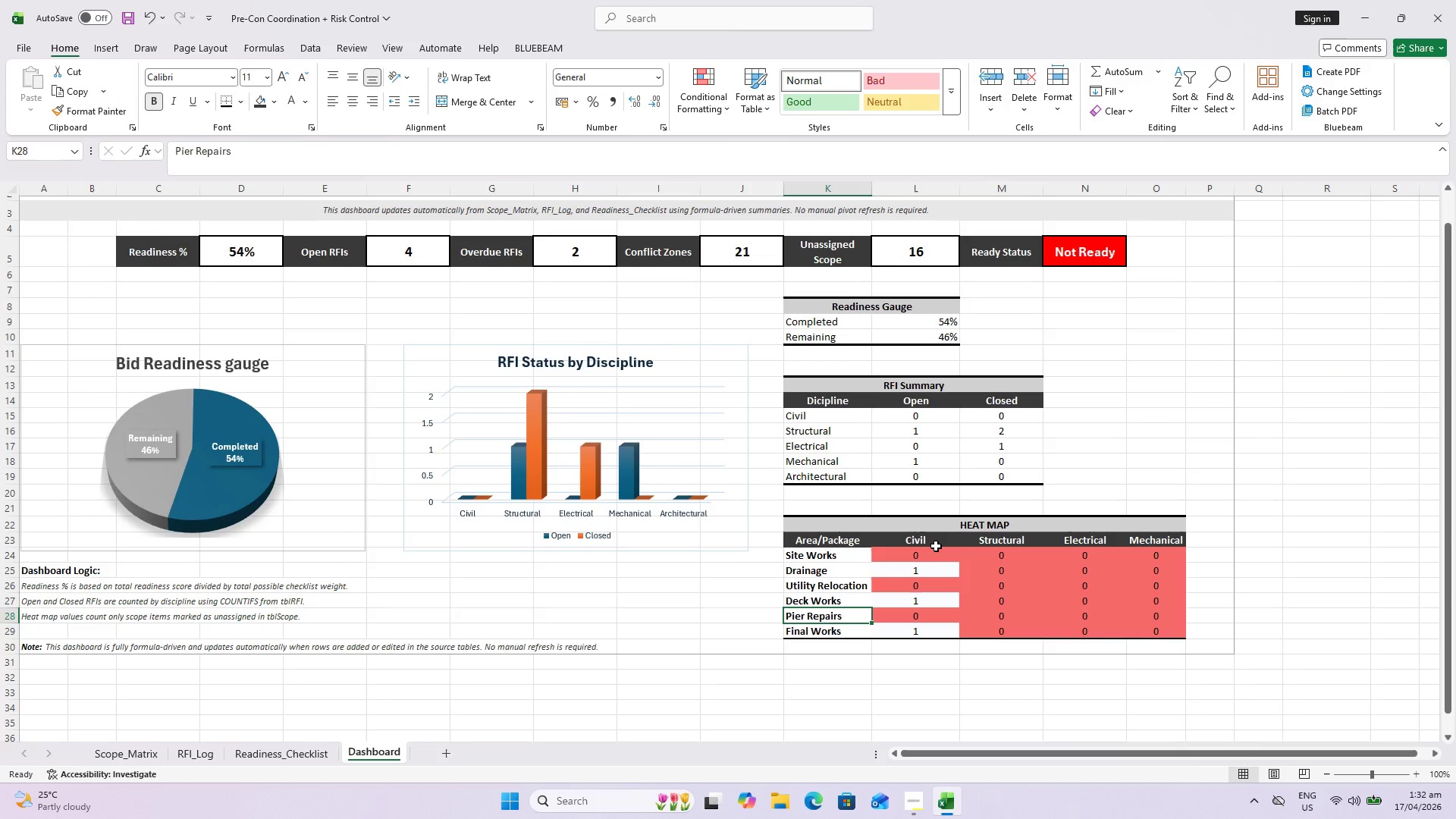 
double_click([994, 558])
 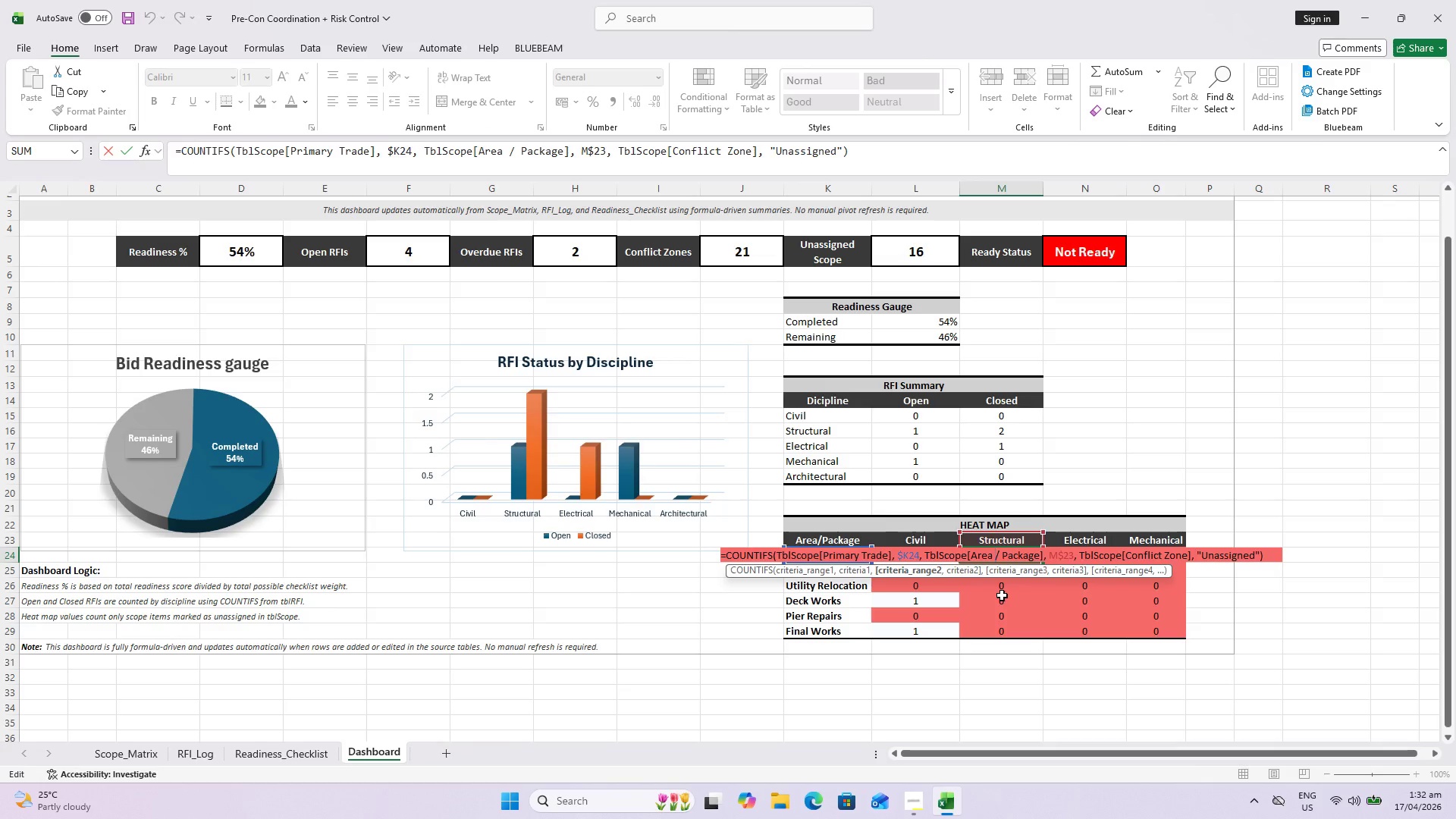 
key(Escape)
 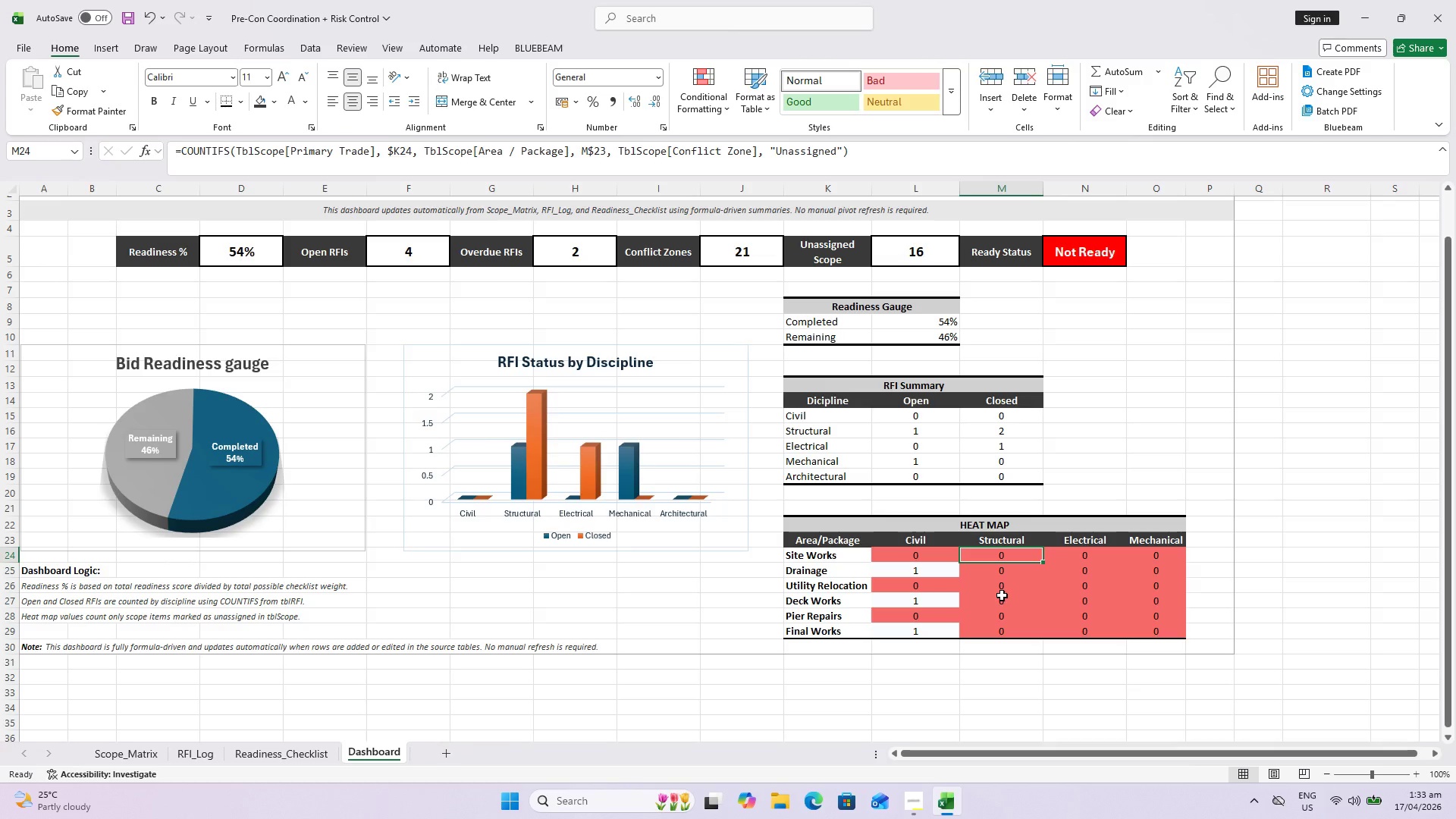 
wait(41.67)
 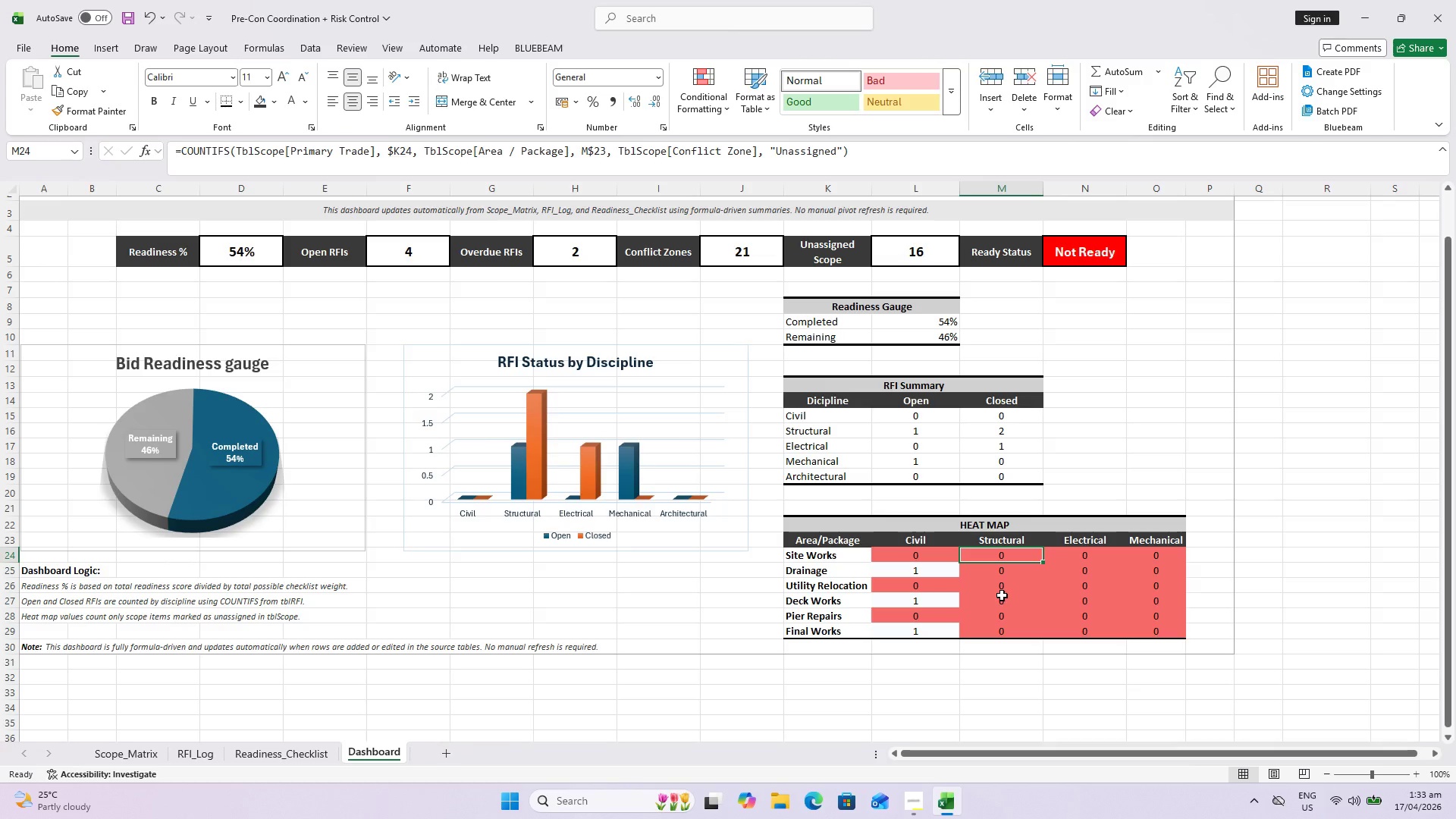 
left_click([119, 751])
 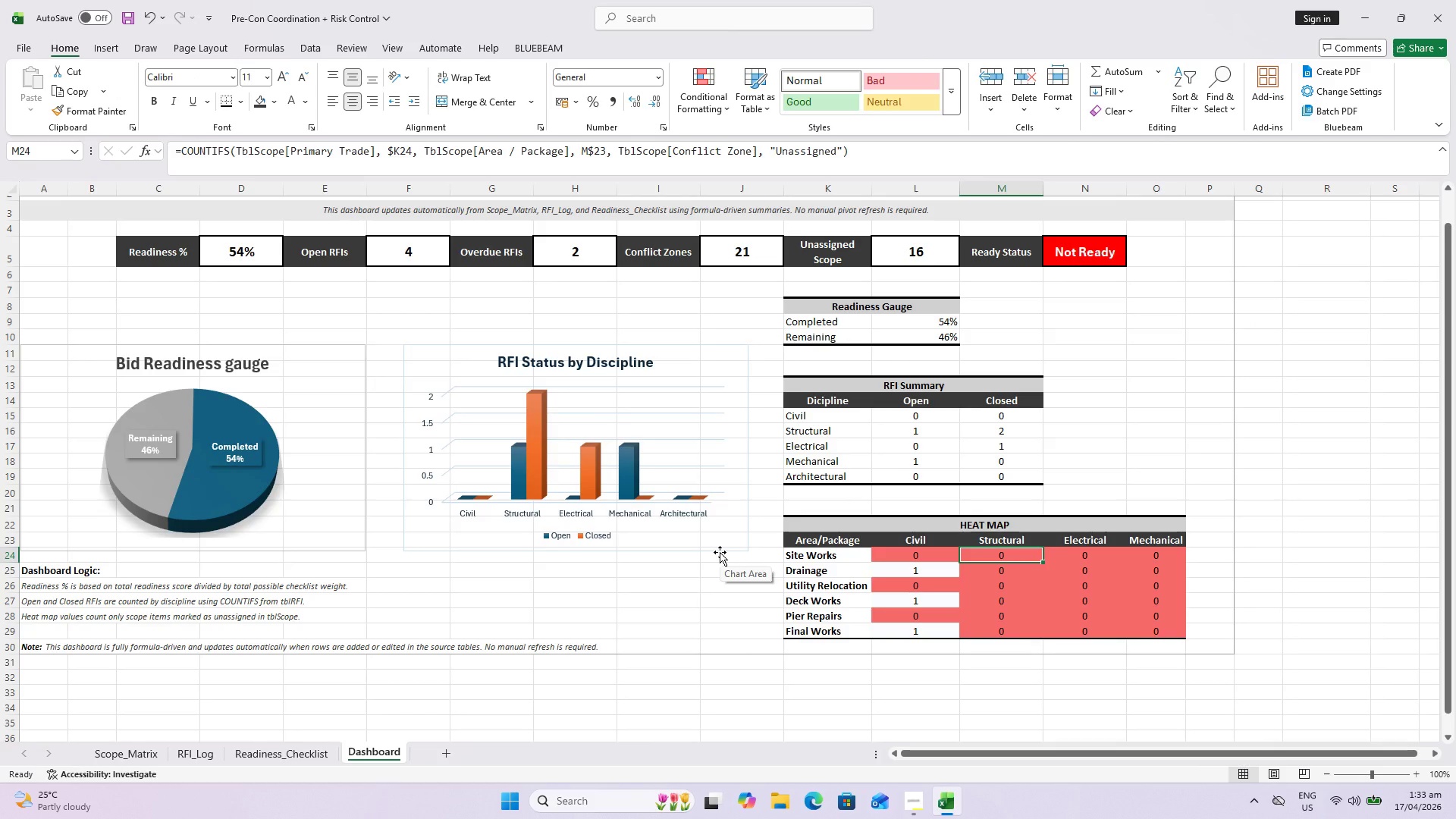 
wait(28.22)
 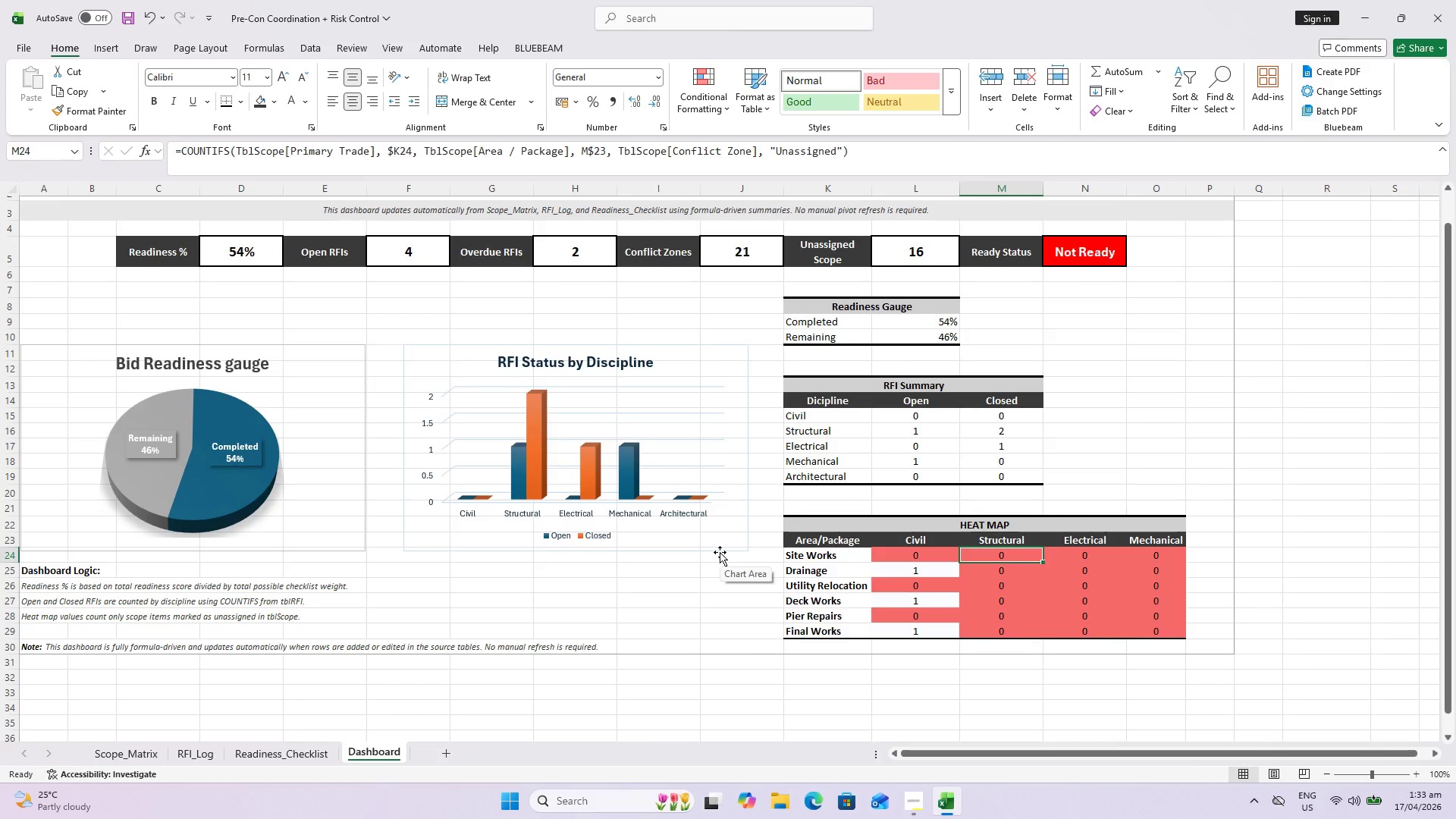 
left_click([900, 579])
 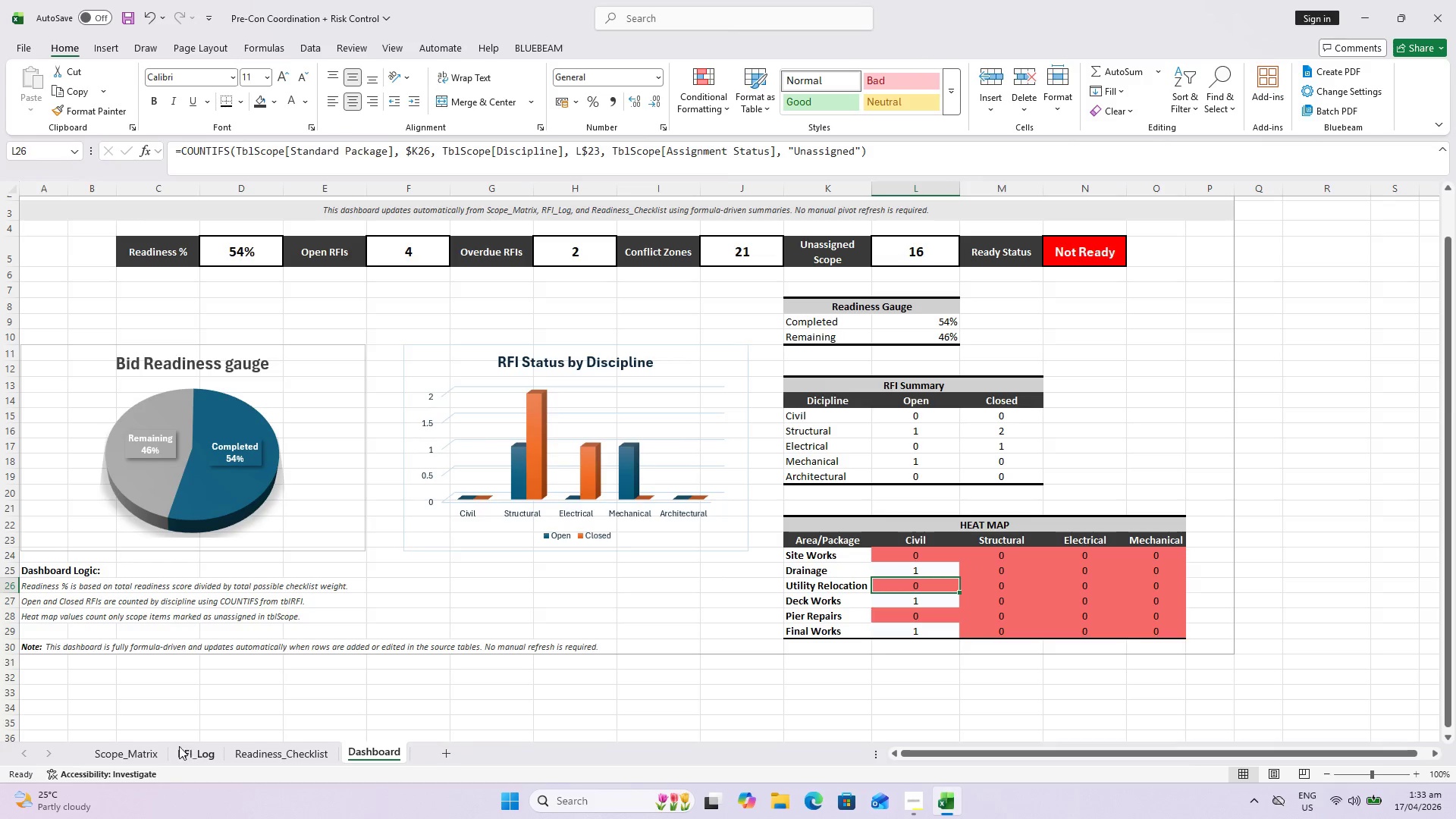 
left_click([152, 758])
 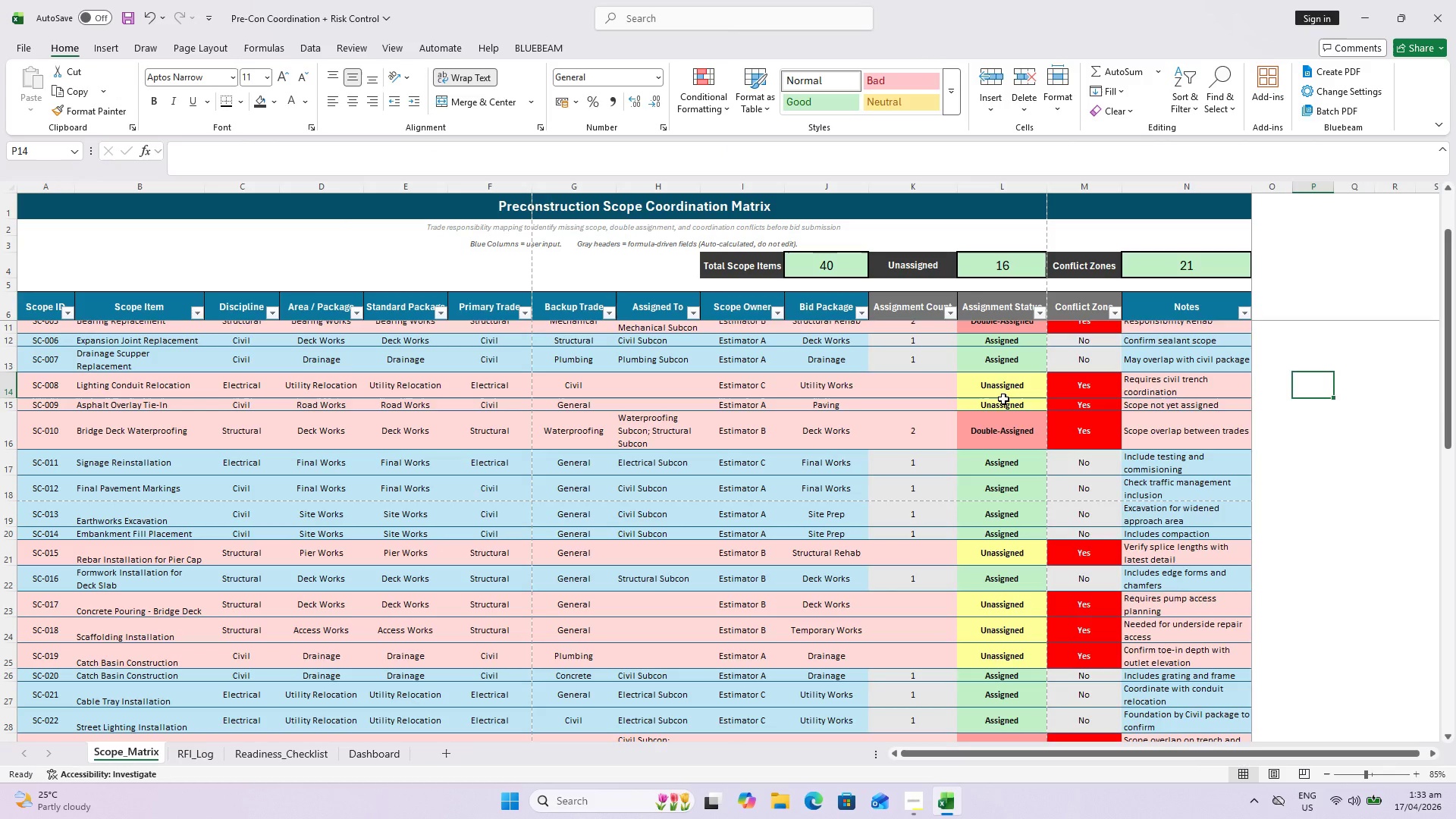 
left_click([1004, 401])
 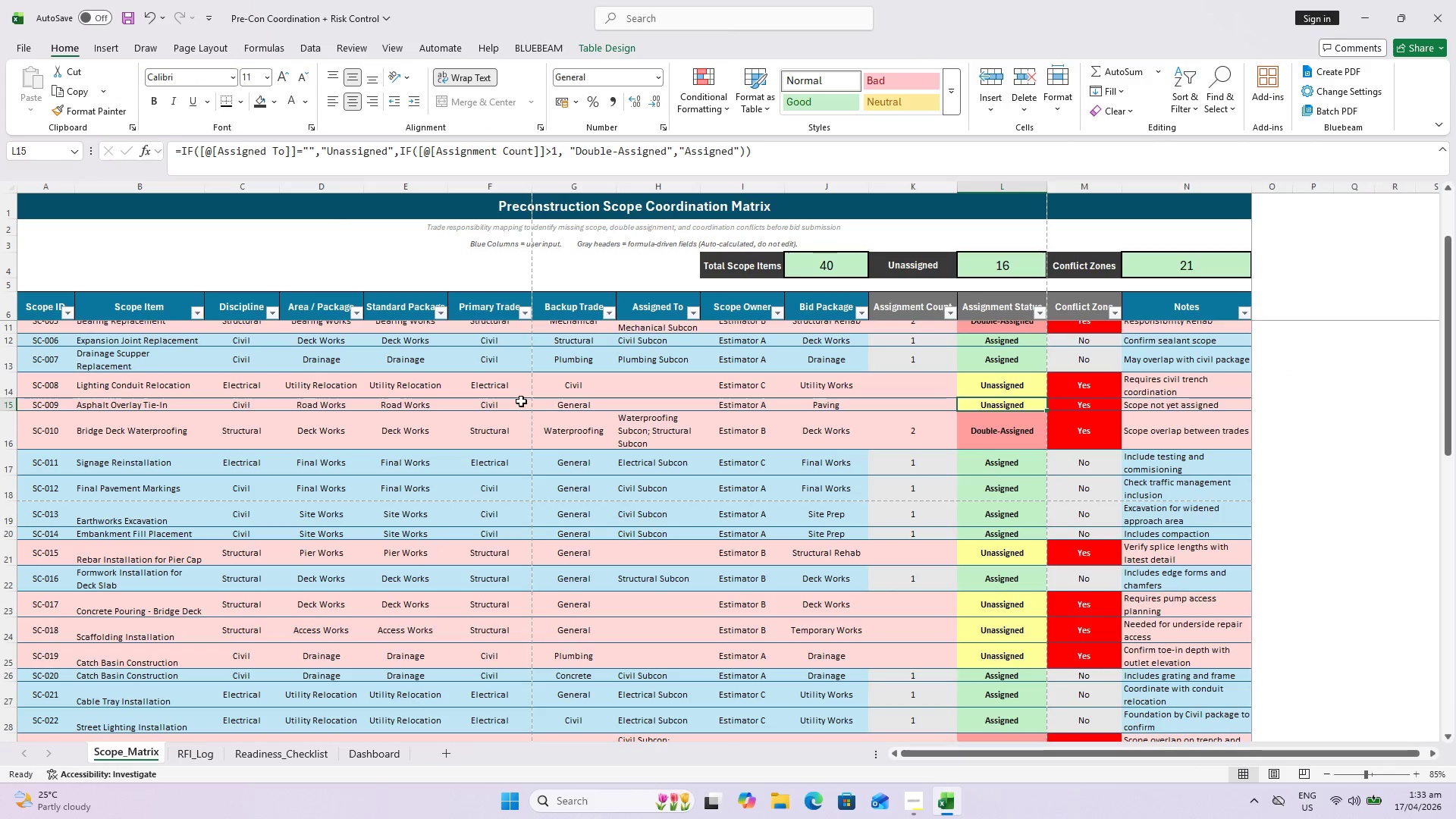 
left_click([487, 405])
 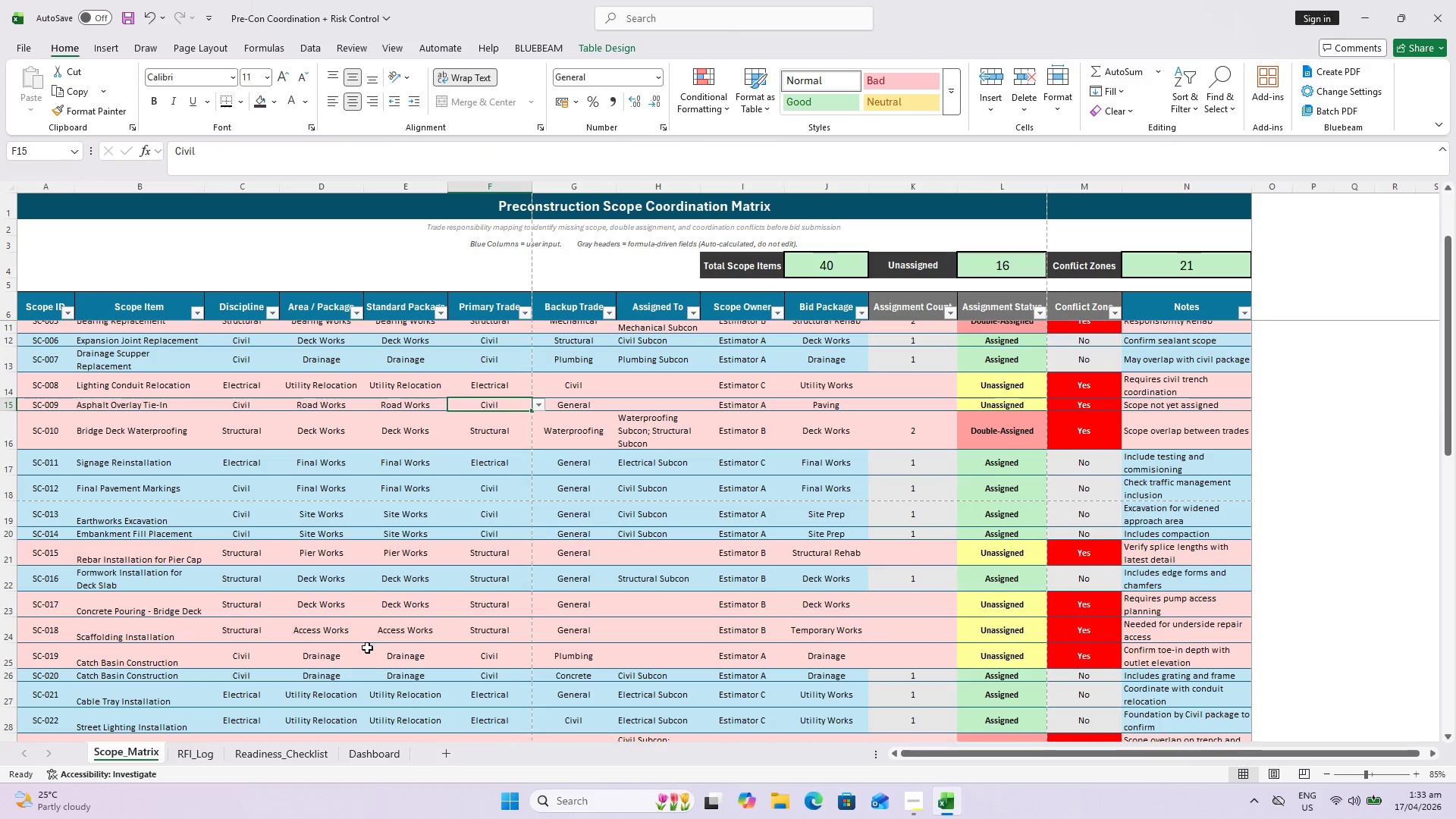 
wait(5.72)
 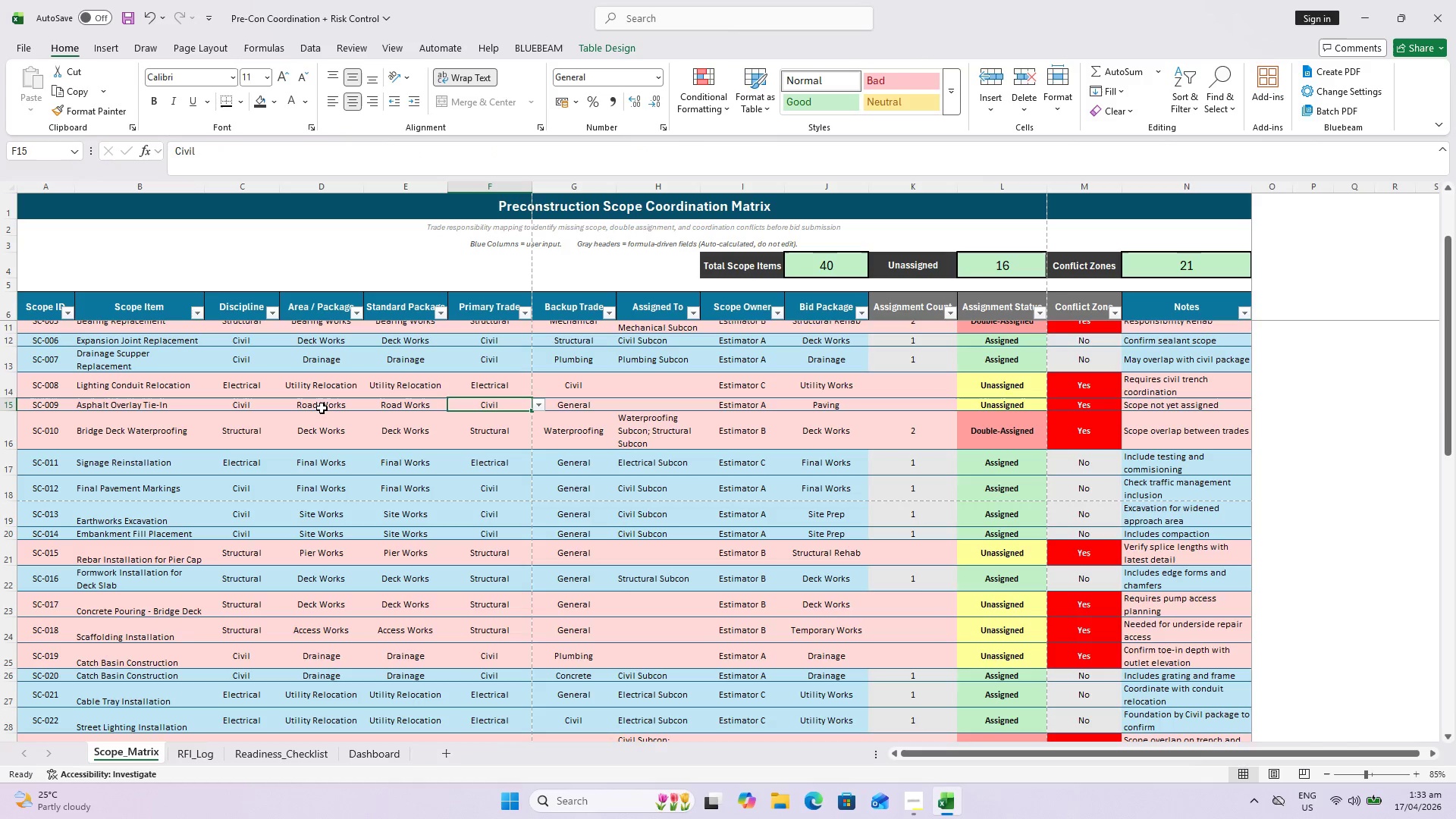 
left_click([369, 754])
 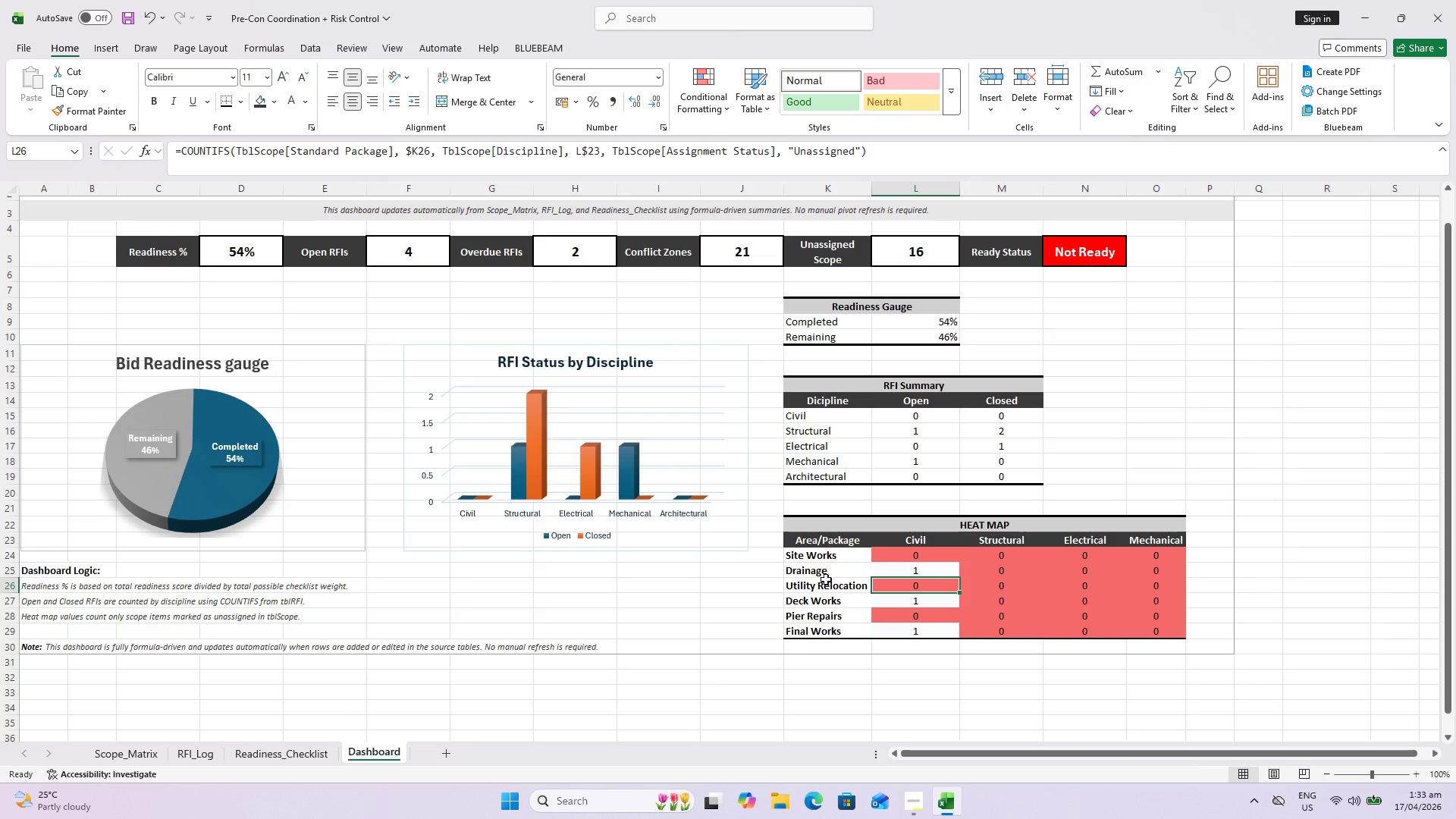 
left_click_drag(start_coordinate=[924, 541], to_coordinate=[1182, 545])
 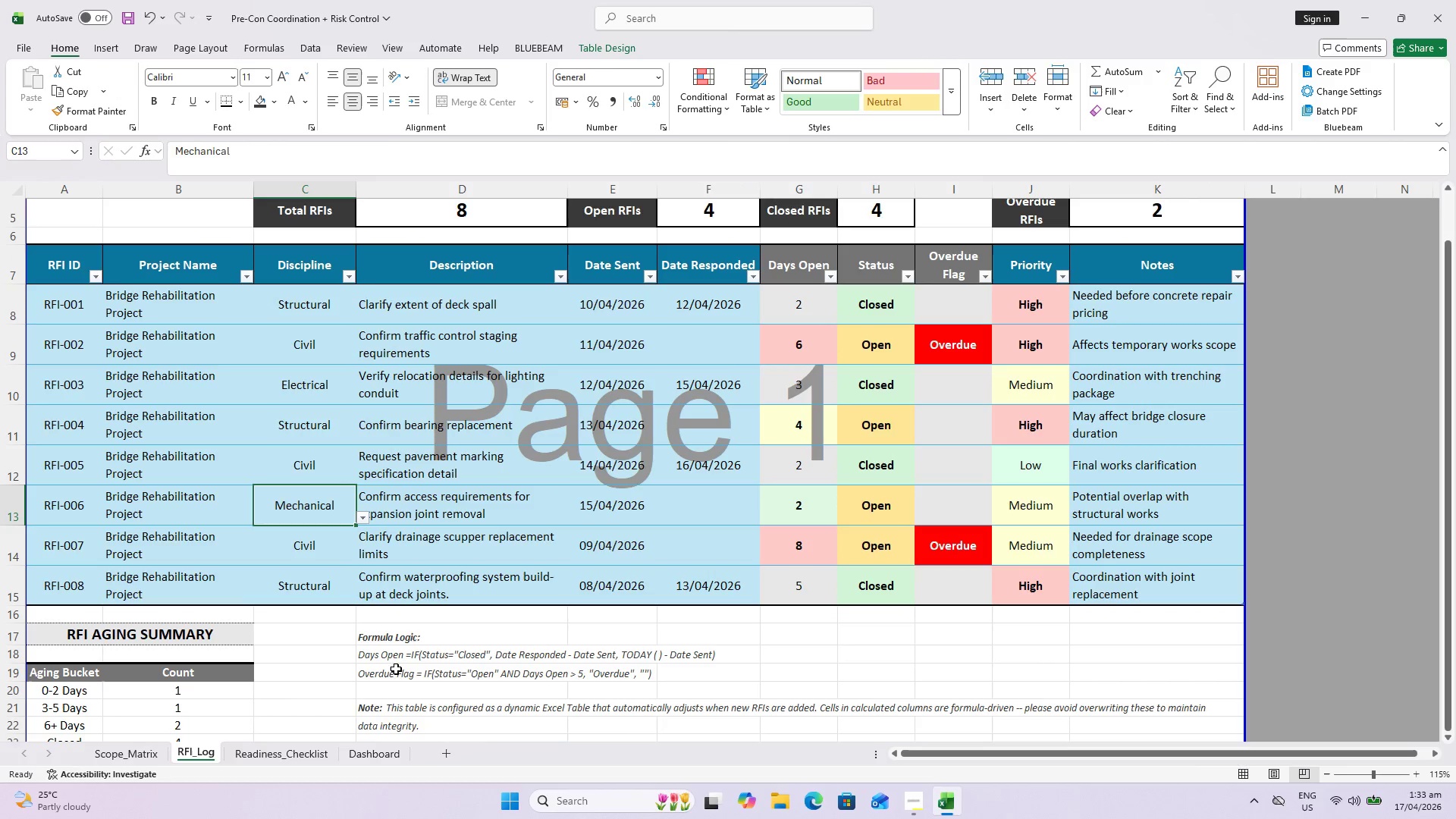 
left_click([377, 752])
 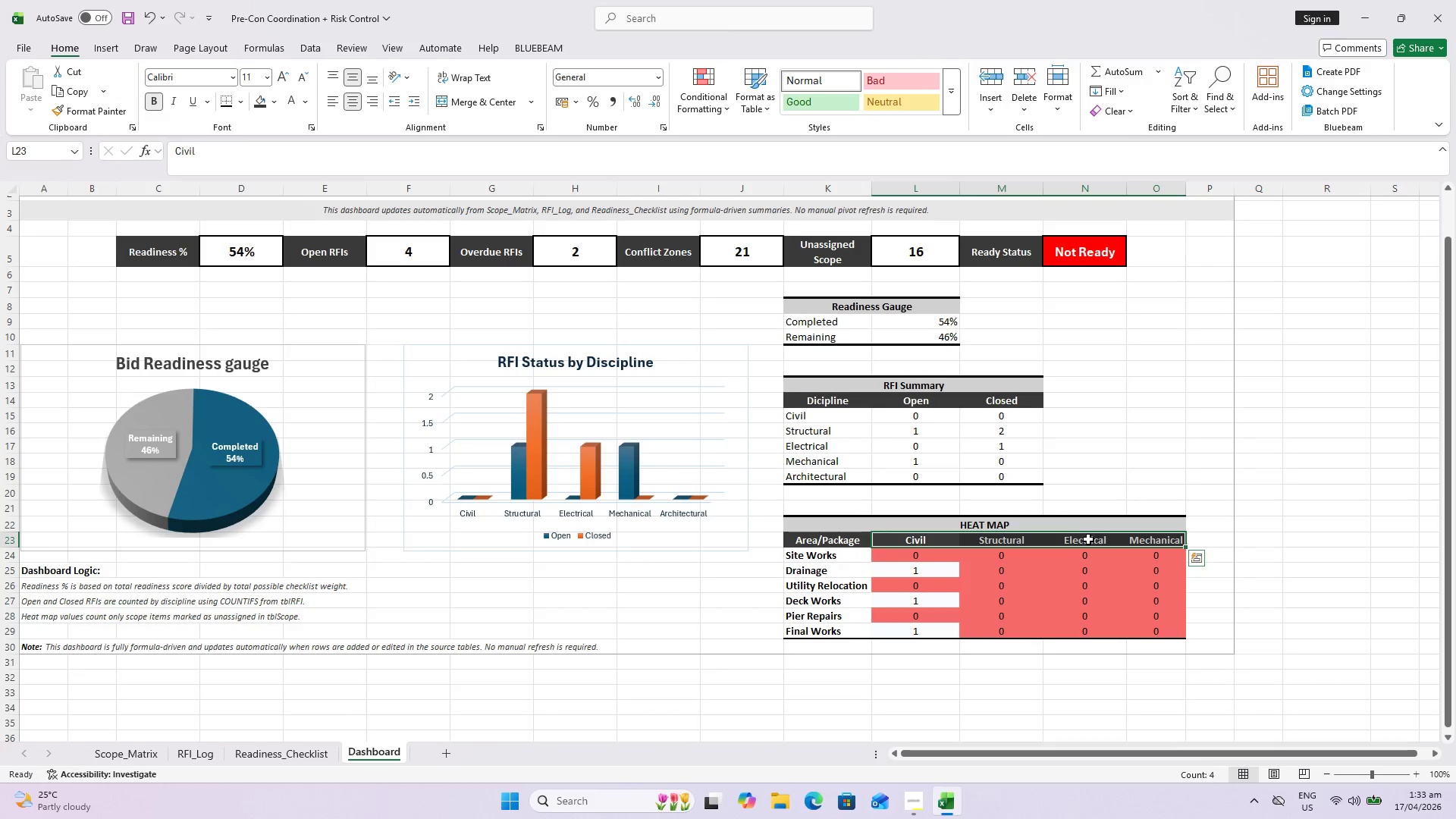 
left_click([1087, 541])
 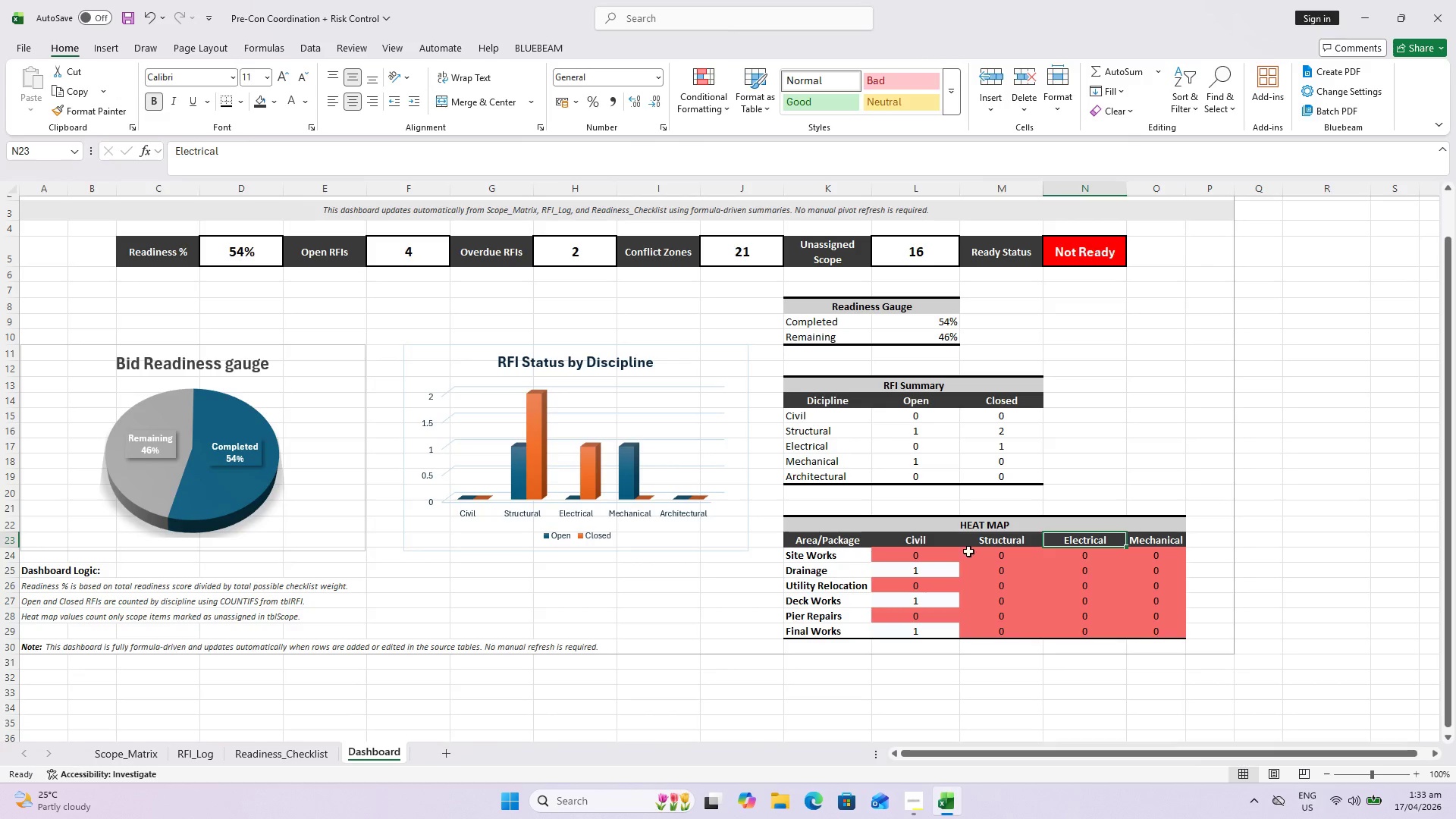 
key(Escape)
 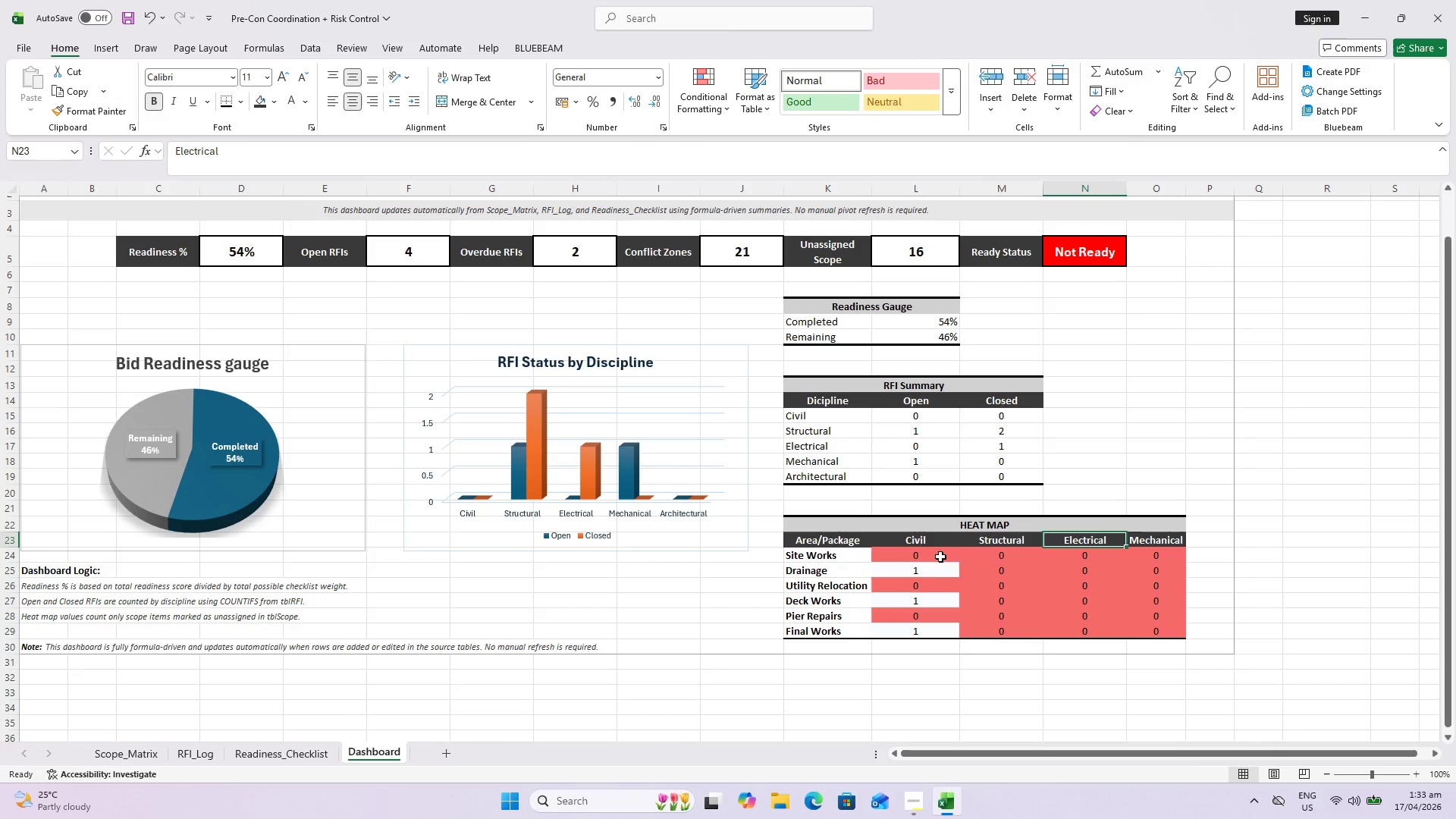 
double_click([937, 554])
 